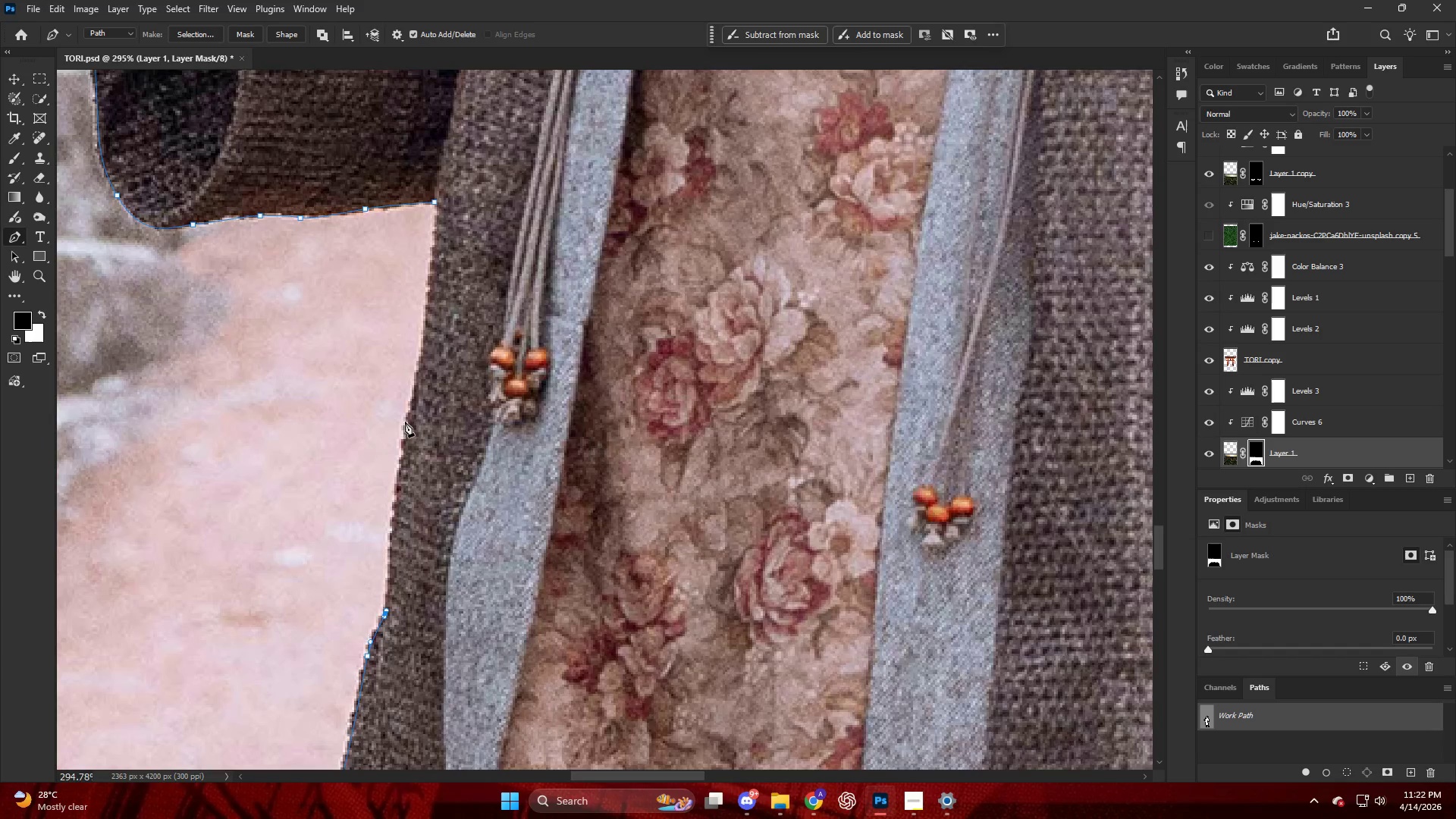 
left_click_drag(start_coordinate=[406, 422], to_coordinate=[413, 383])
 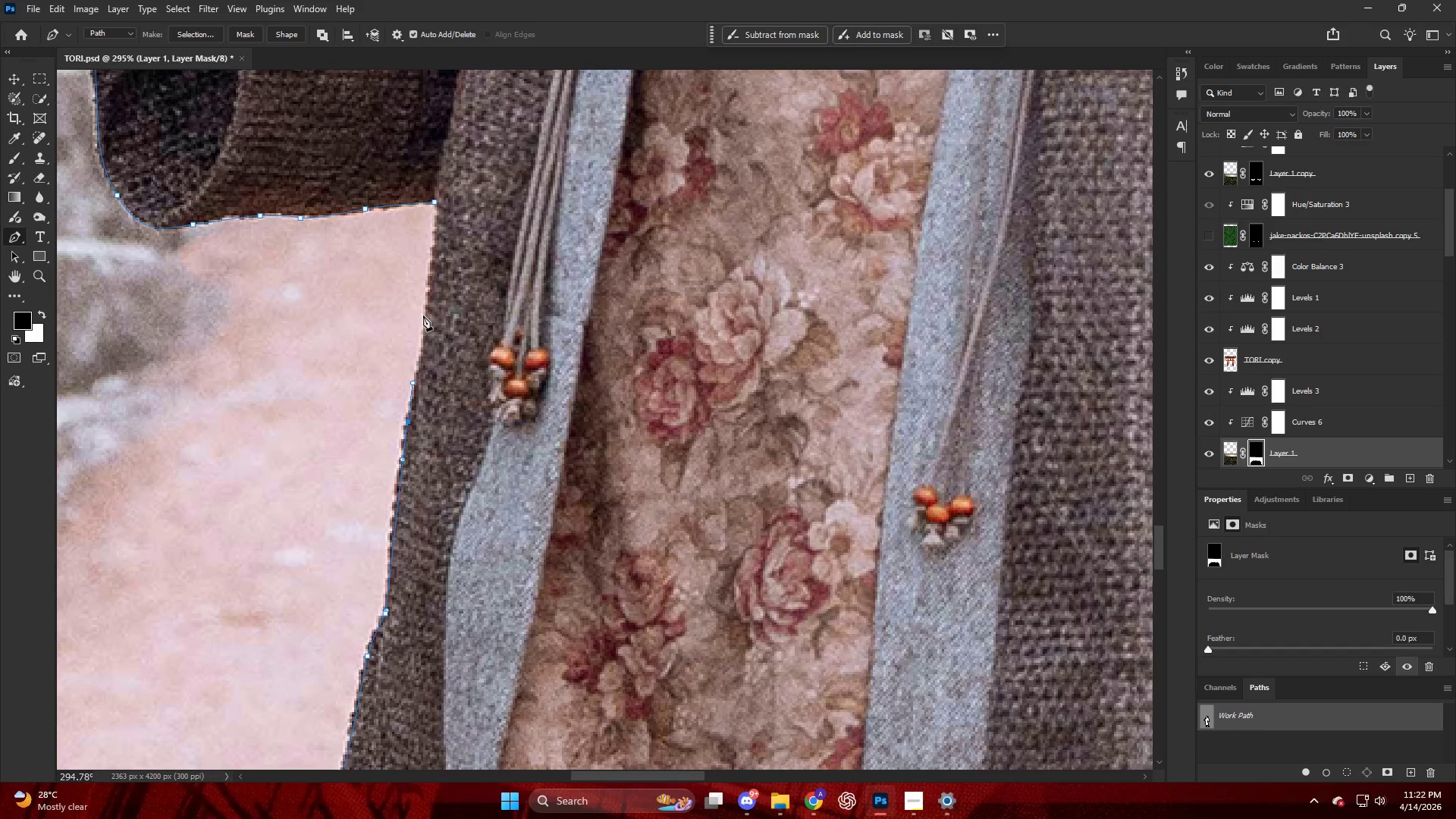 
scroll: coordinate [392, 413], scroll_direction: up, amount: 9.0
 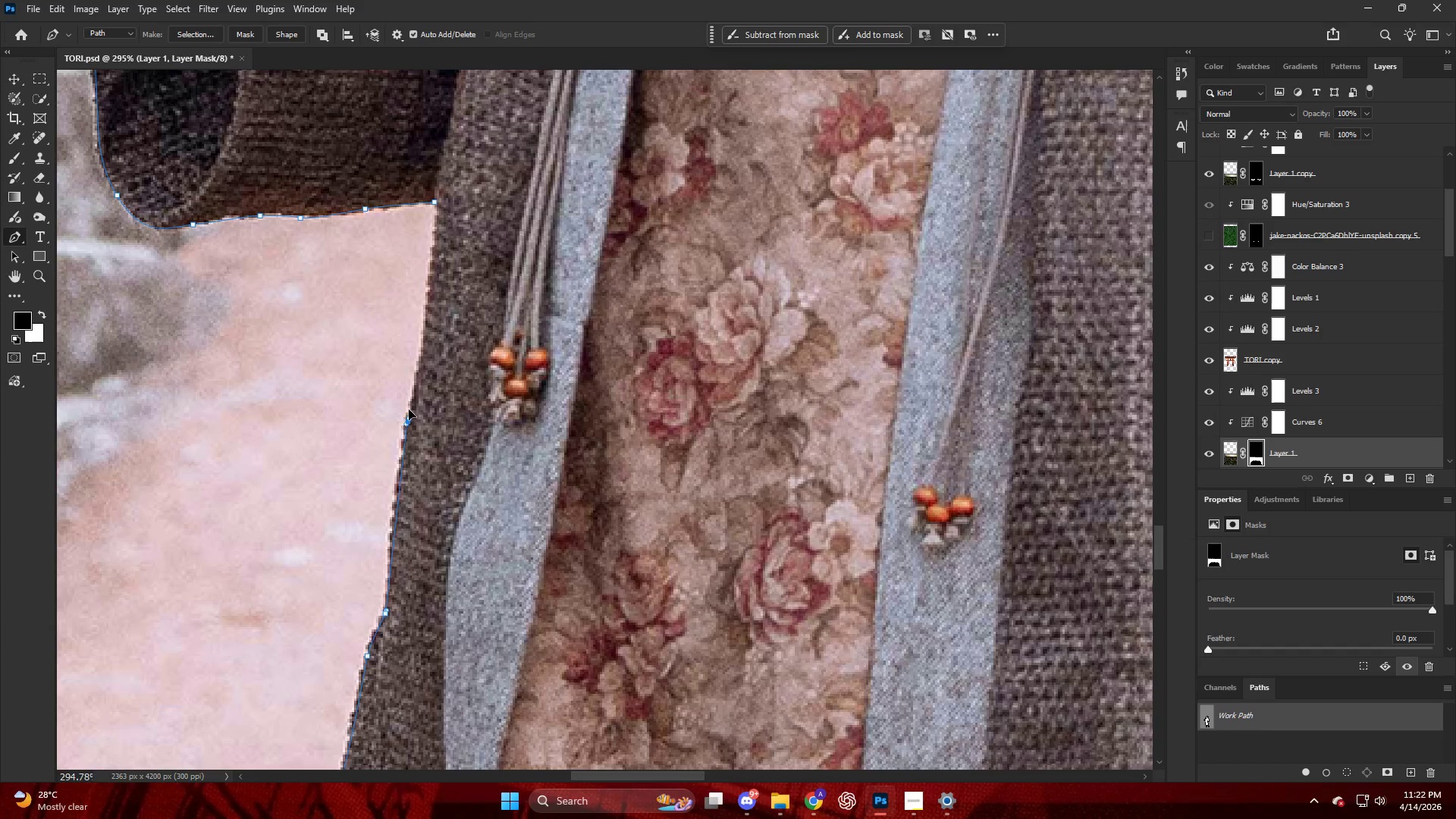 
left_click_drag(start_coordinate=[426, 315], to_coordinate=[428, 299])
 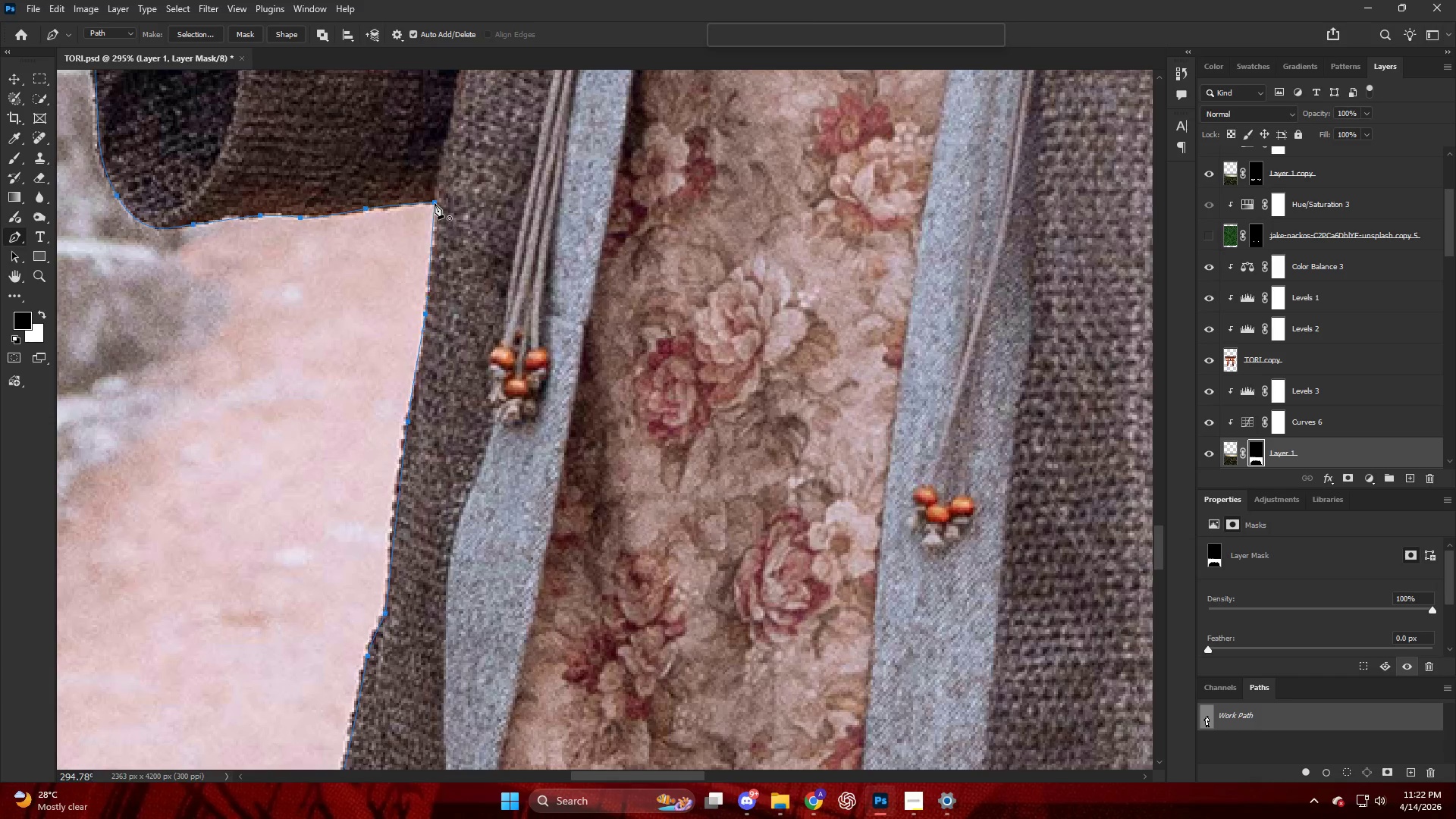 
key(Control+Shift+NumpadEnter)
 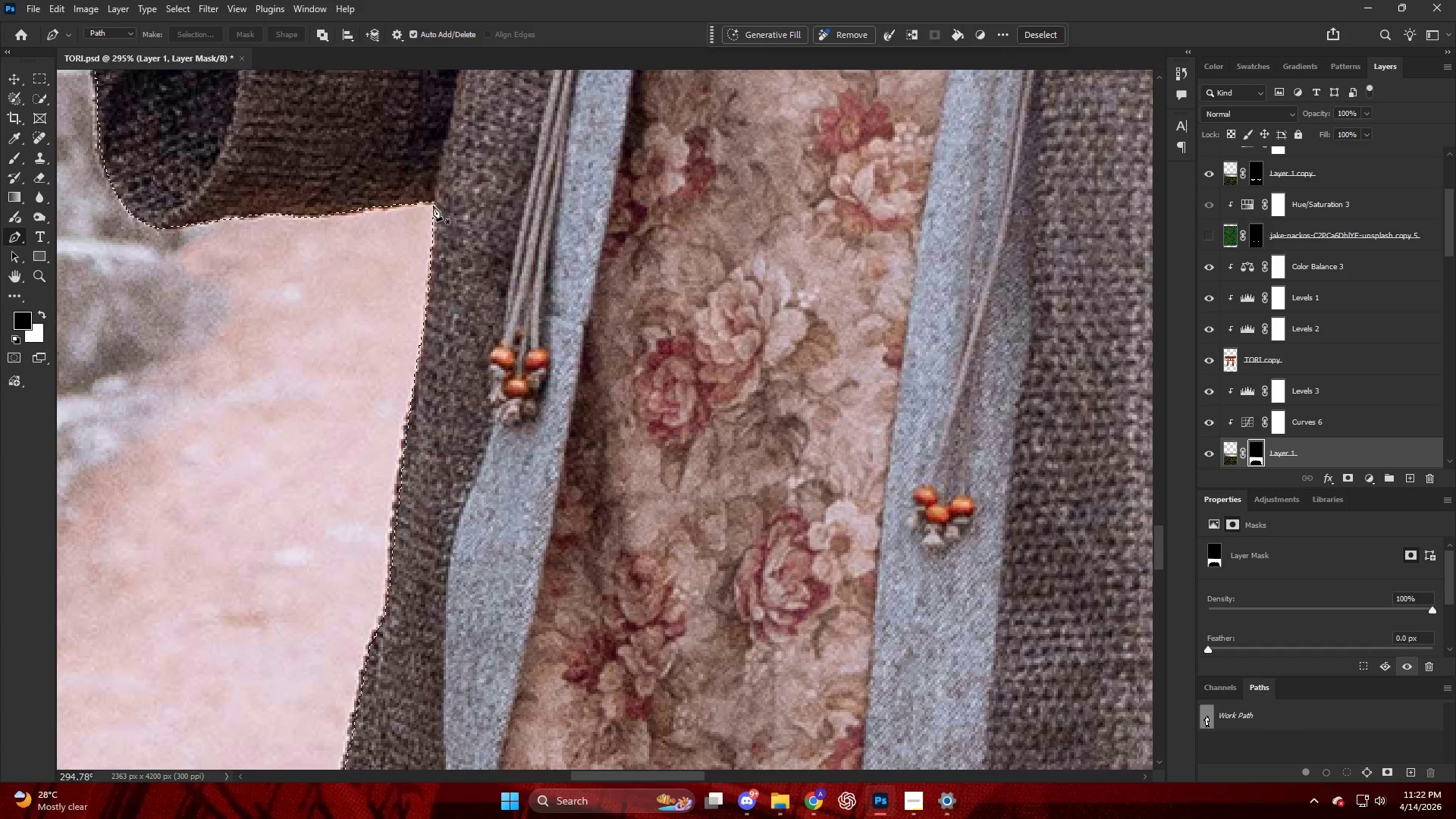 
hold_key(key=AltLeft, duration=0.81)
 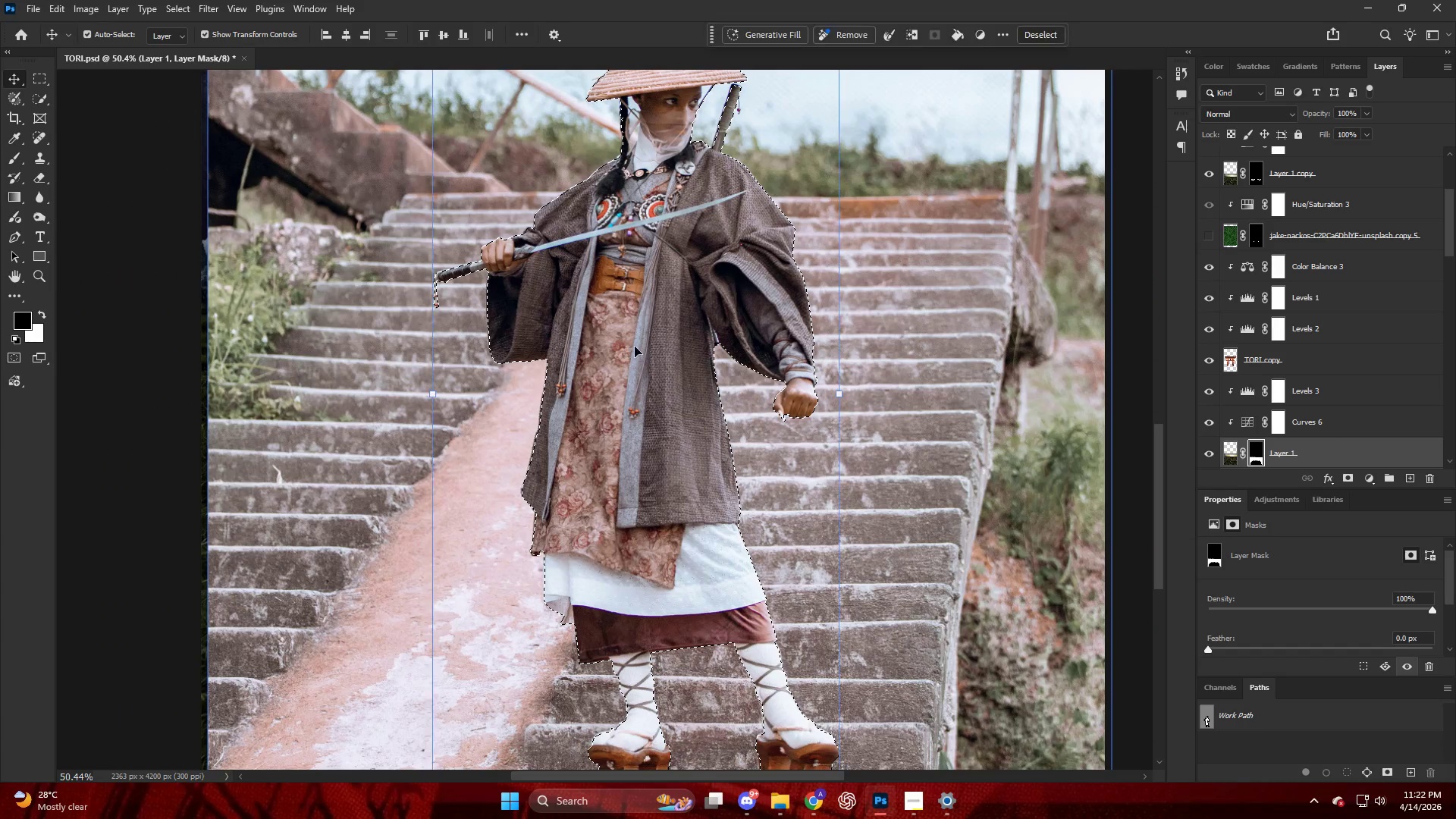 
key(V)
 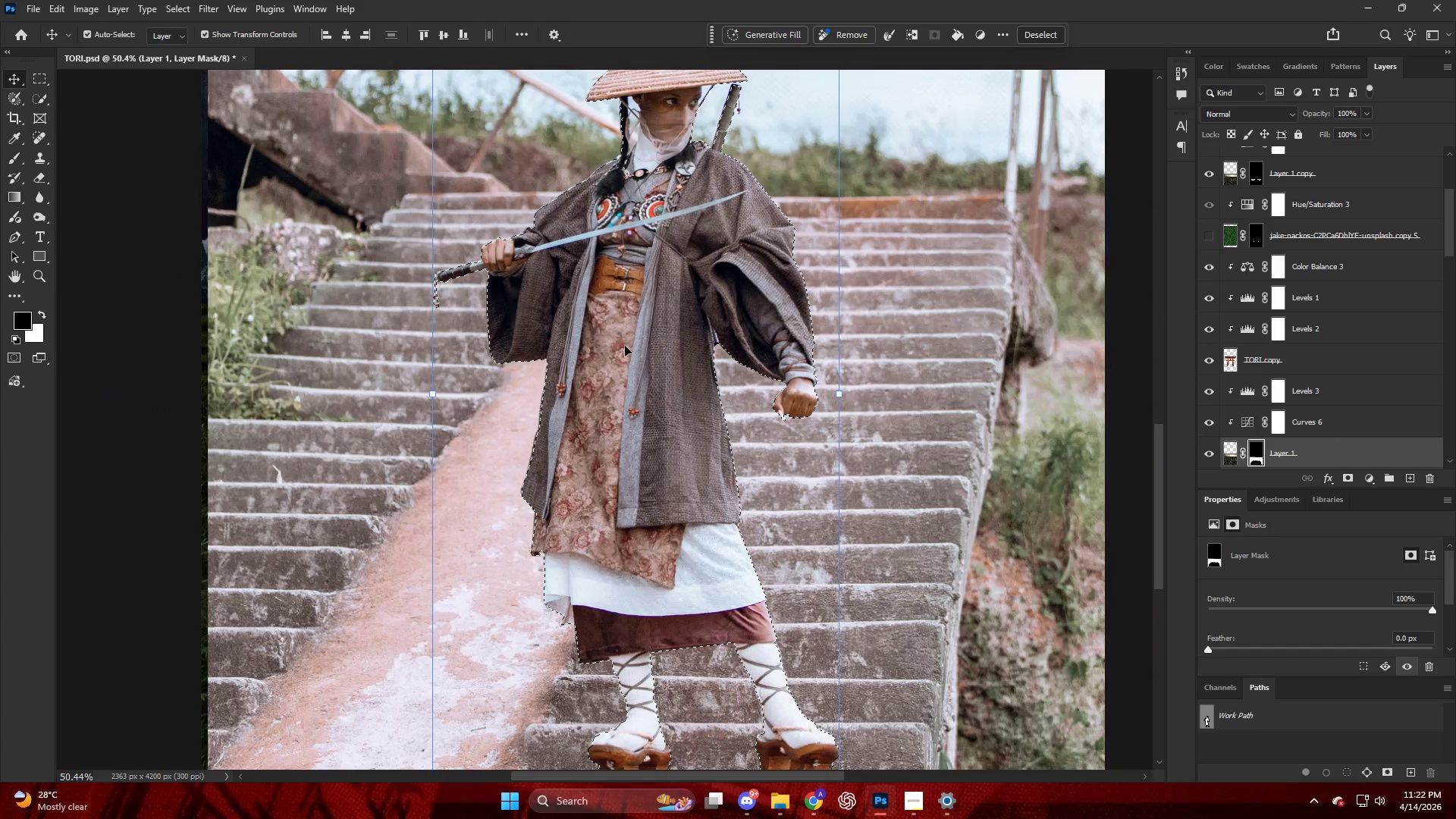 
scroll: coordinate [585, 406], scroll_direction: down, amount: 20.0
 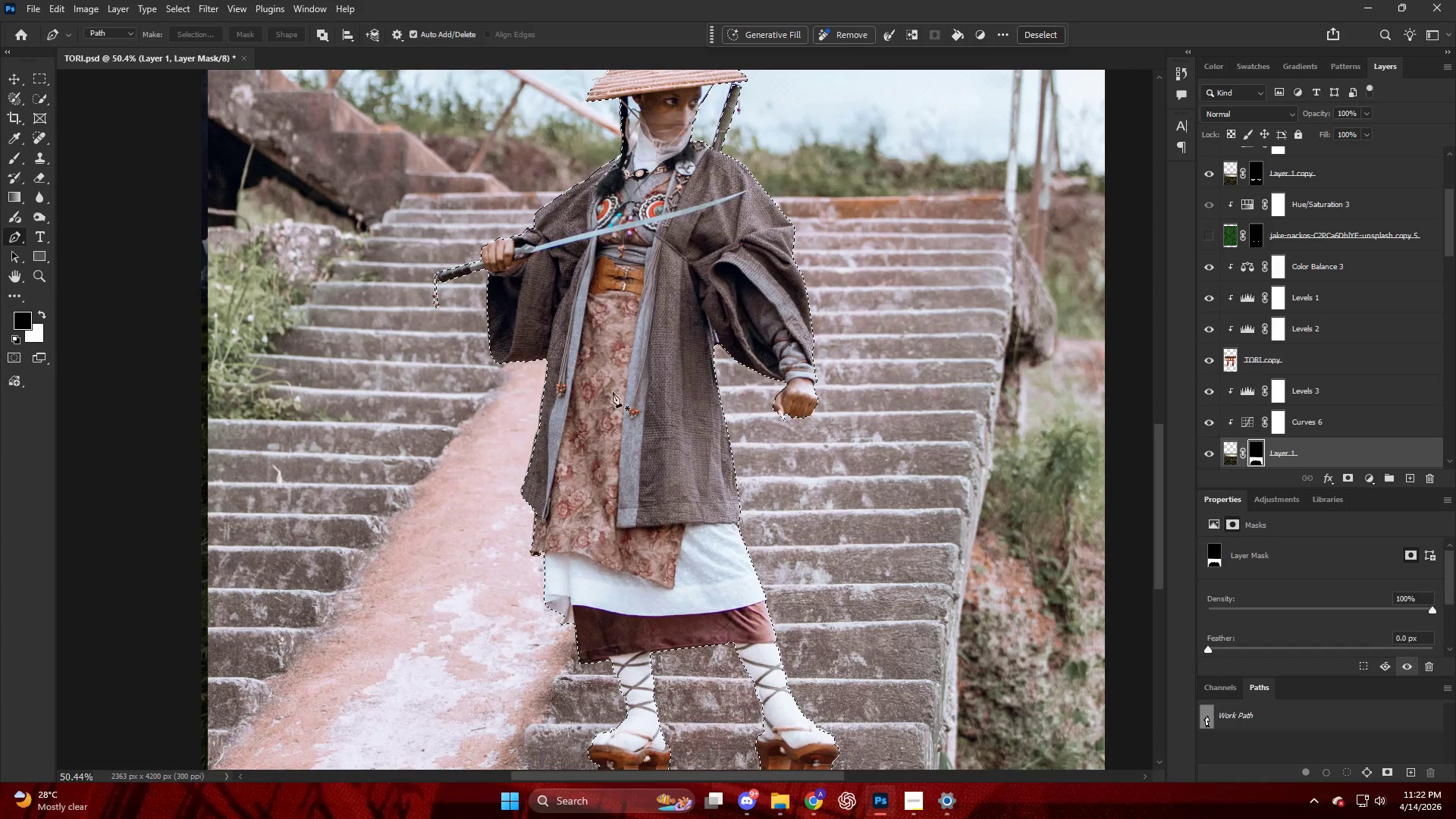 
left_click([625, 346])
 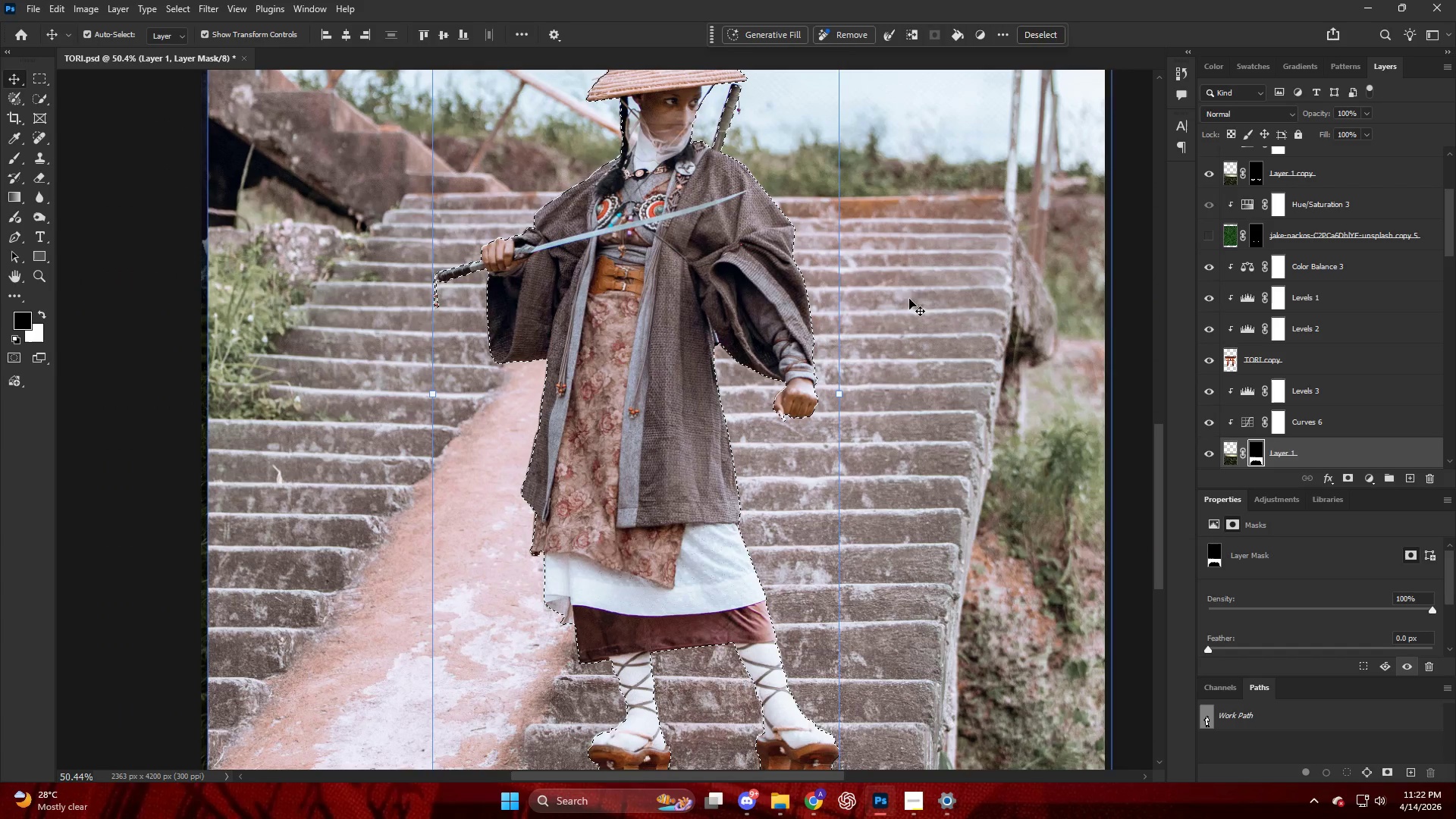 
scroll: coordinate [1295, 251], scroll_direction: up, amount: 6.0
 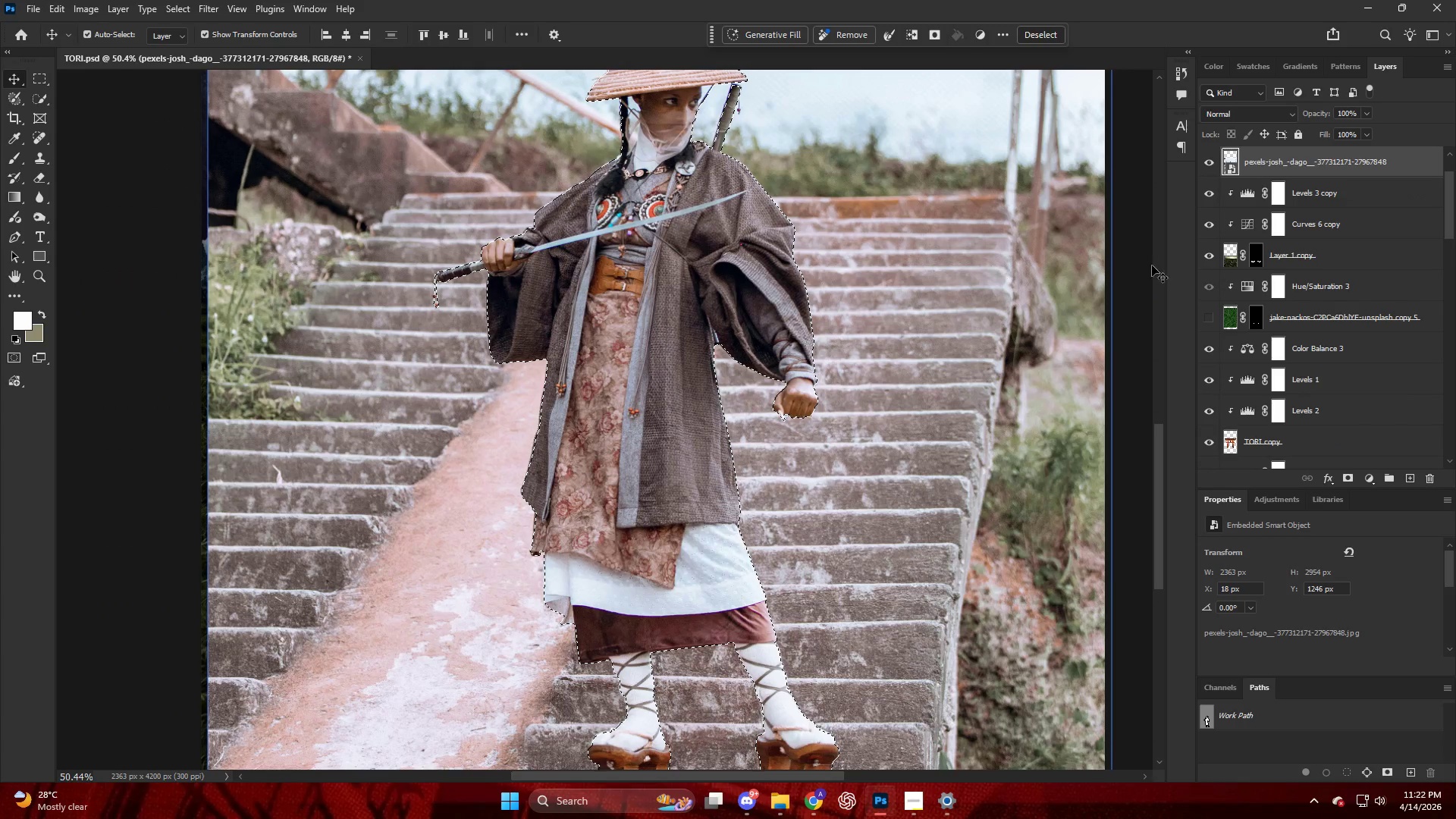 
left_click([1352, 479])
 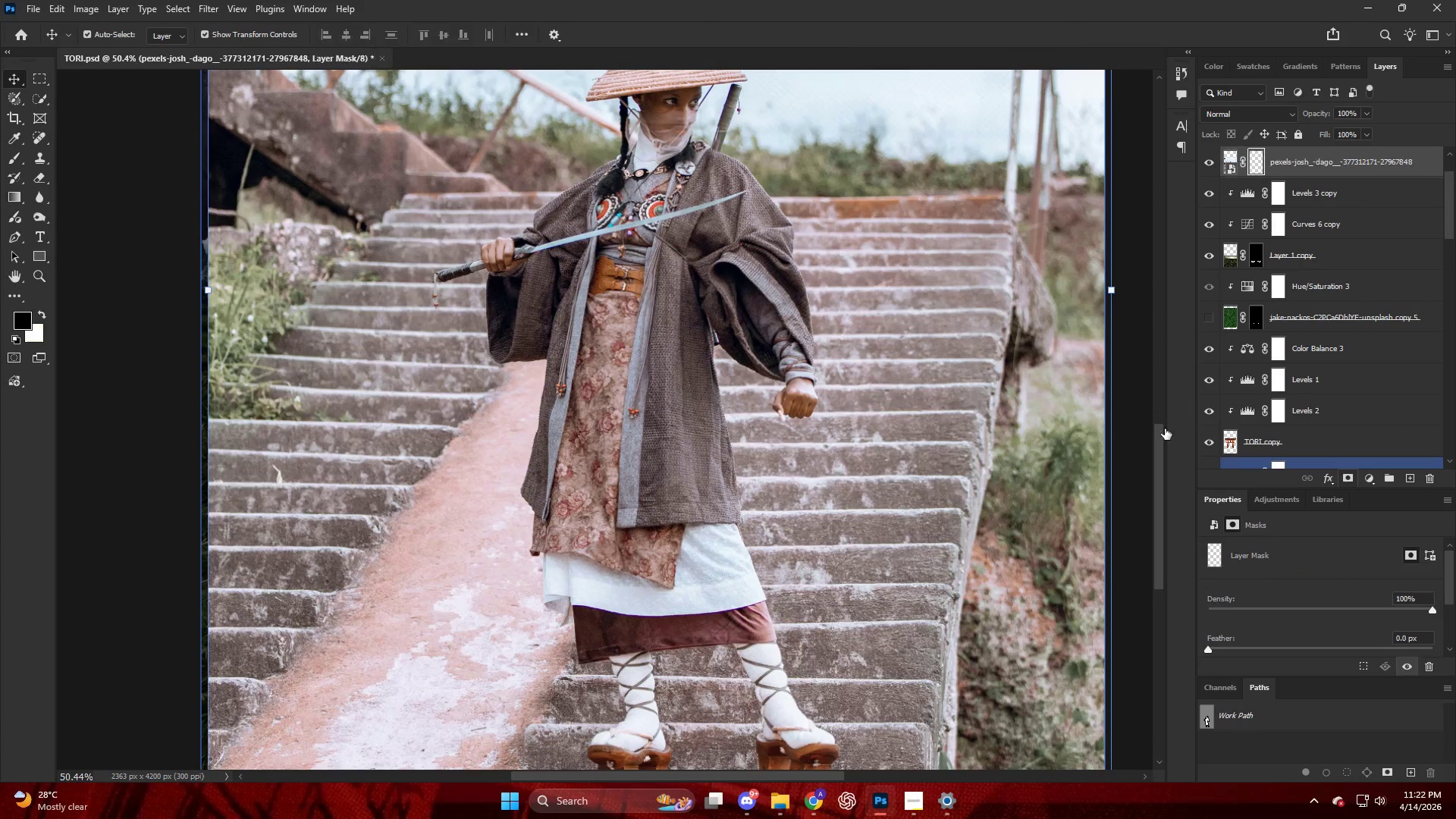 
hold_key(key=AltLeft, duration=0.47)
 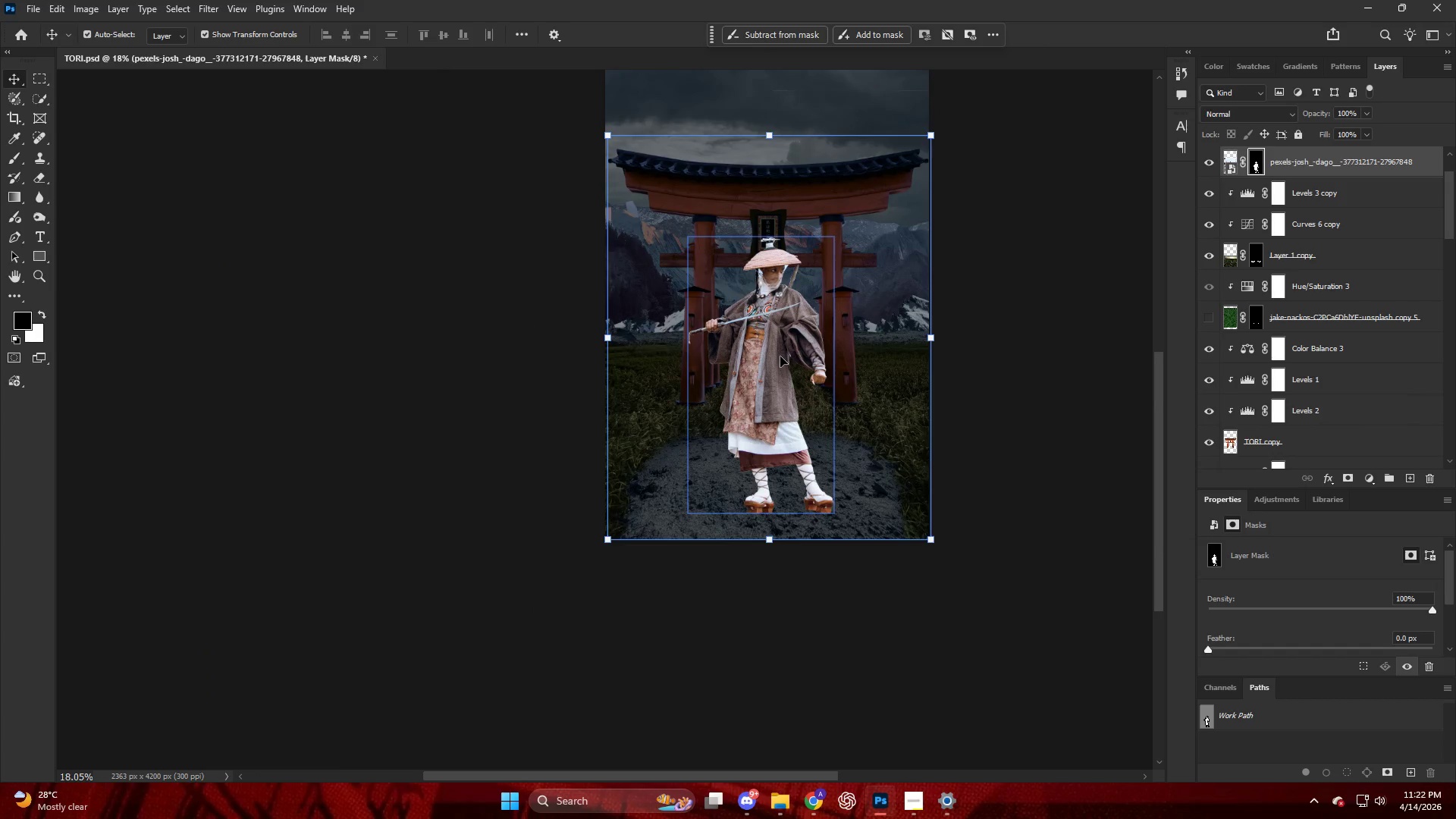 
key(V)
 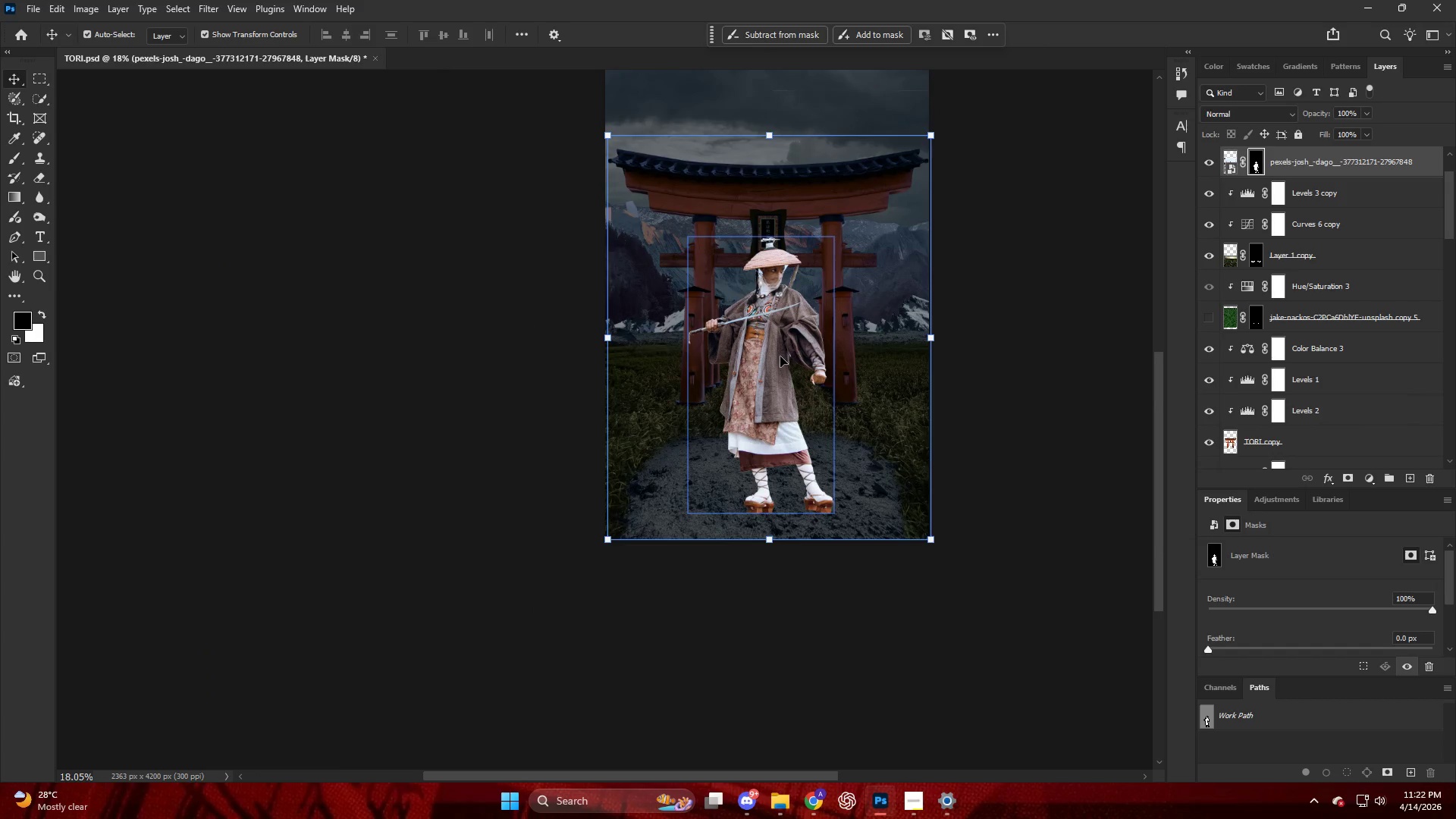 
scroll: coordinate [830, 362], scroll_direction: down, amount: 12.0
 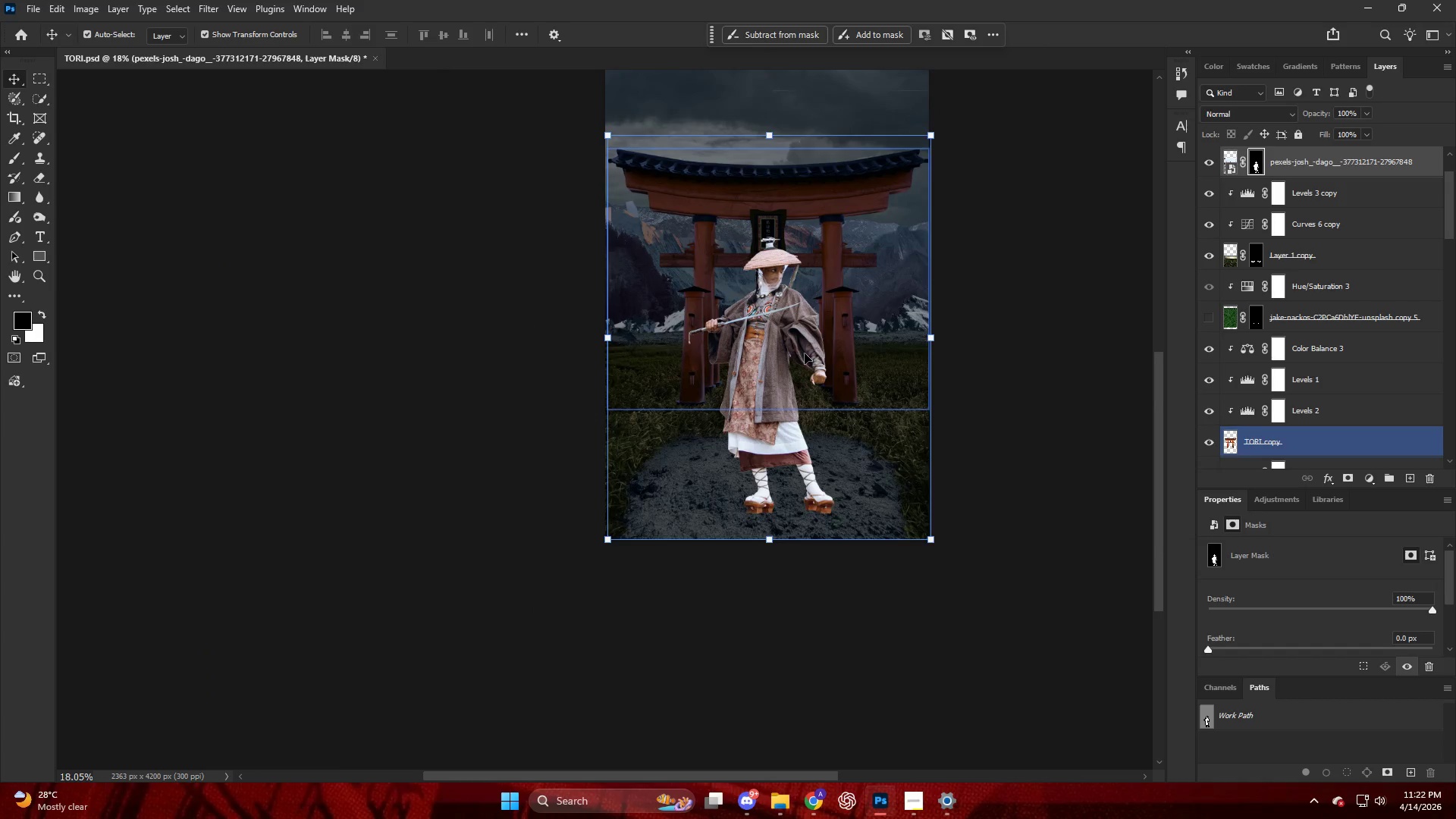 
left_click_drag(start_coordinate=[780, 366], to_coordinate=[776, 376])
 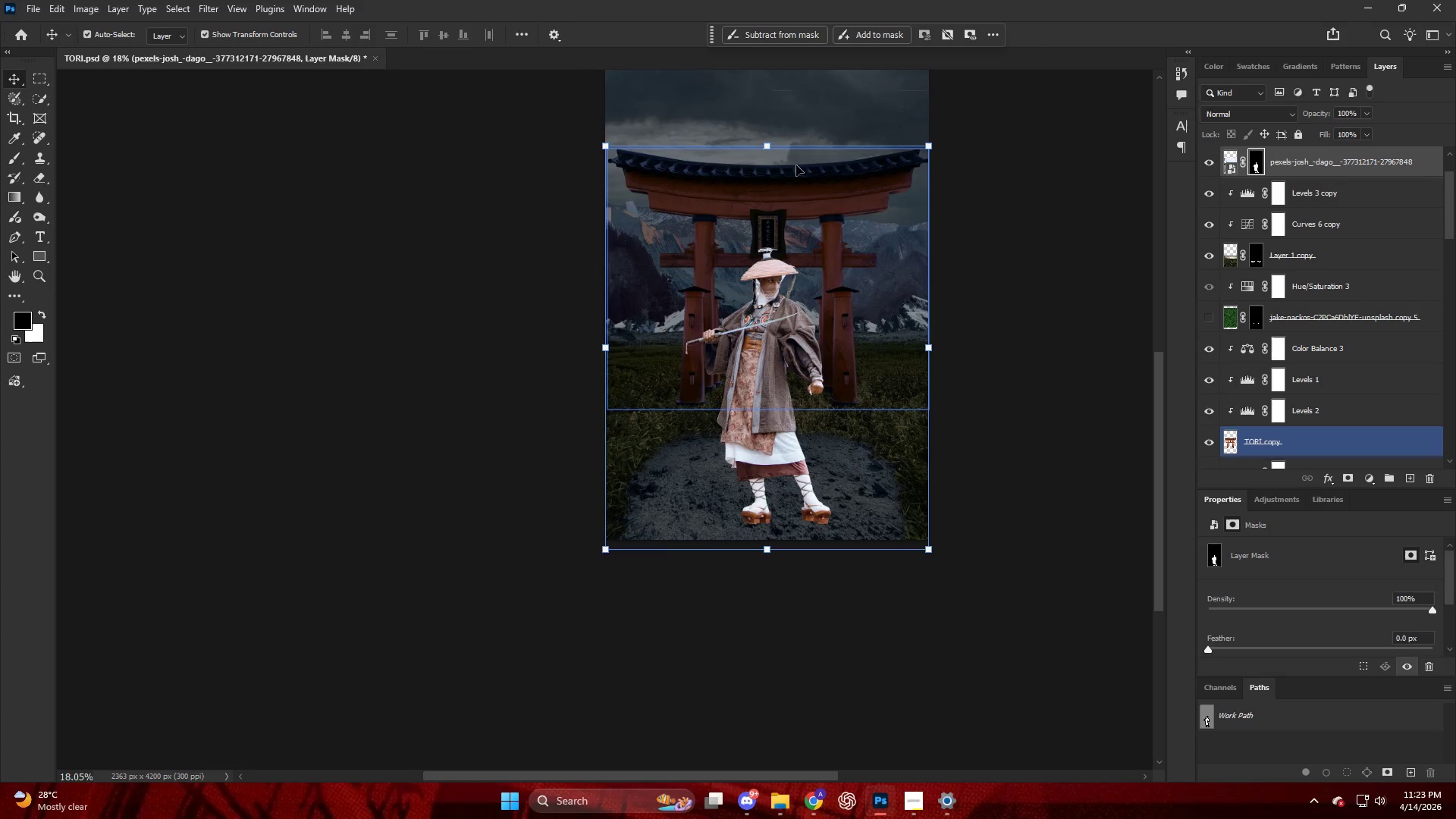 
left_click_drag(start_coordinate=[770, 141], to_coordinate=[773, 216])
 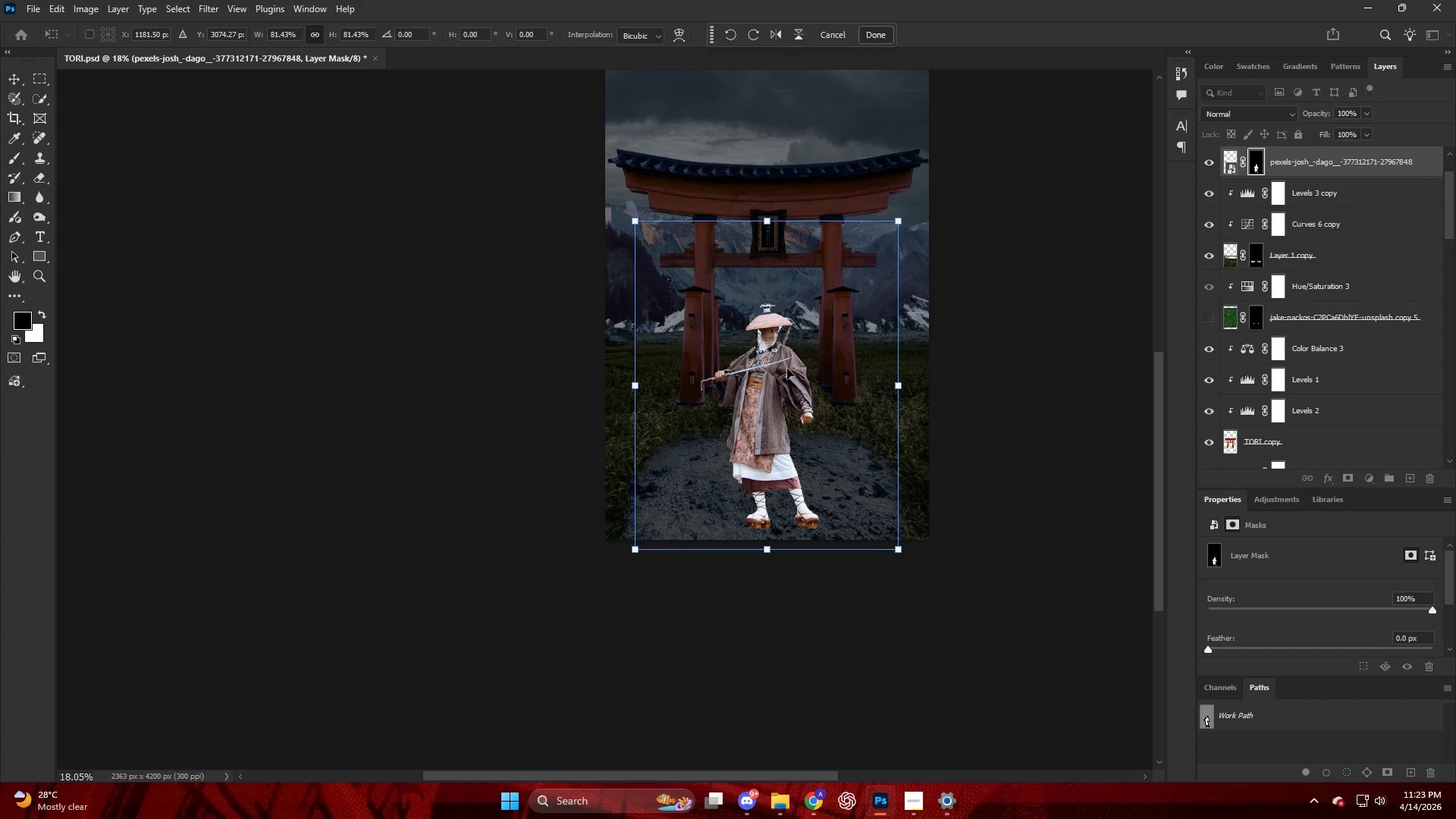 
left_click([787, 370])
 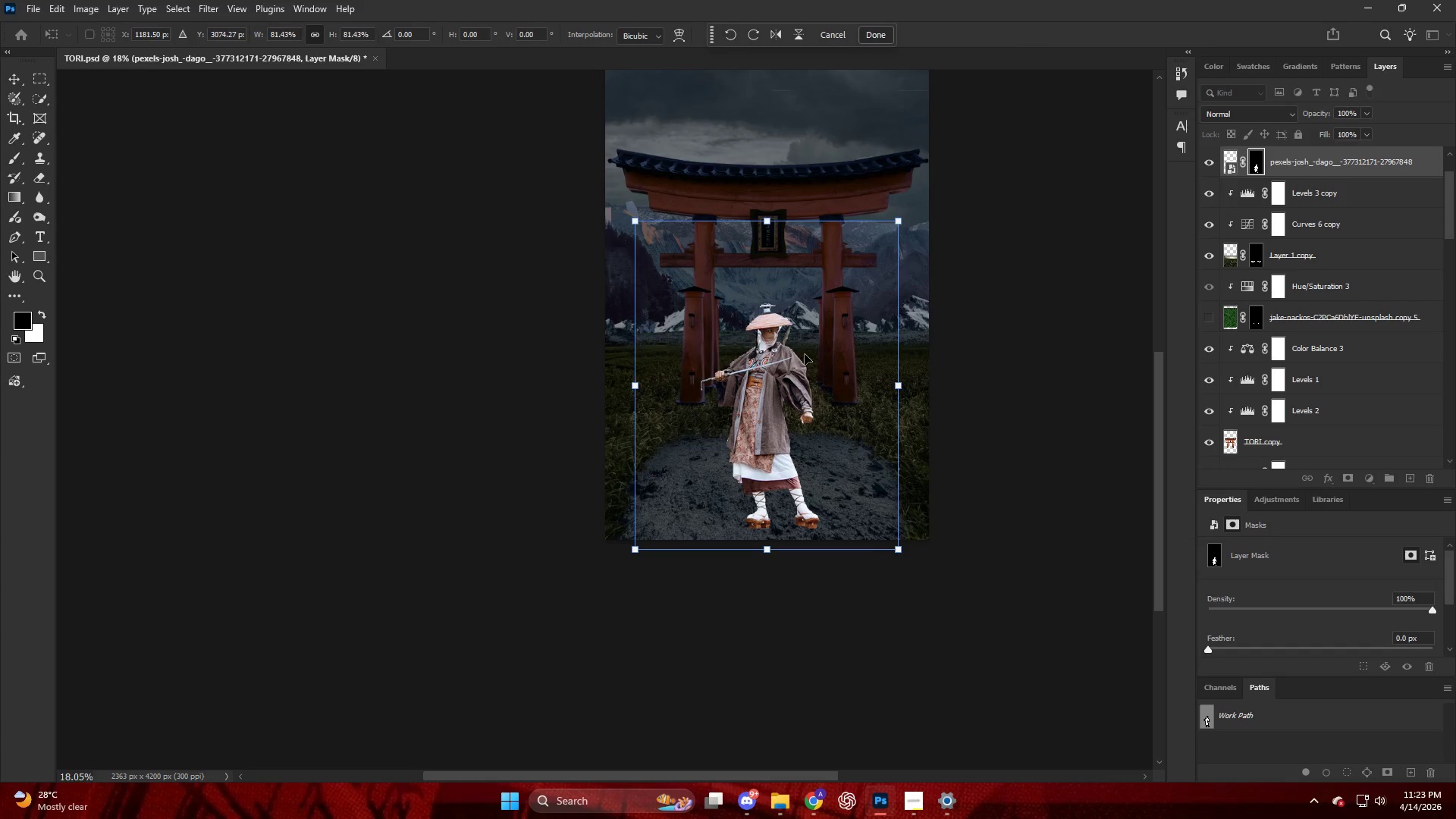 
key(NumpadEnter)
 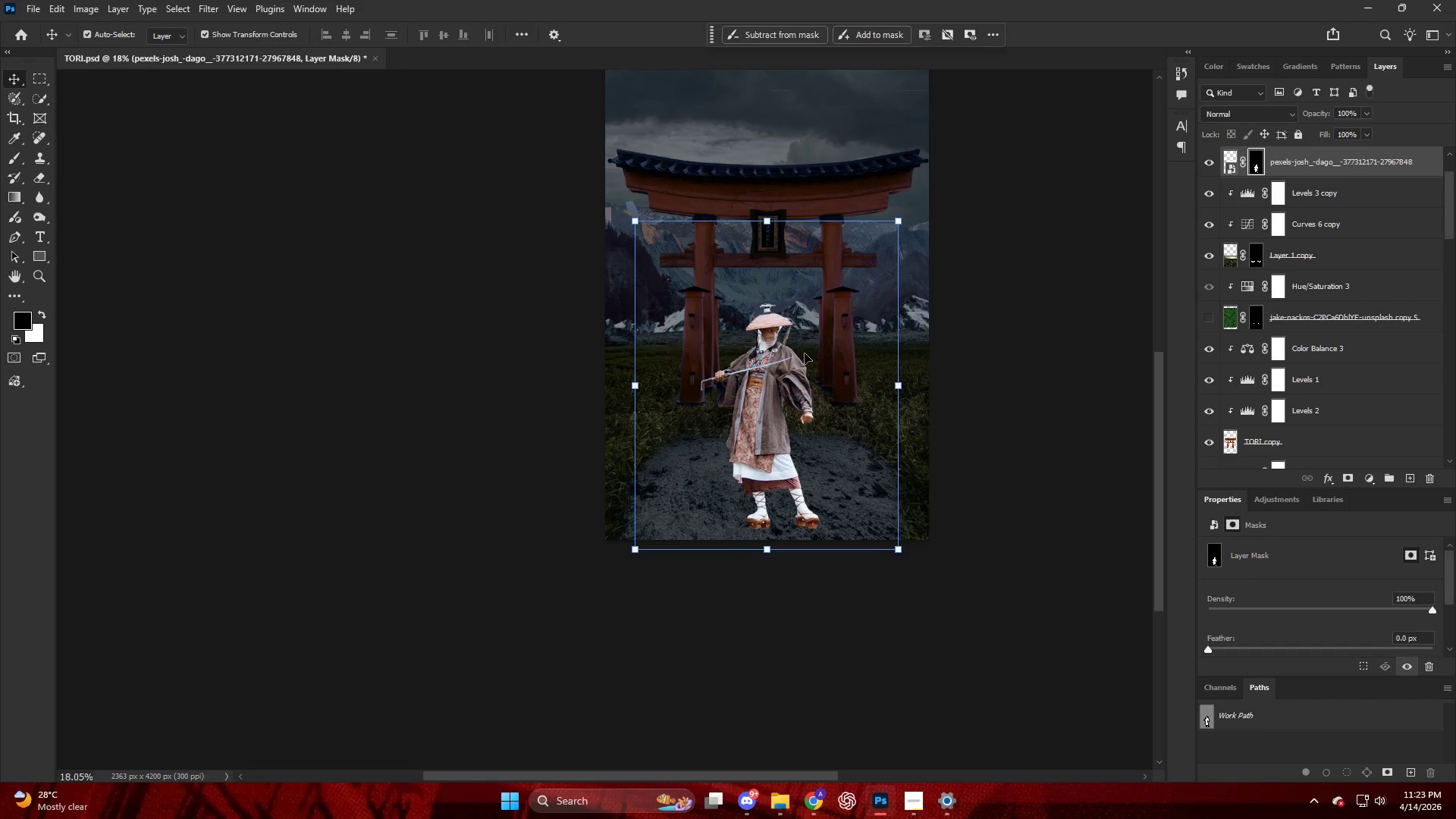 
key(Alt+AltLeft)
 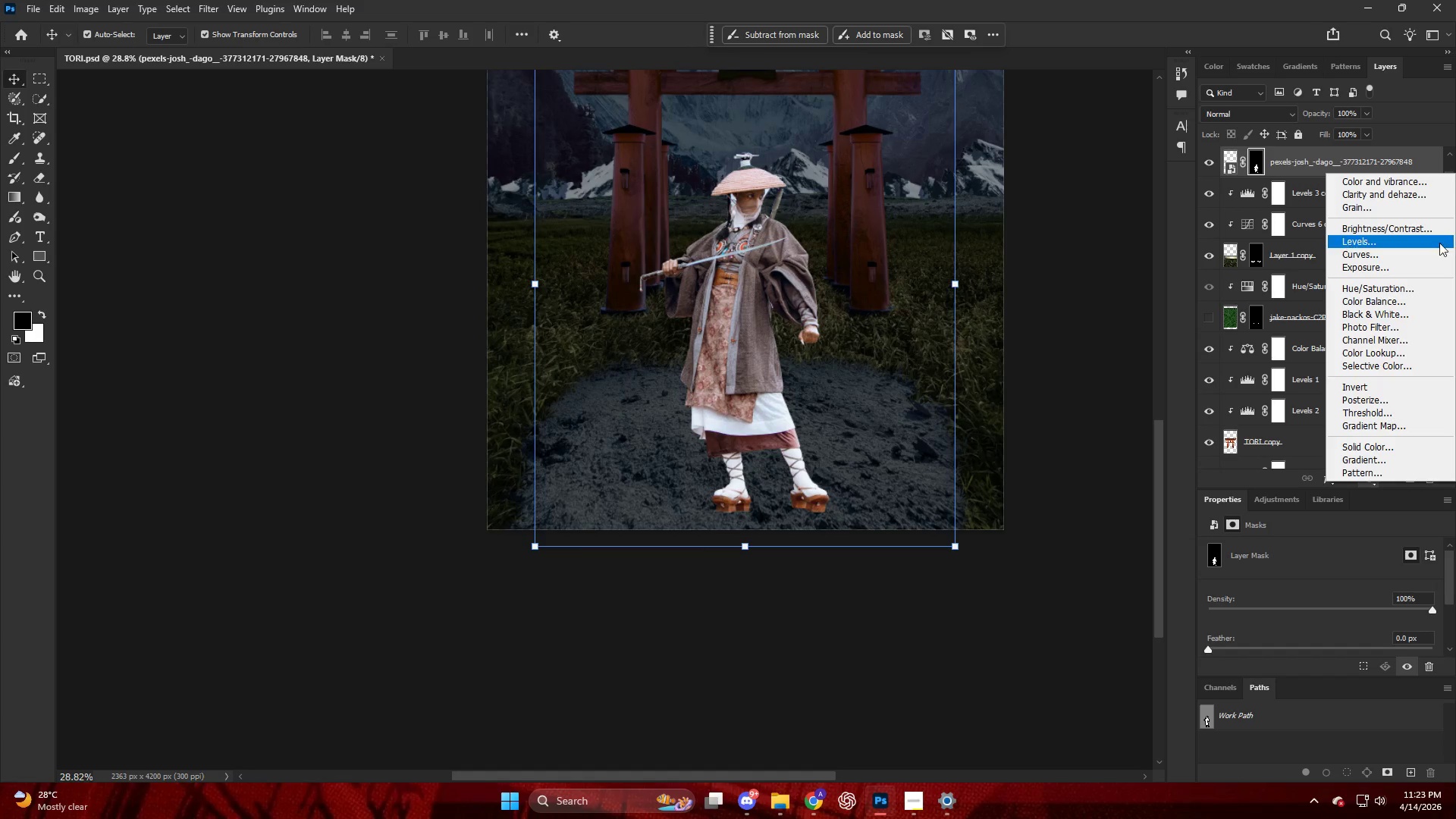 
scroll: coordinate [804, 362], scroll_direction: down, amount: 1.0
 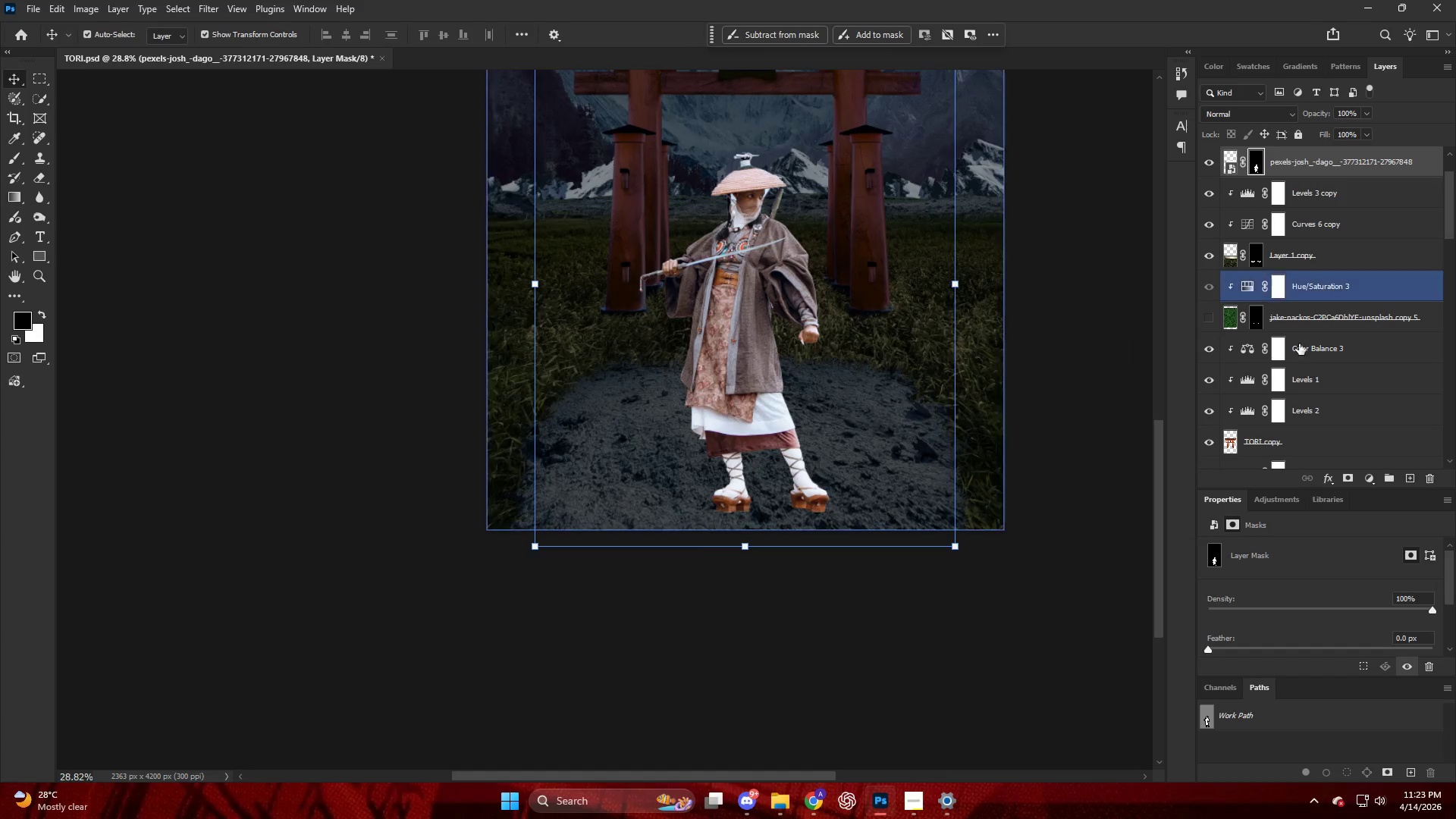 
left_click([1419, 241])
 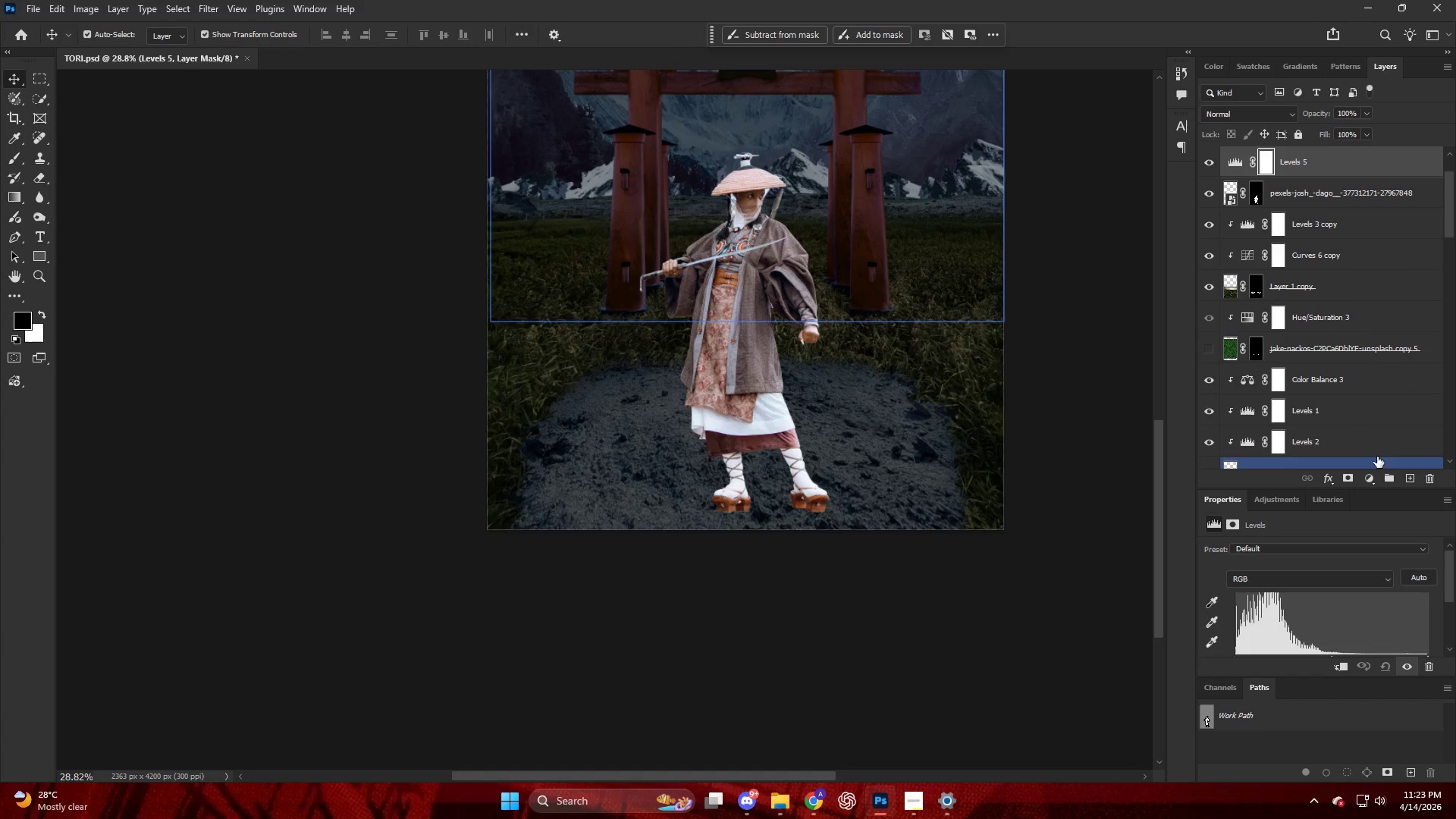 
left_click([1373, 476])
 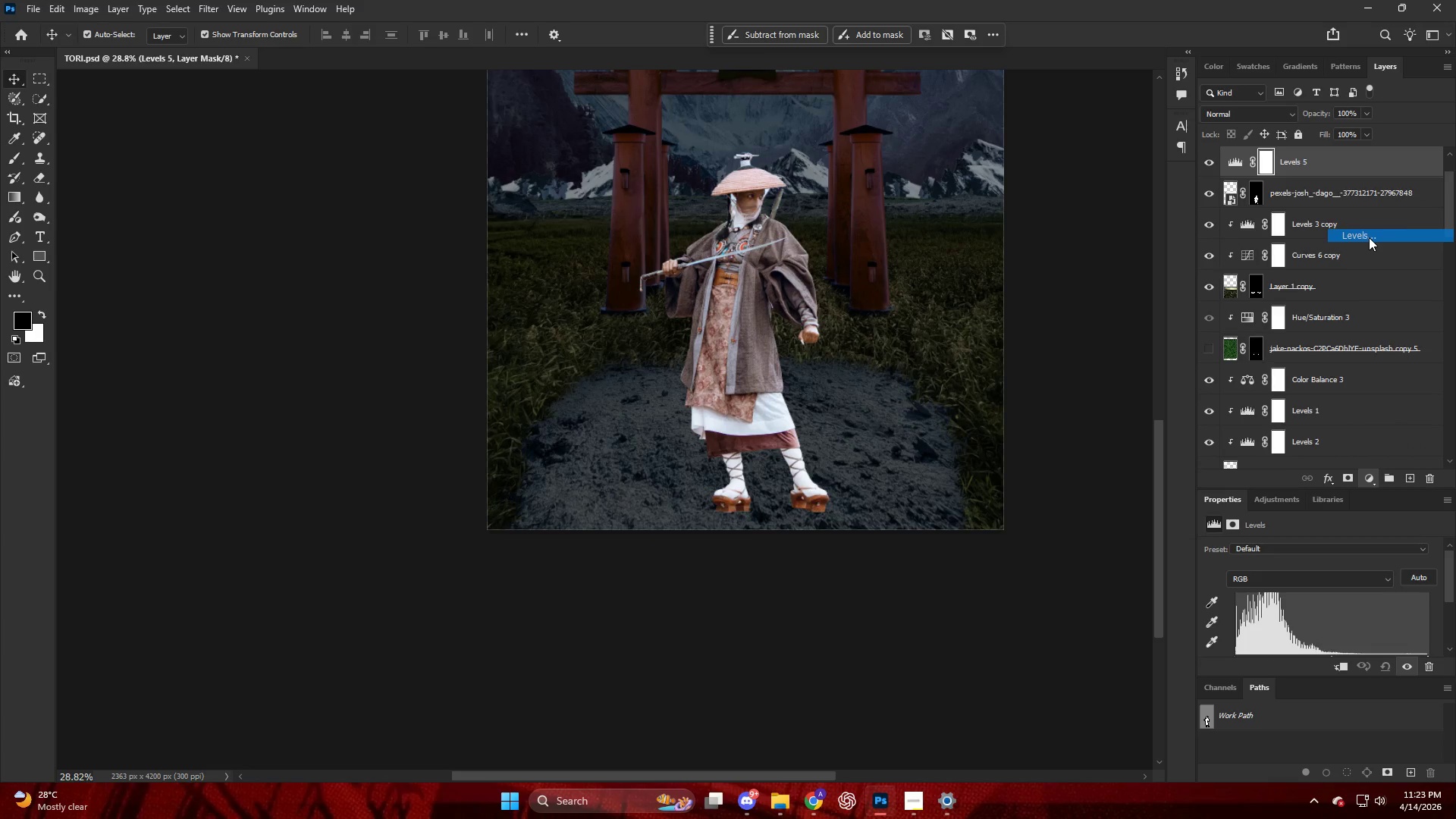 
hold_key(key=AltLeft, duration=0.44)
 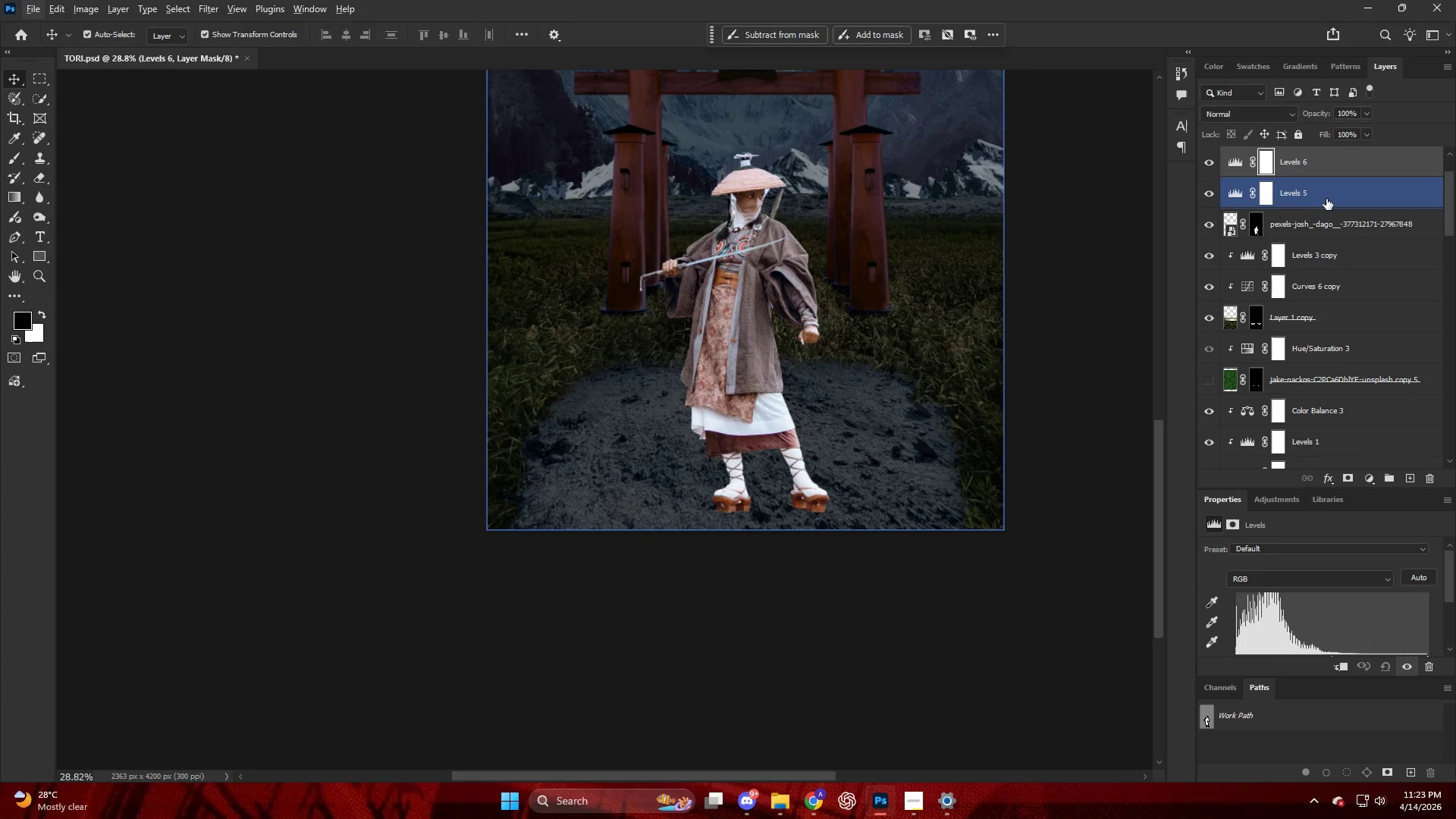 
key(Control+ControlLeft)
 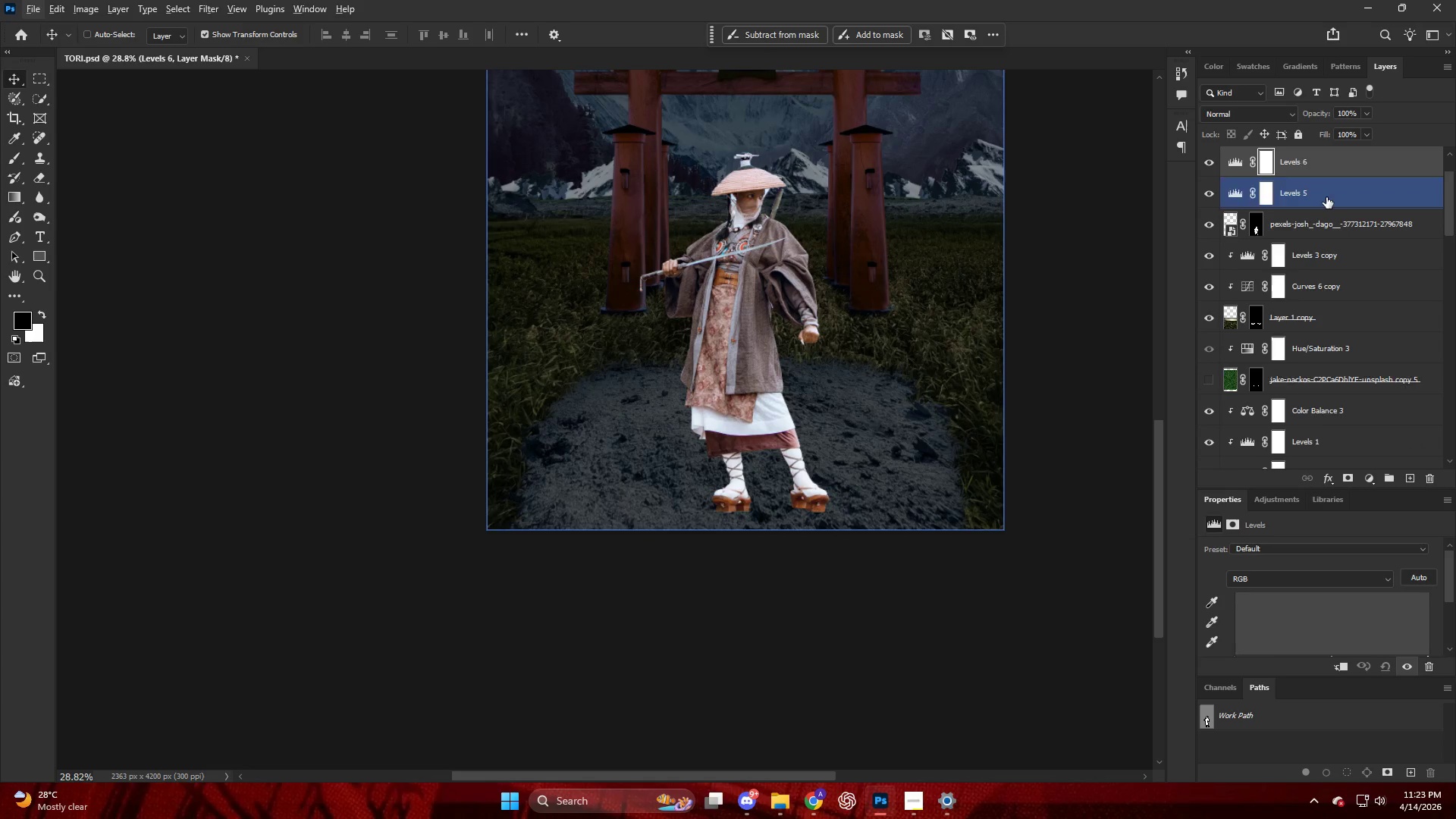 
key(Control+Z)
 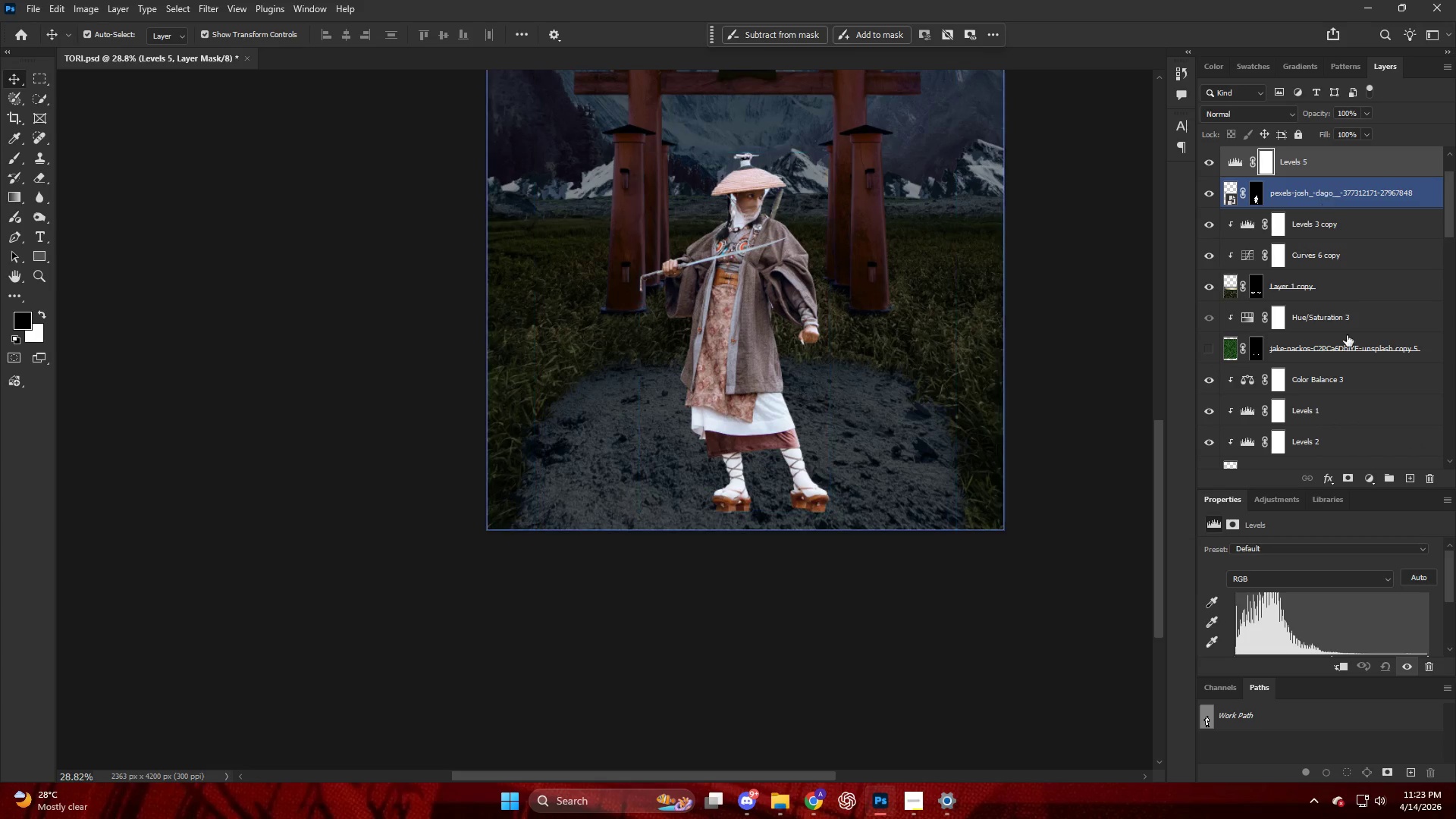 
scroll: coordinate [1379, 632], scroll_direction: down, amount: 5.0
 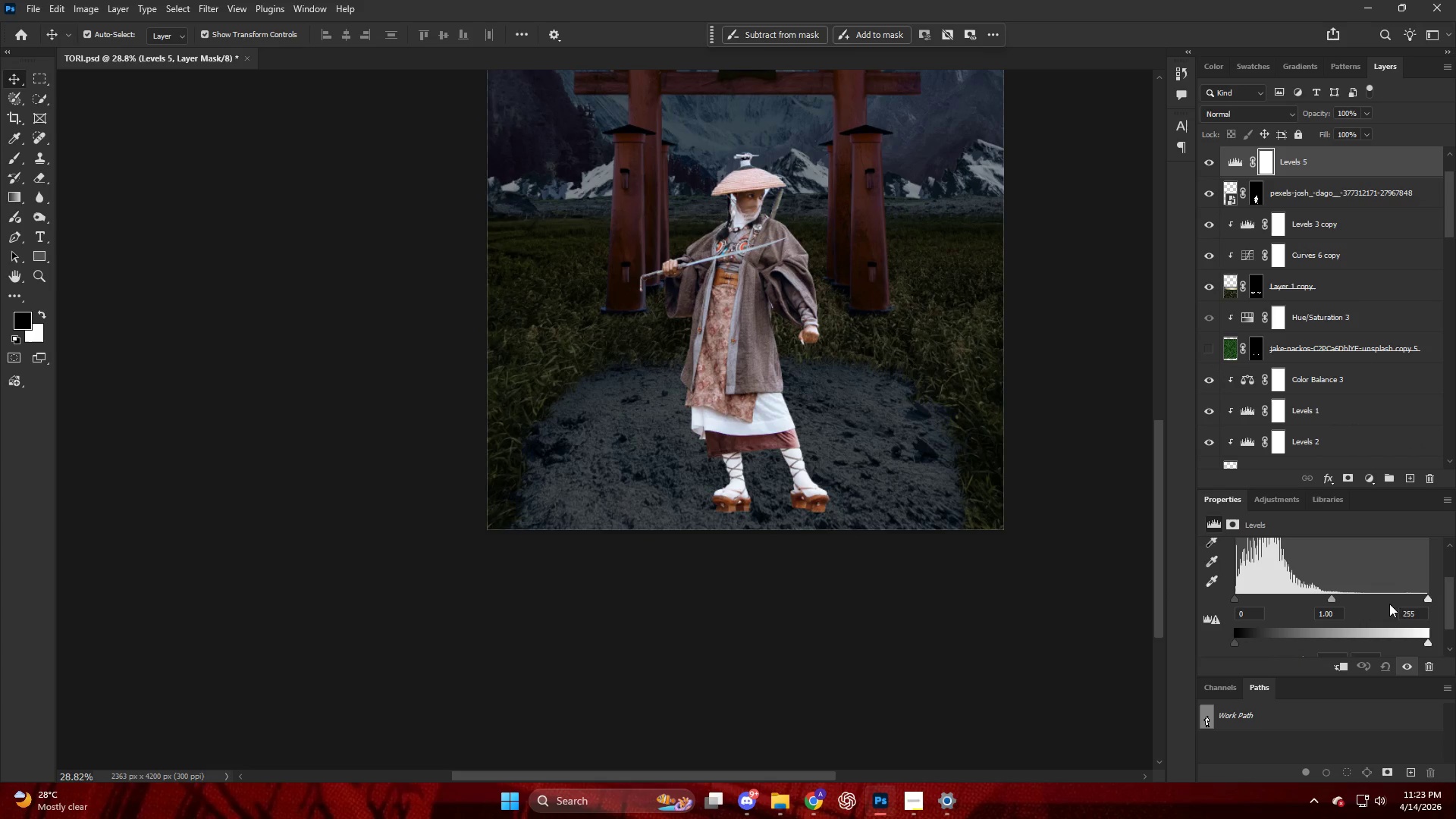 
hold_key(key=AltLeft, duration=1.5)
left_click([1322, 180])
 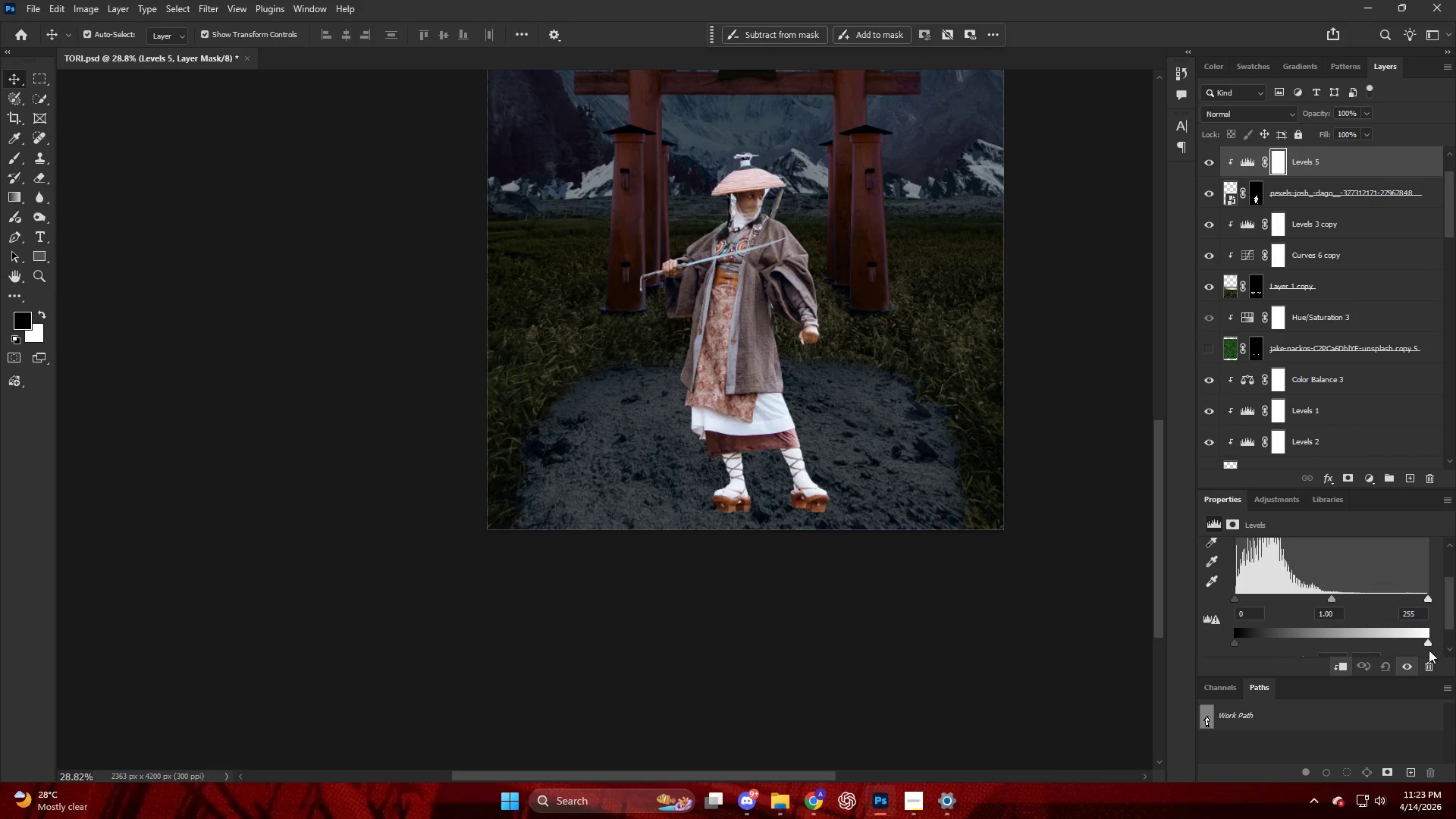 
left_click_drag(start_coordinate=[1422, 642], to_coordinate=[1329, 657])
 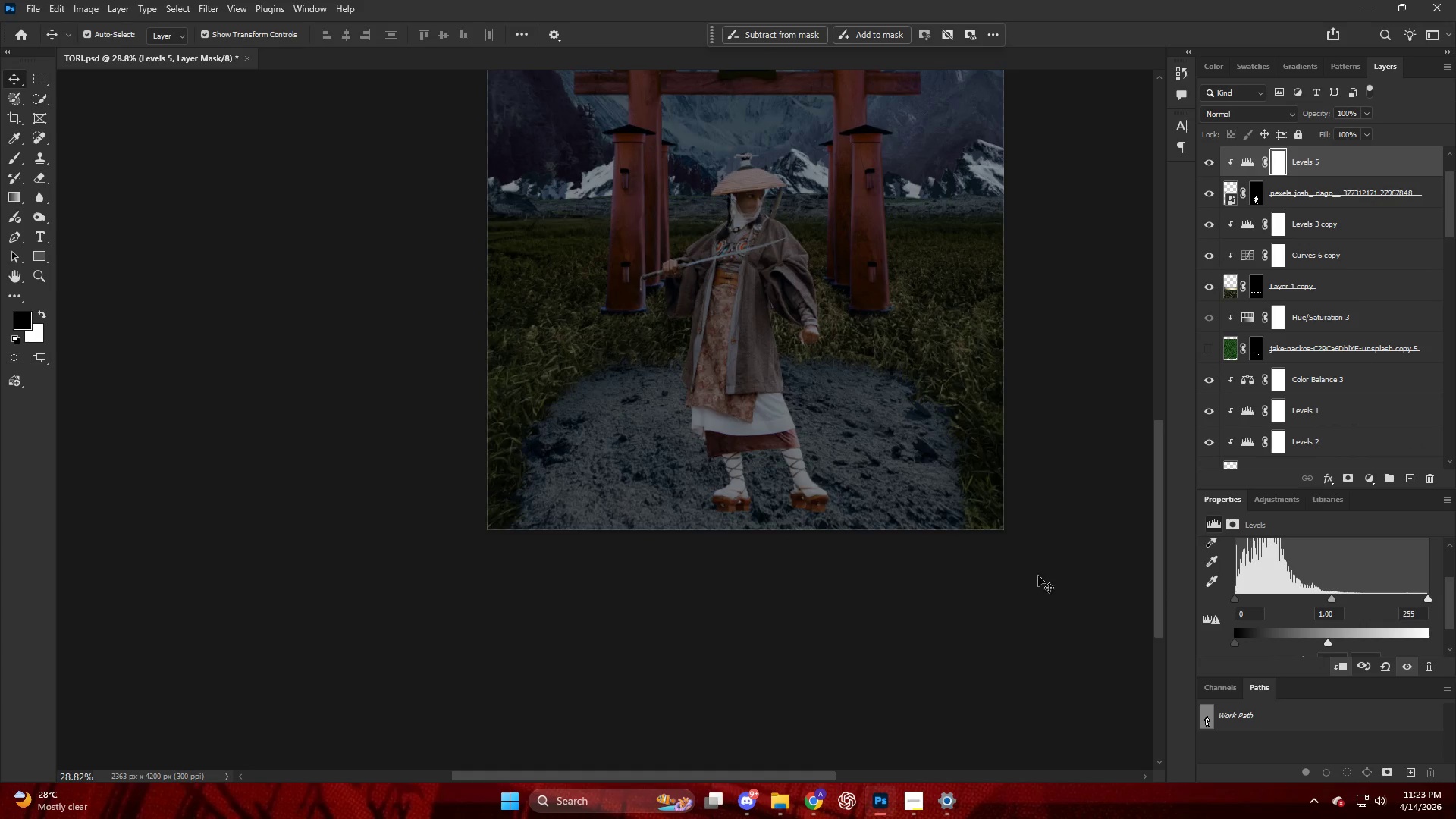 
key(Alt+AltLeft)
 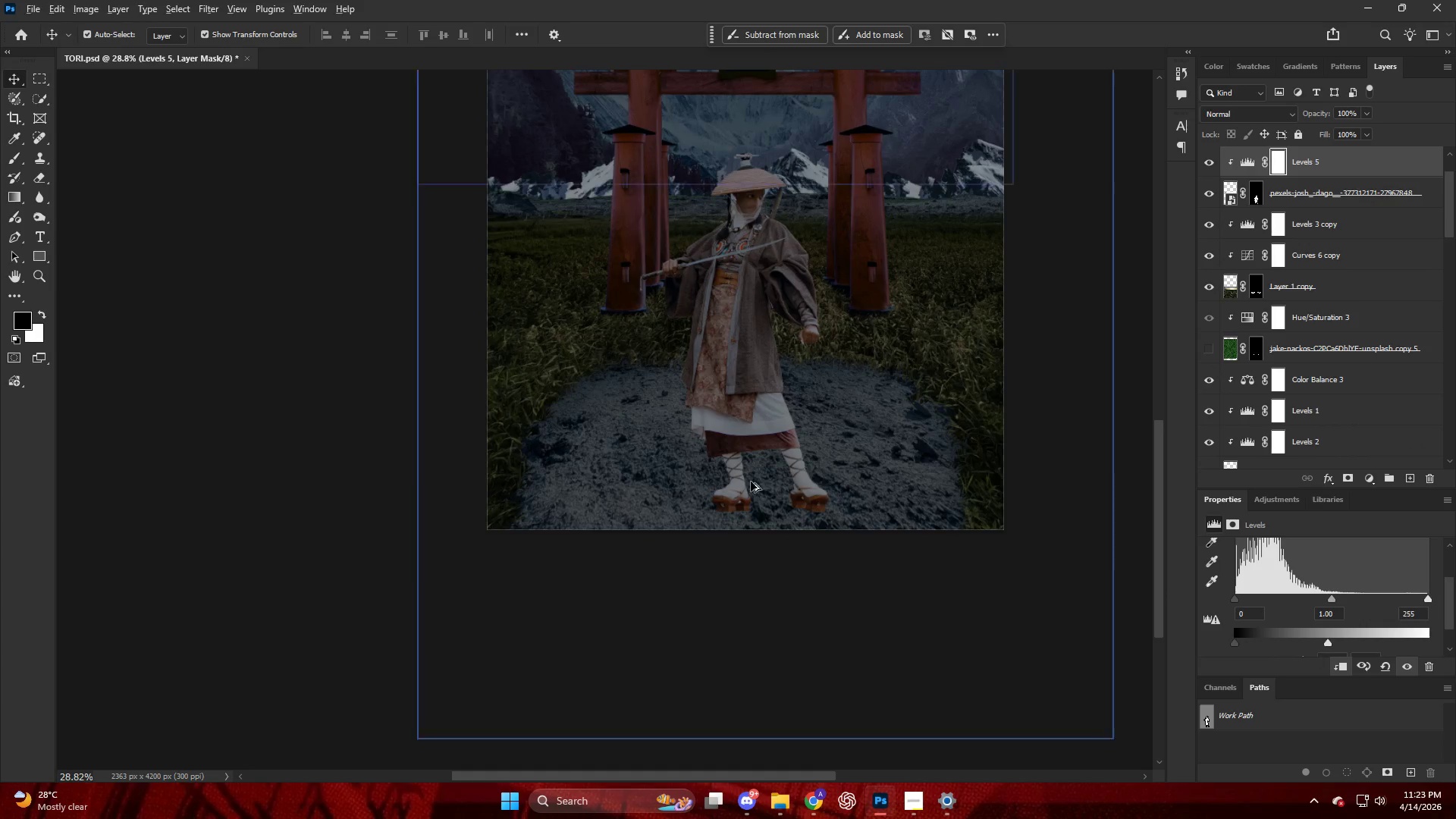 
key(Alt+AltLeft)
 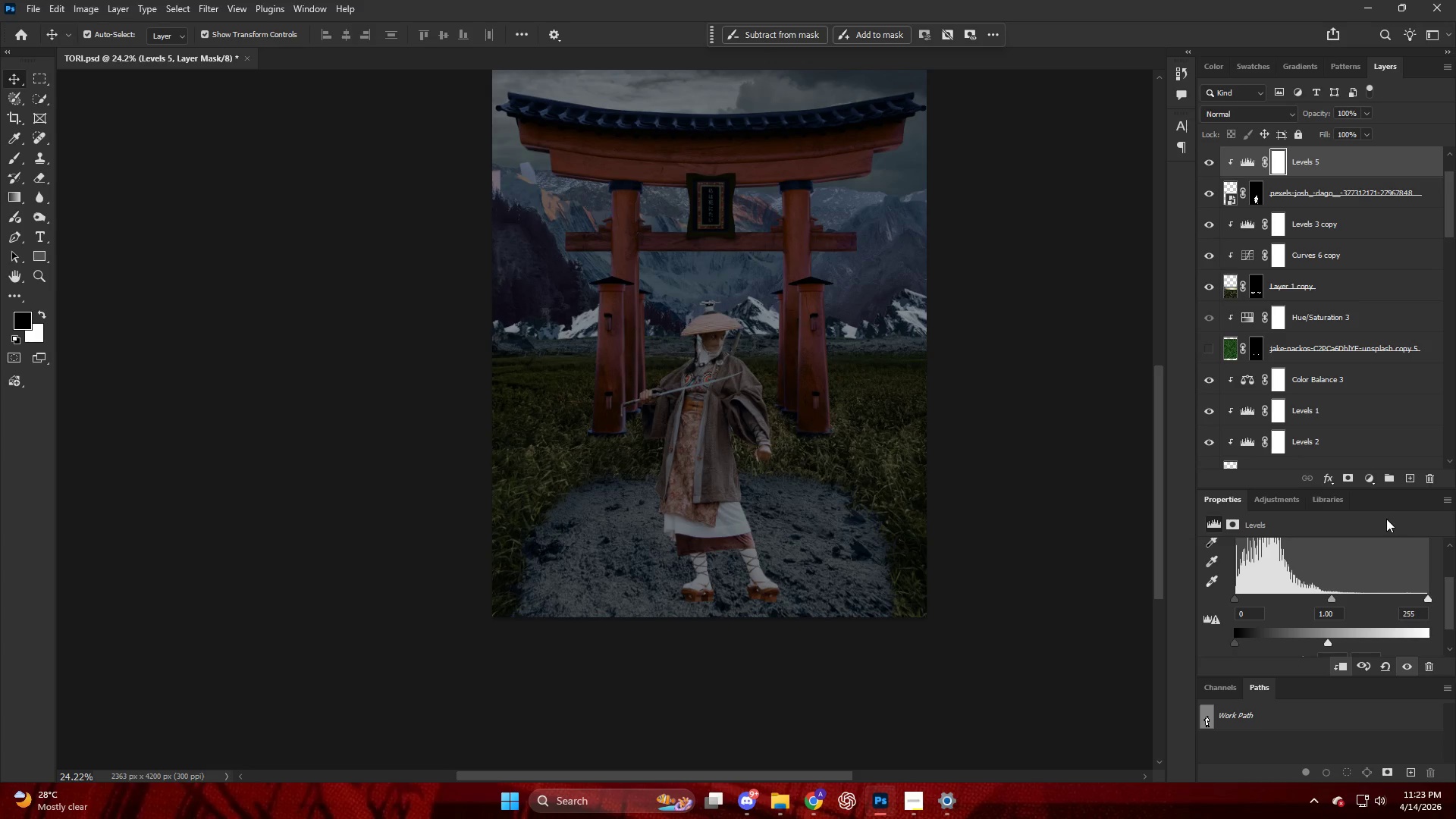 
scroll: coordinate [839, 416], scroll_direction: up, amount: 3.0
 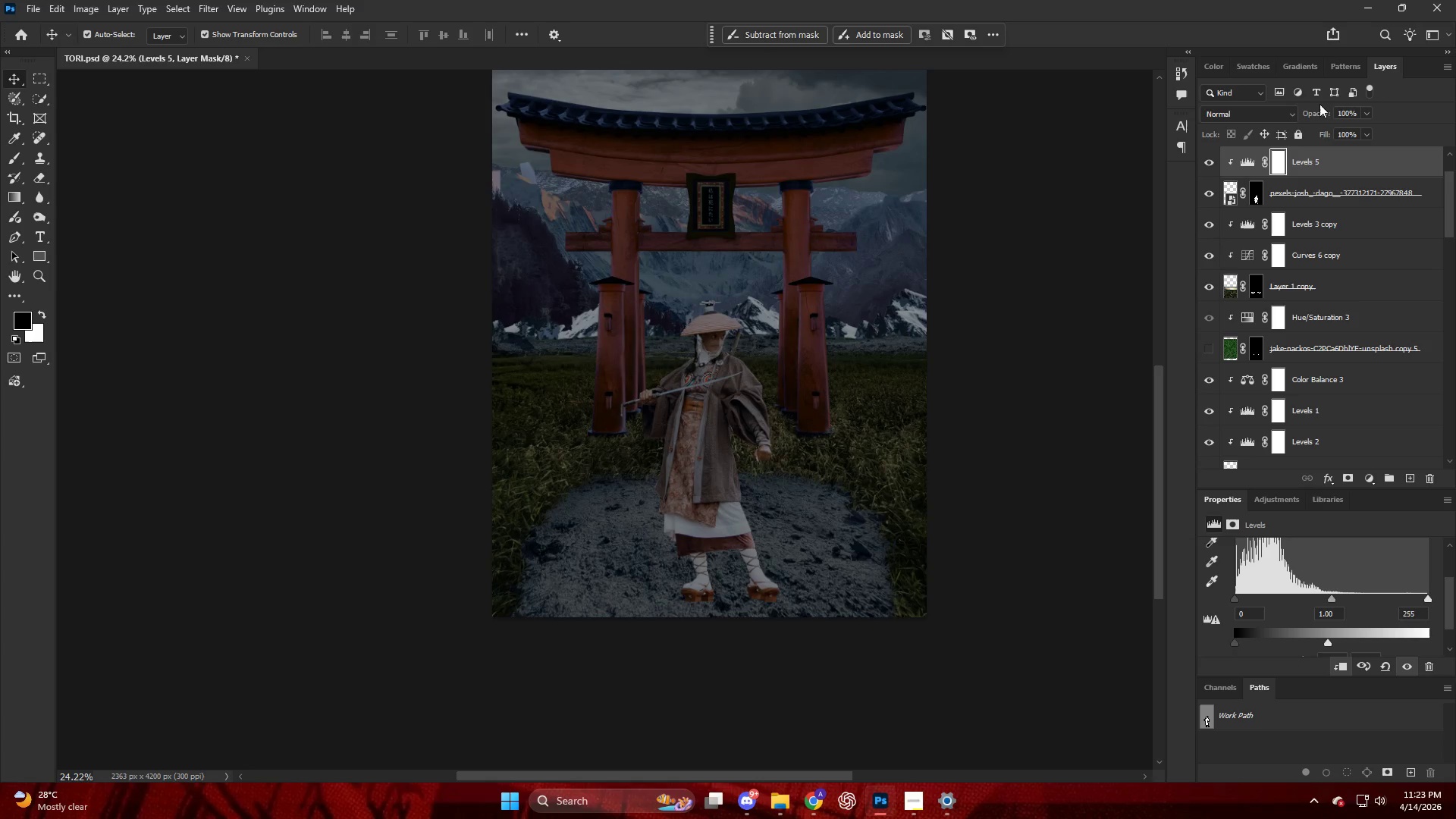 
left_click([1369, 479])
 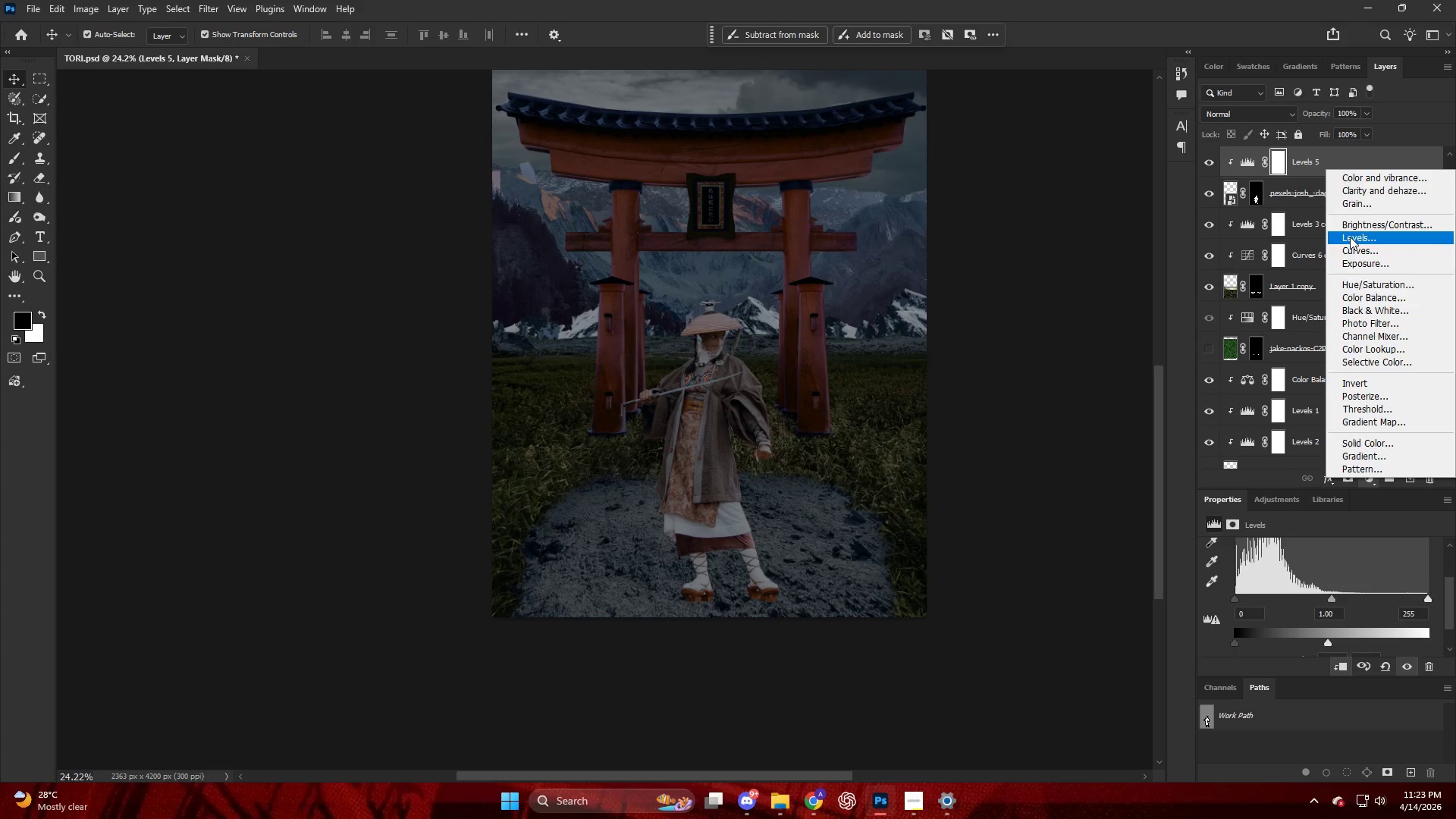 
scroll: coordinate [1360, 574], scroll_direction: down, amount: 3.0
 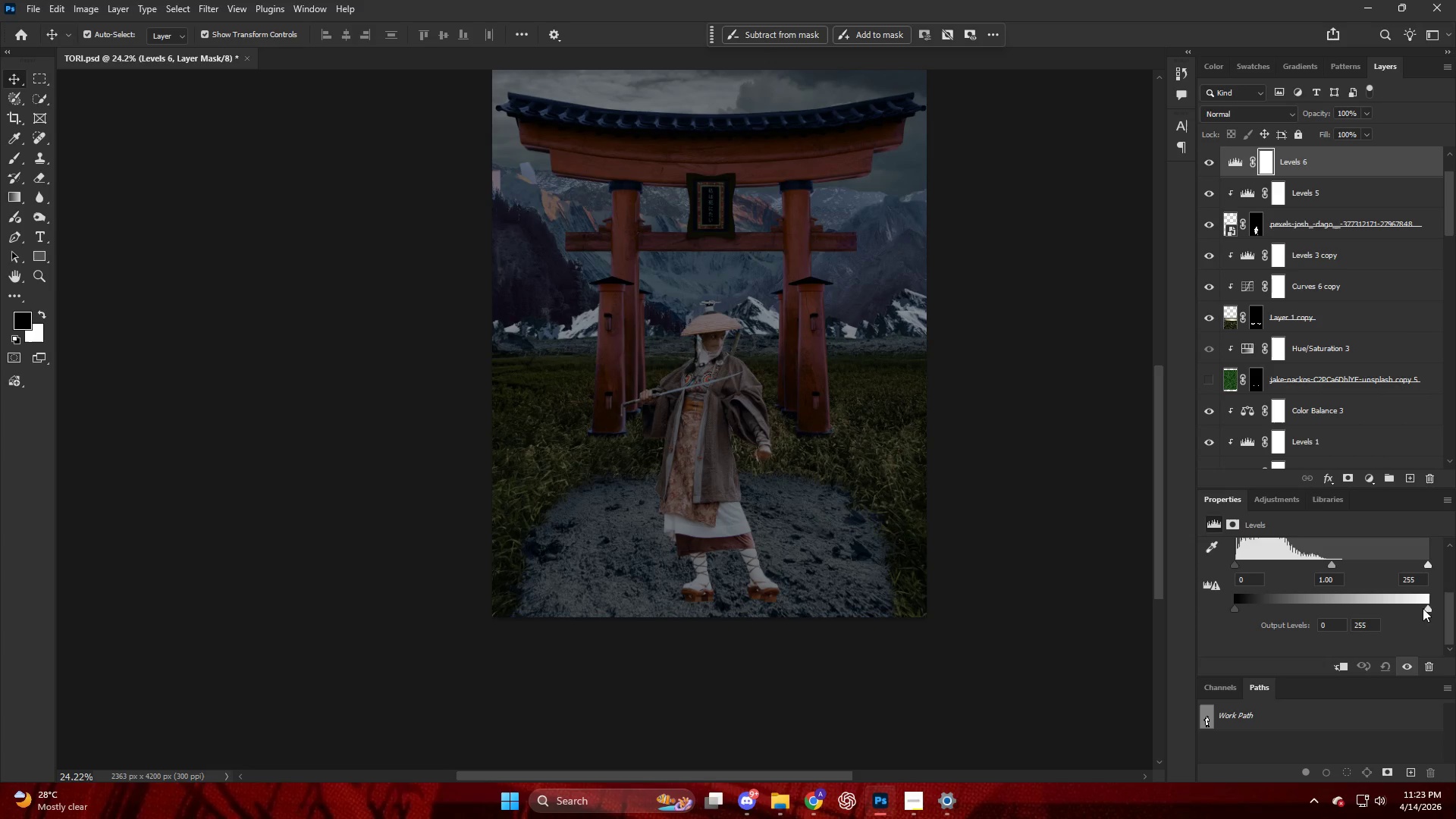 
left_click_drag(start_coordinate=[1433, 610], to_coordinate=[1445, 616])
 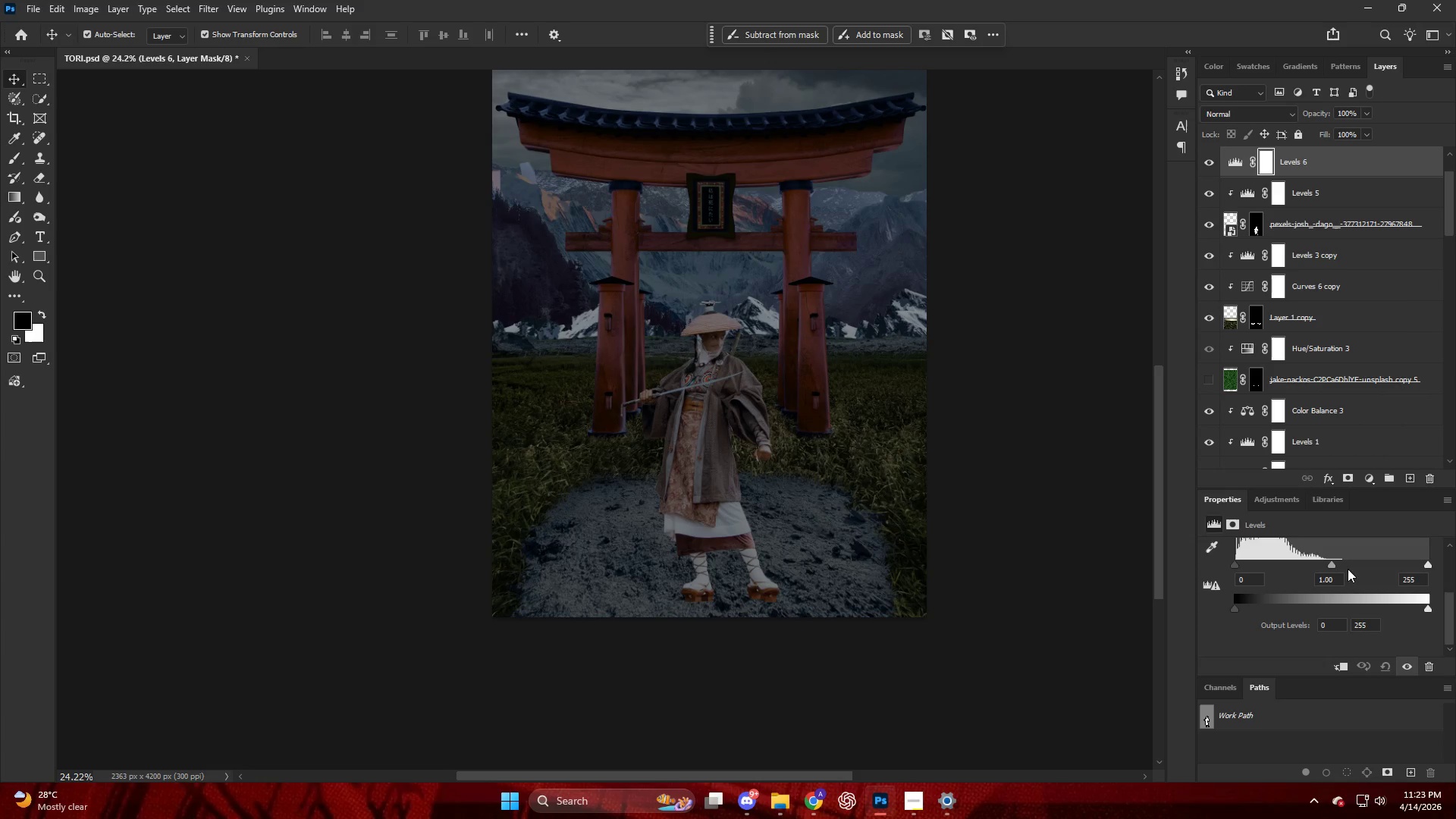 
left_click_drag(start_coordinate=[1331, 564], to_coordinate=[1282, 568])
 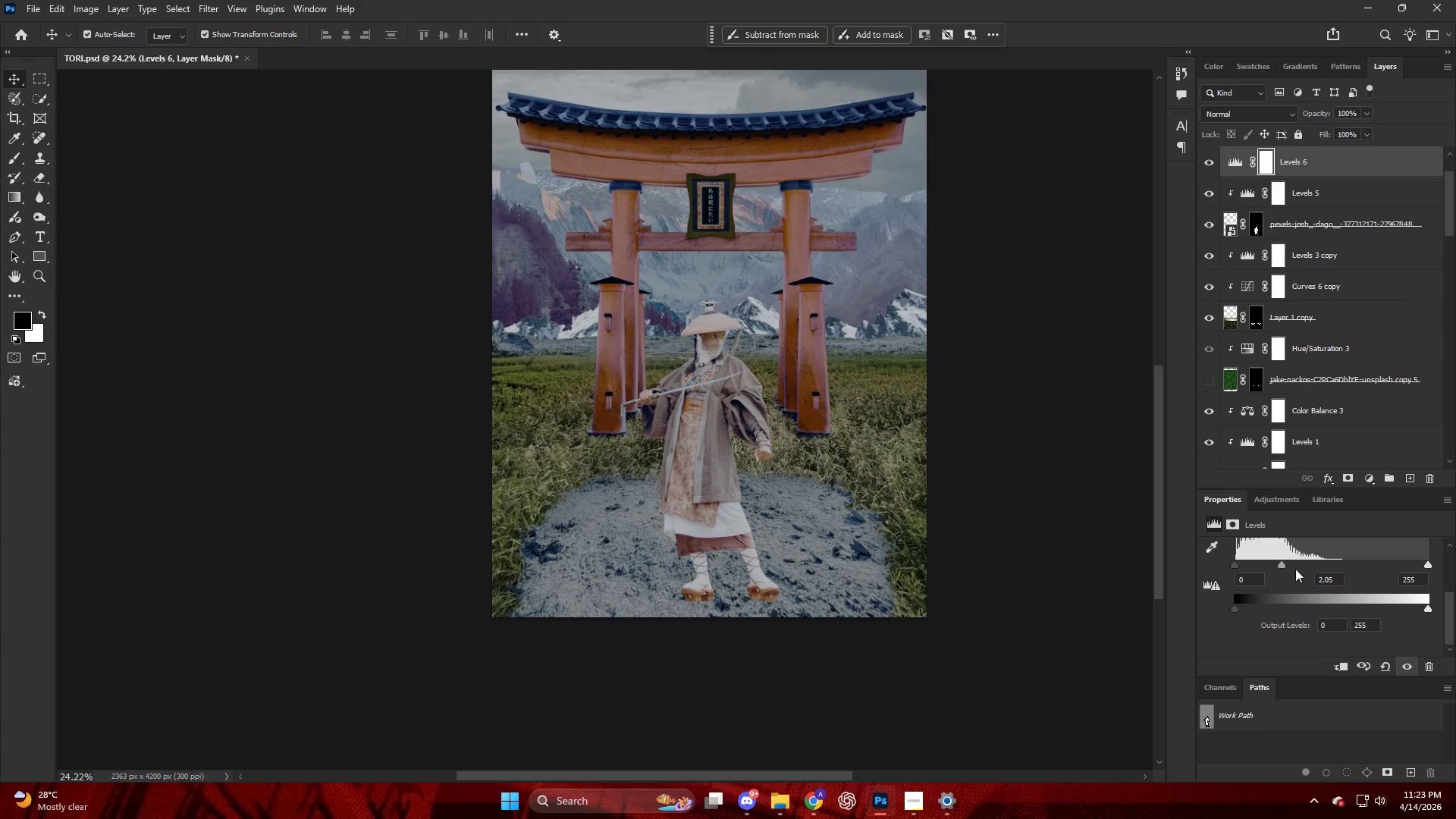 
key(Control+ControlLeft)
 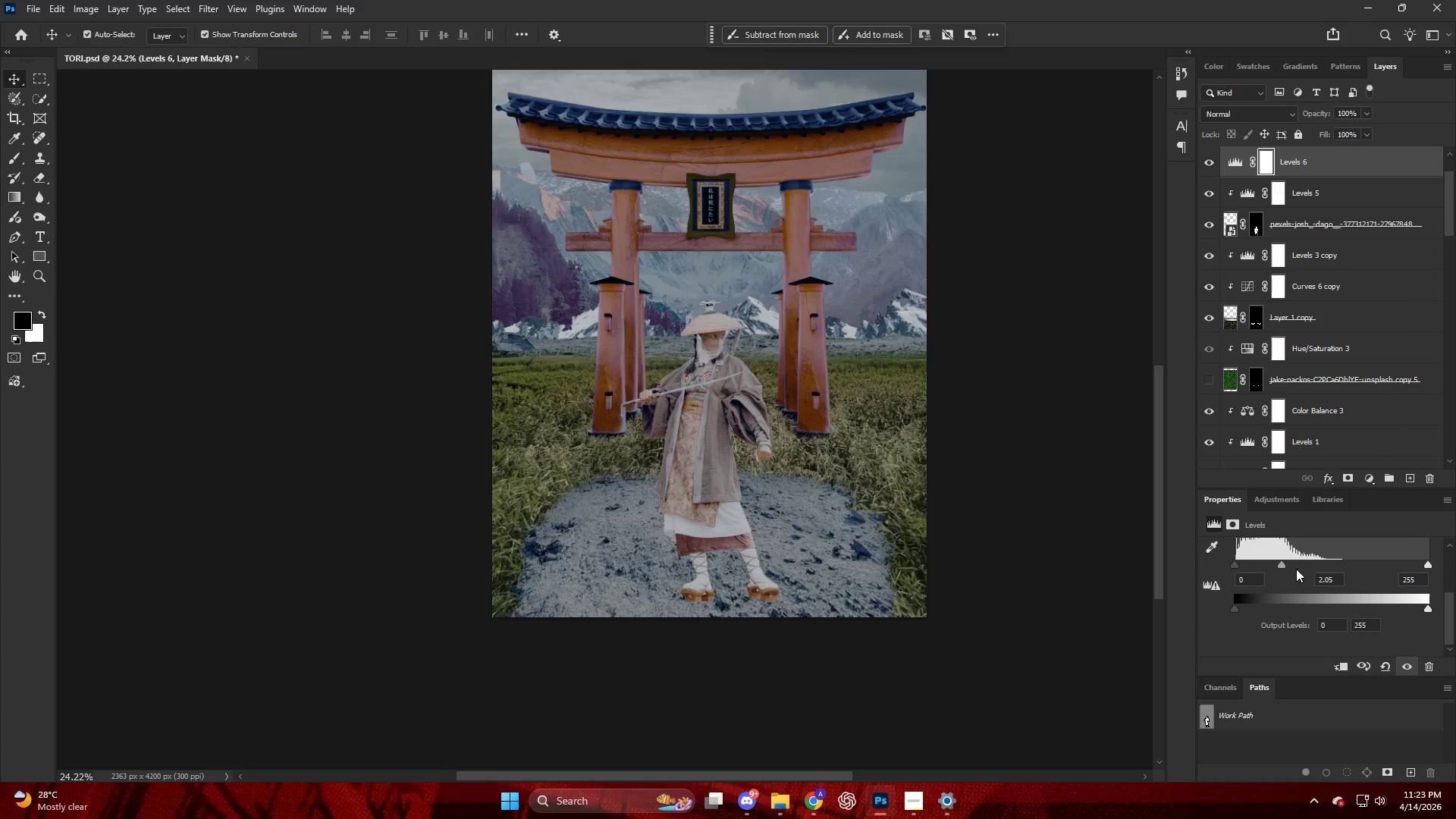 
key(Control+Z)
 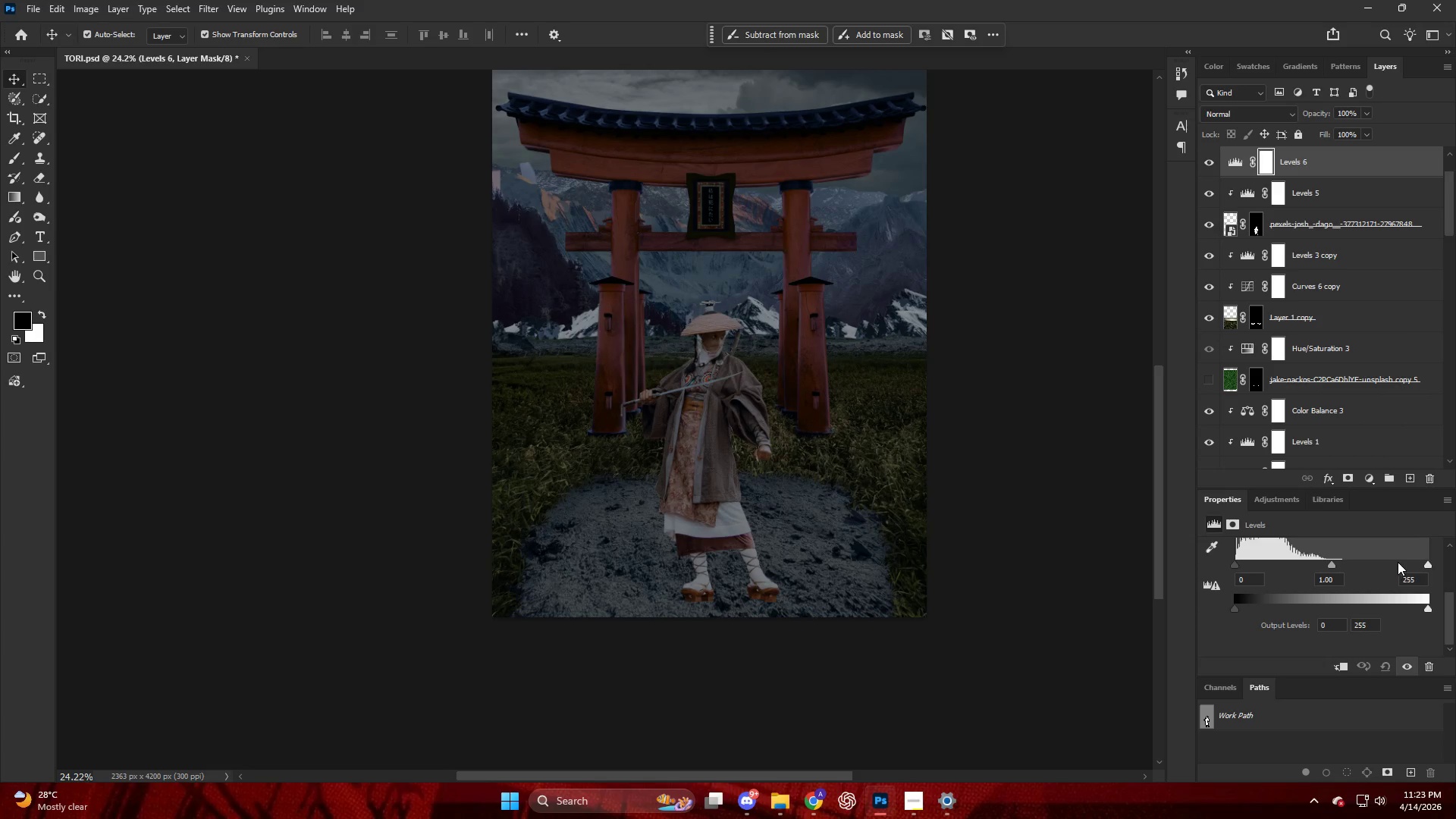 
left_click_drag(start_coordinate=[1427, 564], to_coordinate=[1322, 566])
 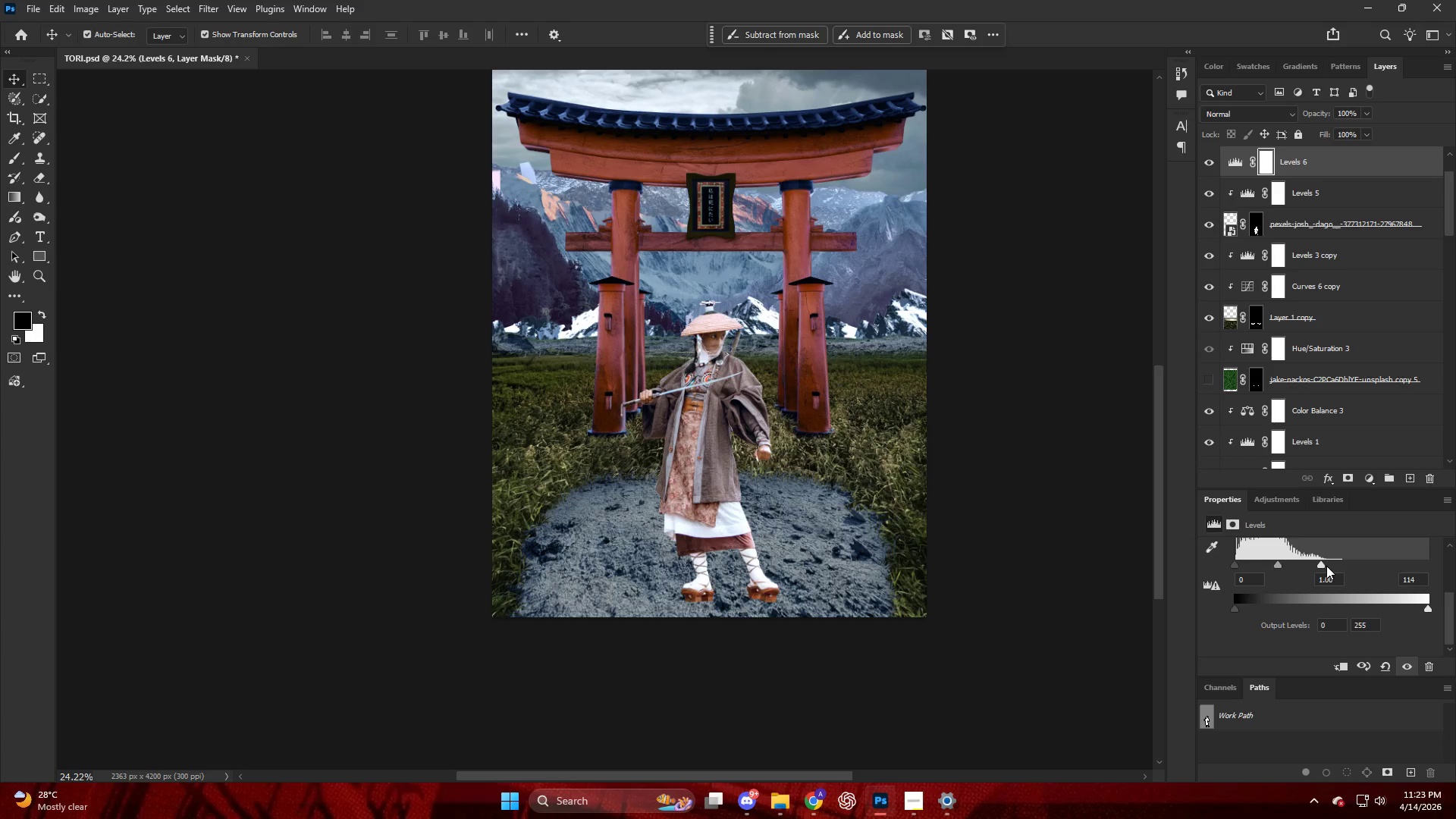 
key(Control+ControlLeft)
 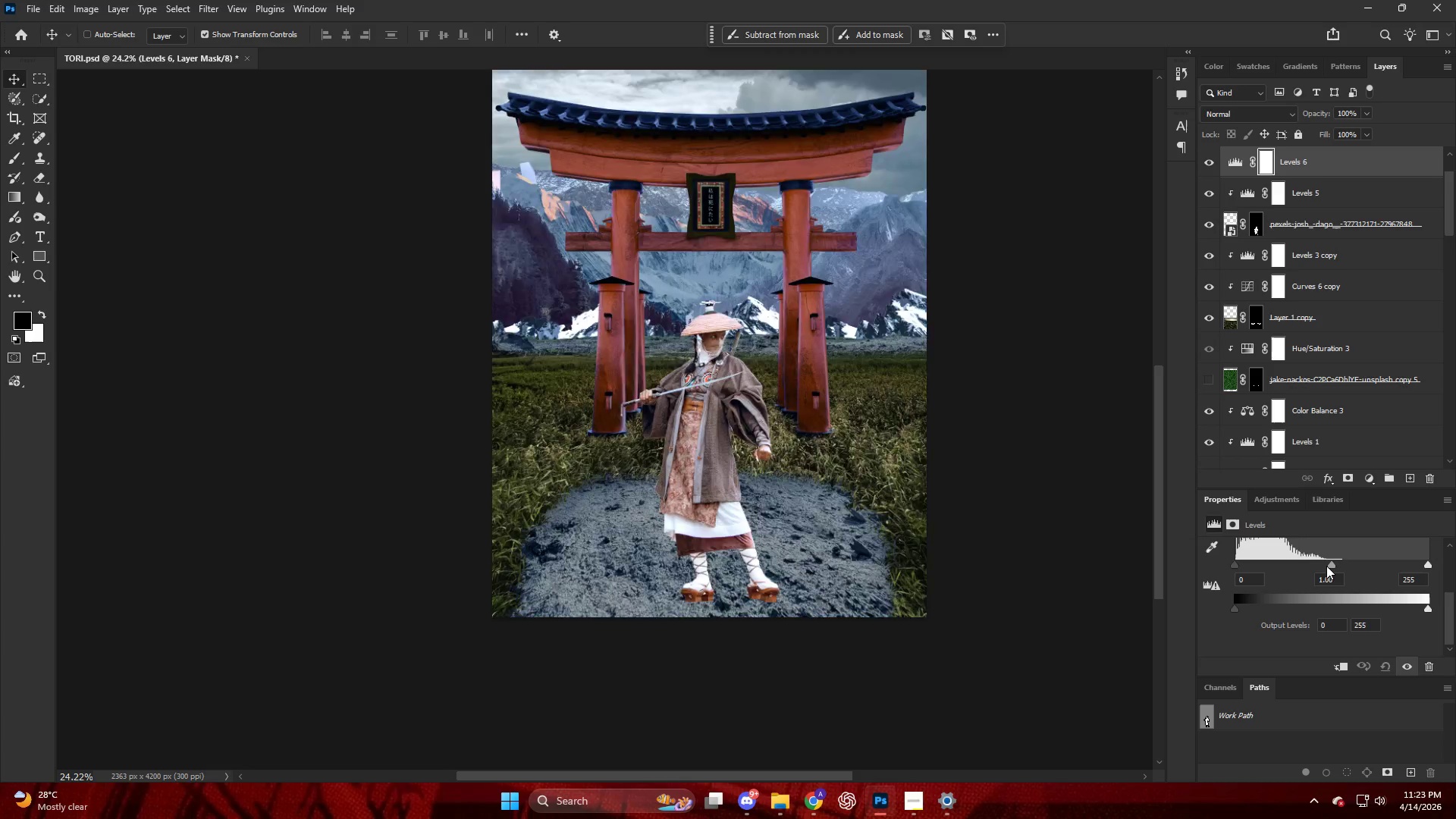 
key(Control+Z)
 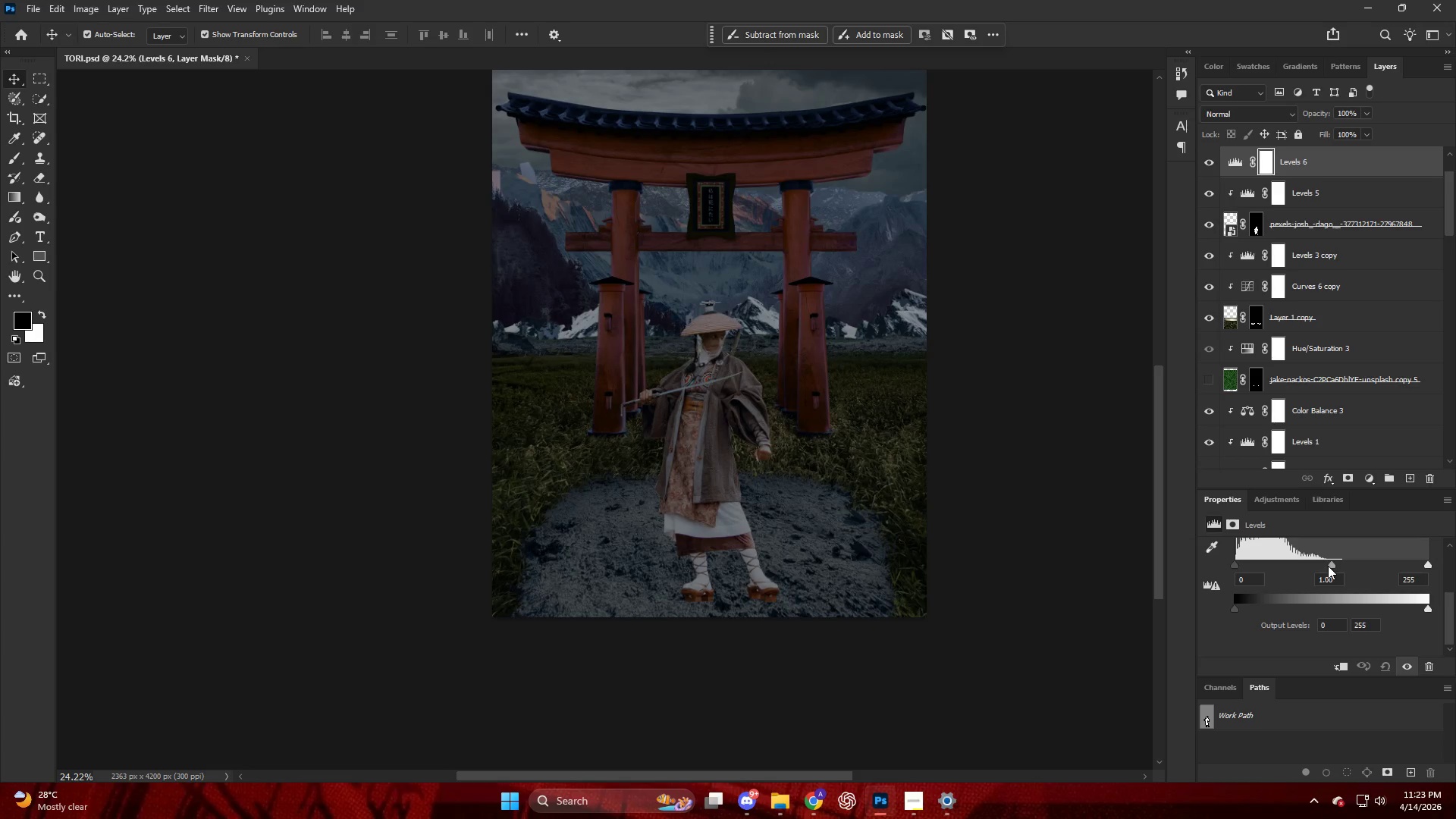 
key(Alt+AltLeft)
 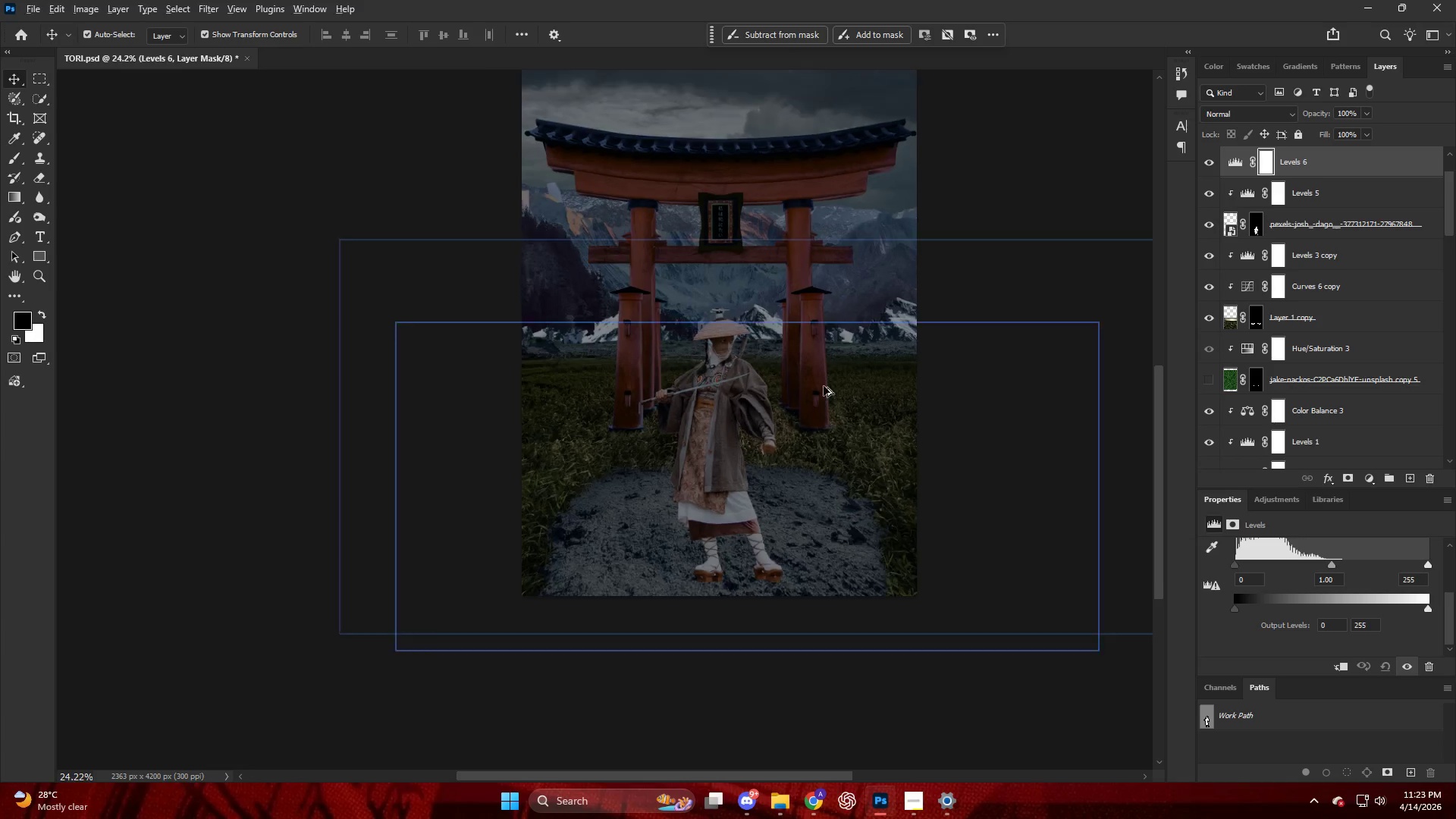 
scroll: coordinate [818, 384], scroll_direction: down, amount: 5.0
 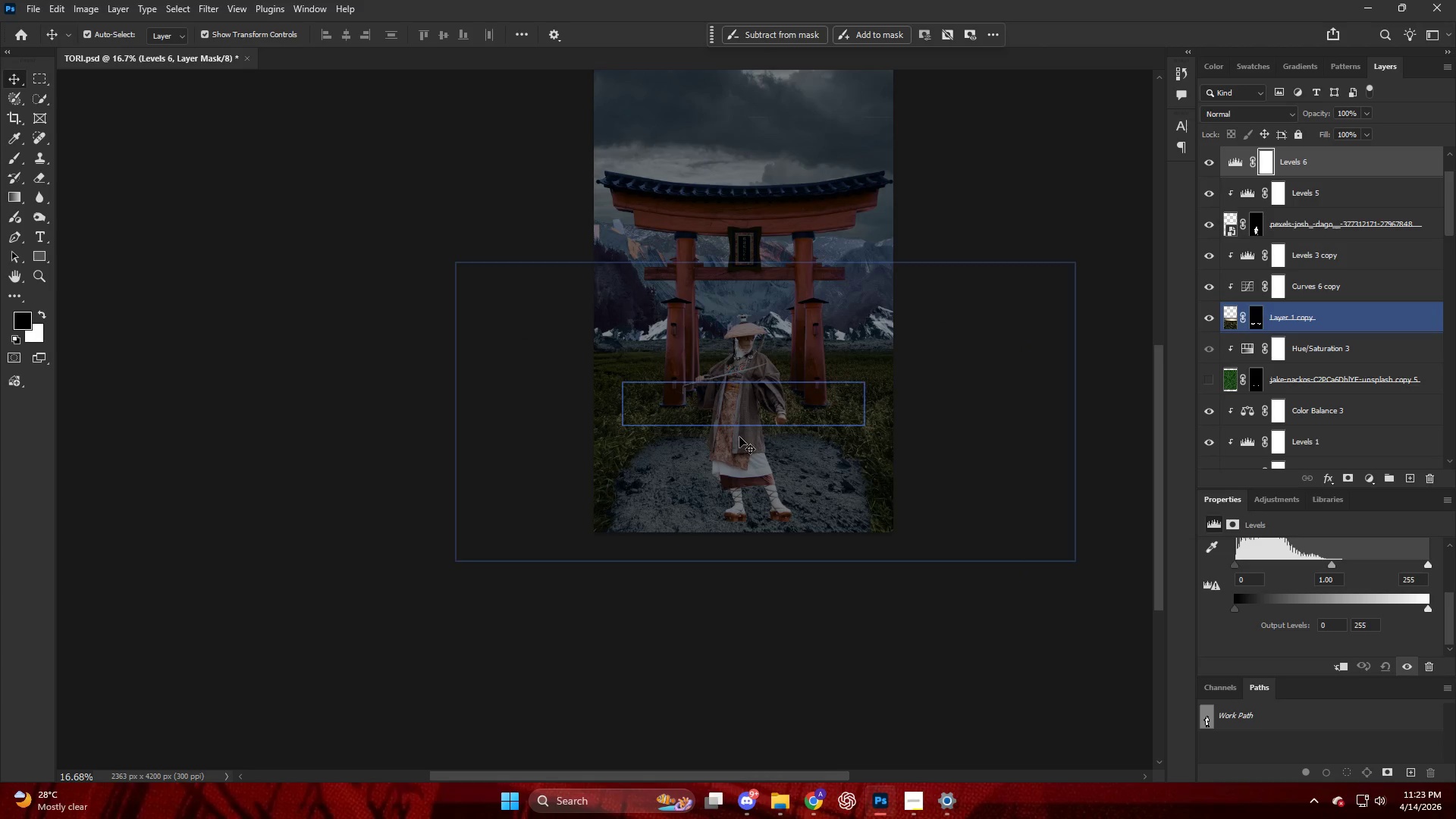 
hold_key(key=AltLeft, duration=0.42)
 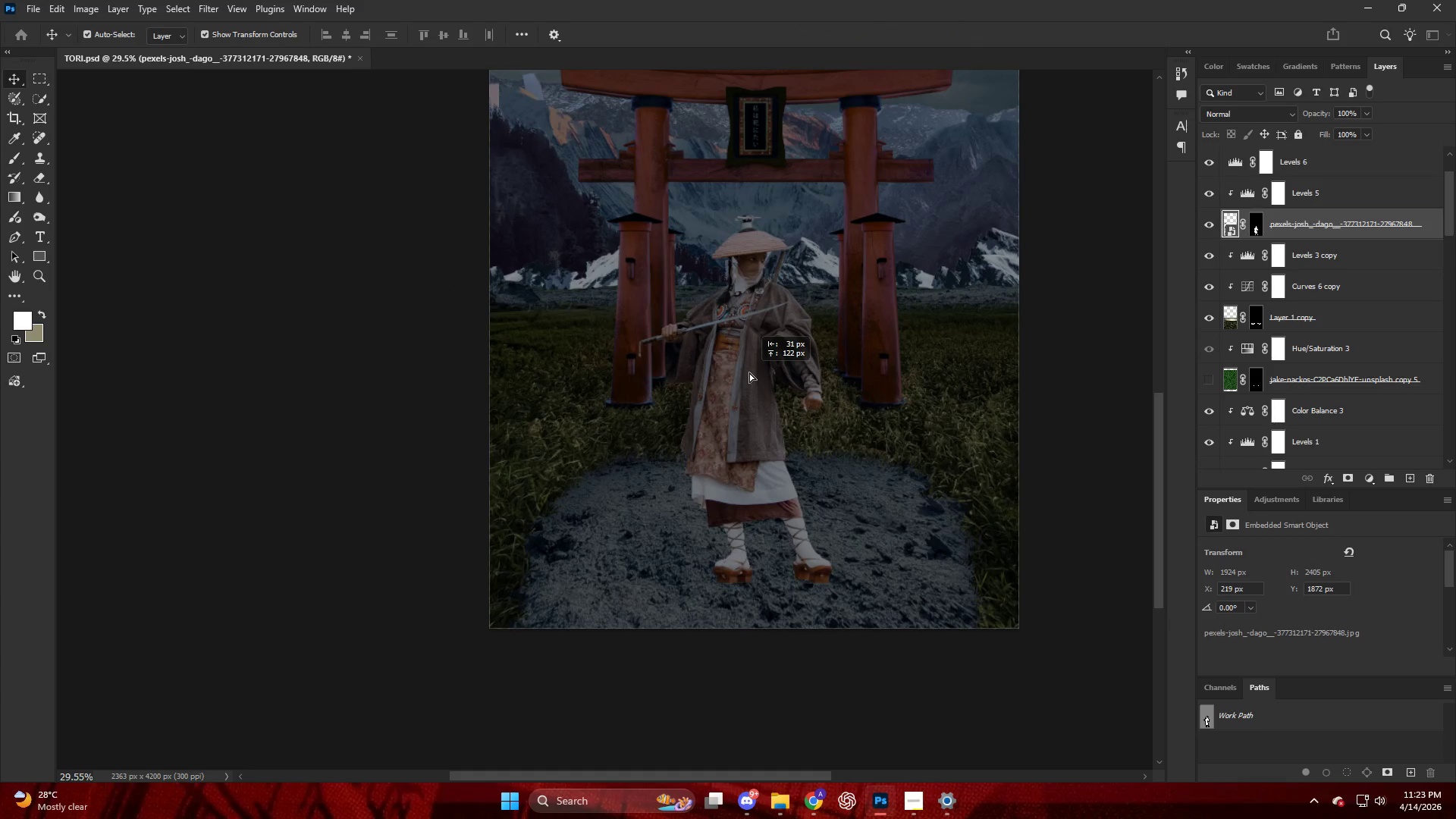 
left_click_drag(start_coordinate=[753, 397], to_coordinate=[751, 375])
 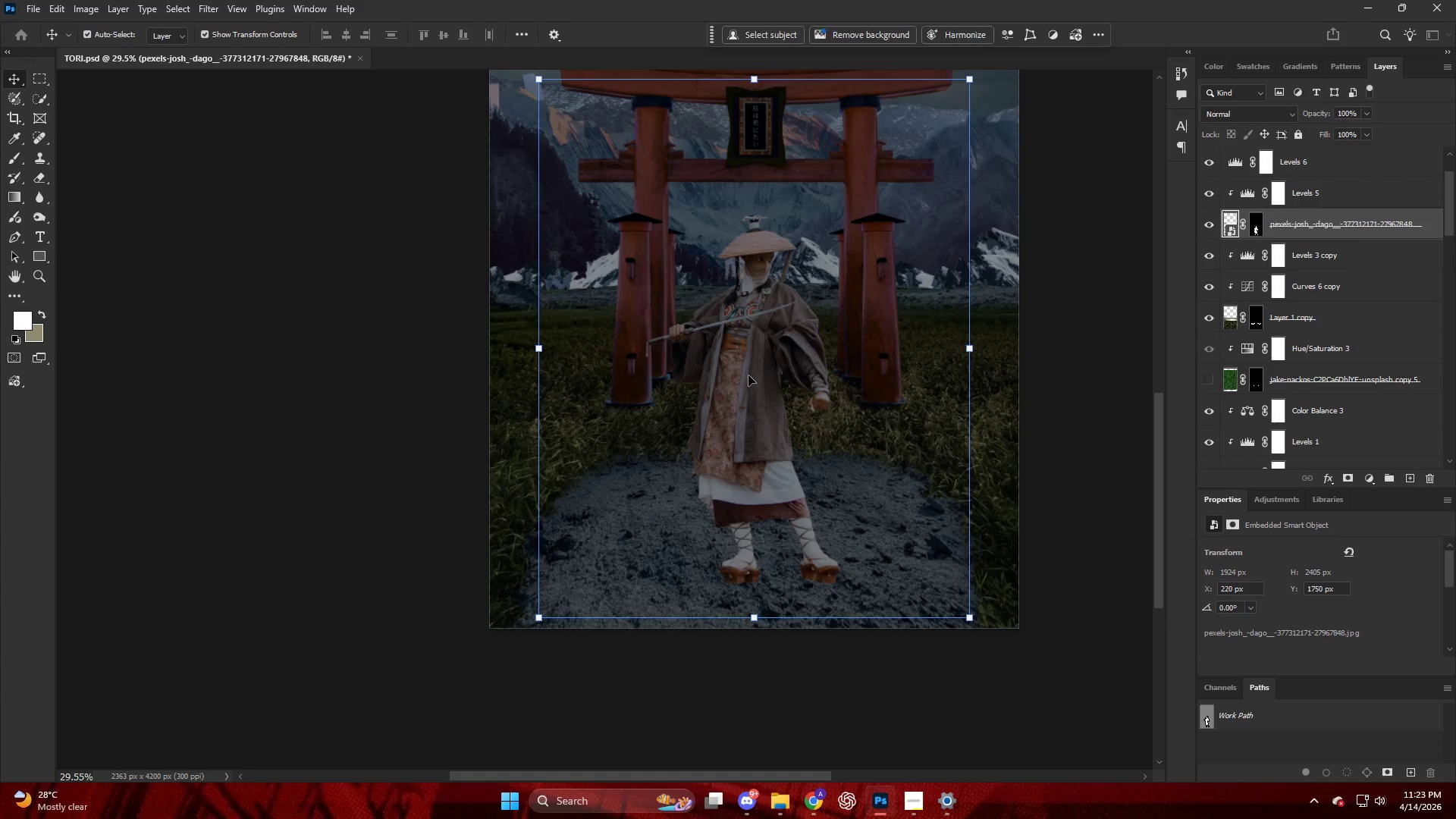 
scroll: coordinate [736, 398], scroll_direction: up, amount: 6.0
 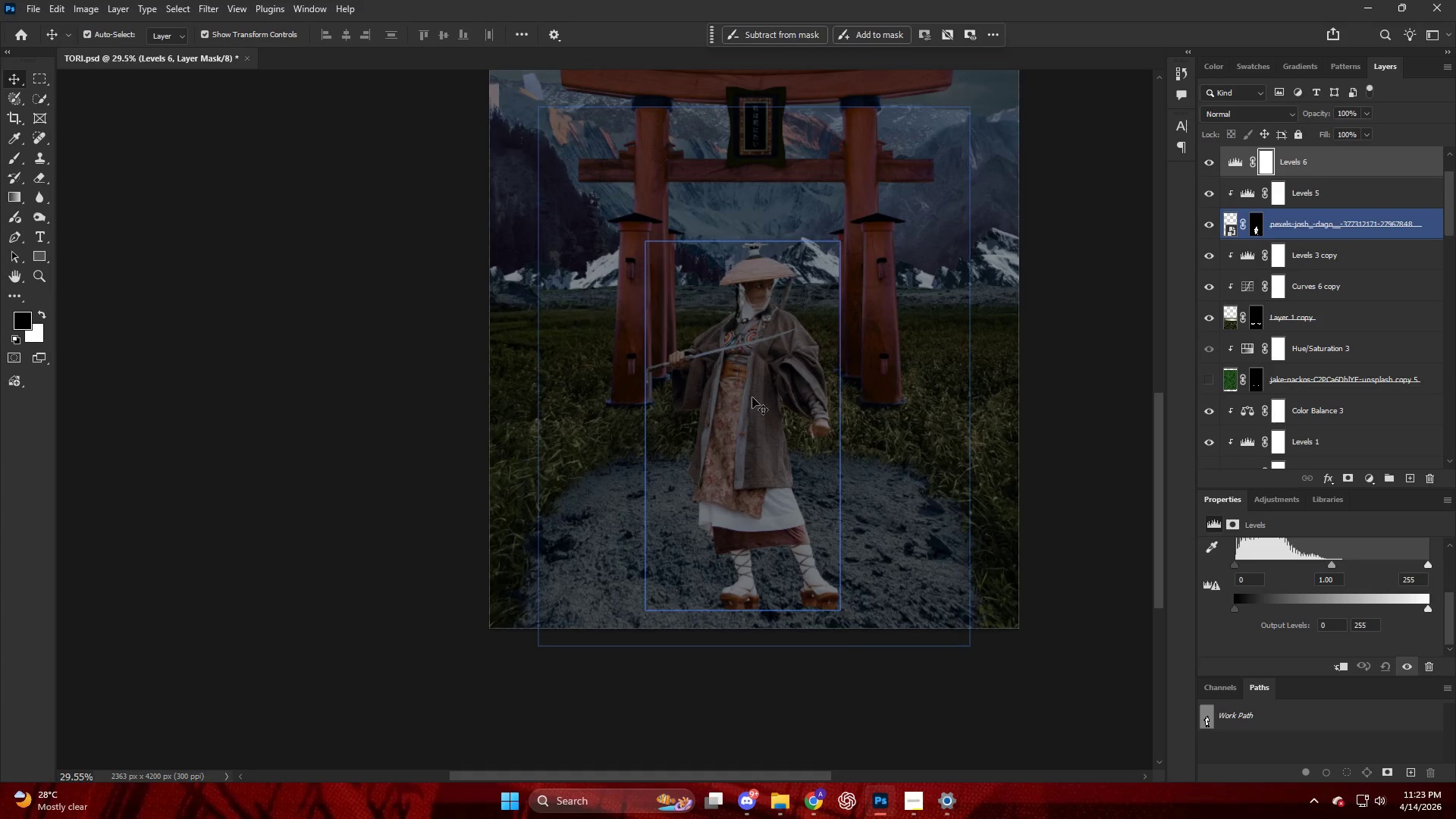 
key(Alt+AltLeft)
 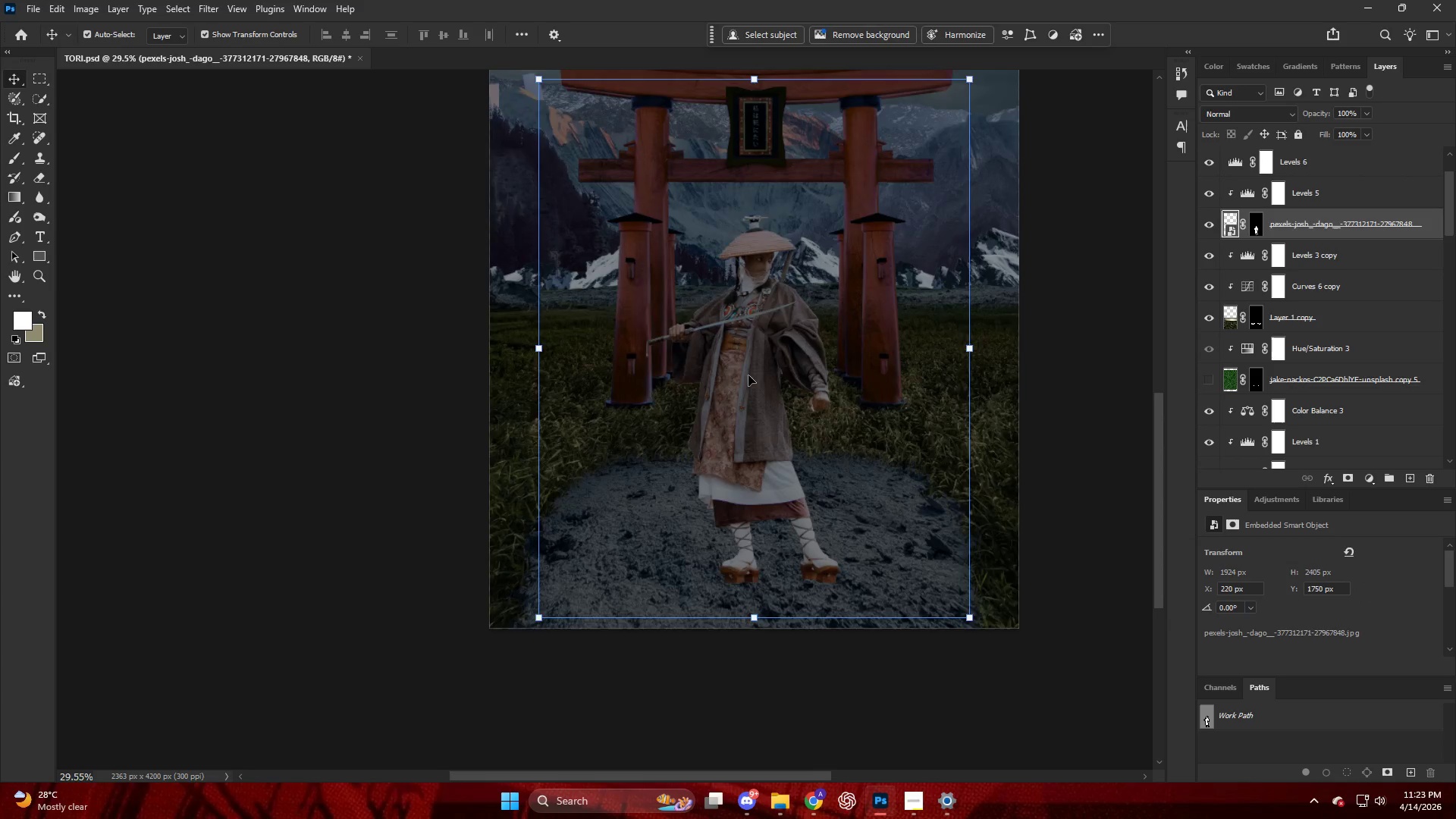 
scroll: coordinate [748, 375], scroll_direction: down, amount: 3.0
 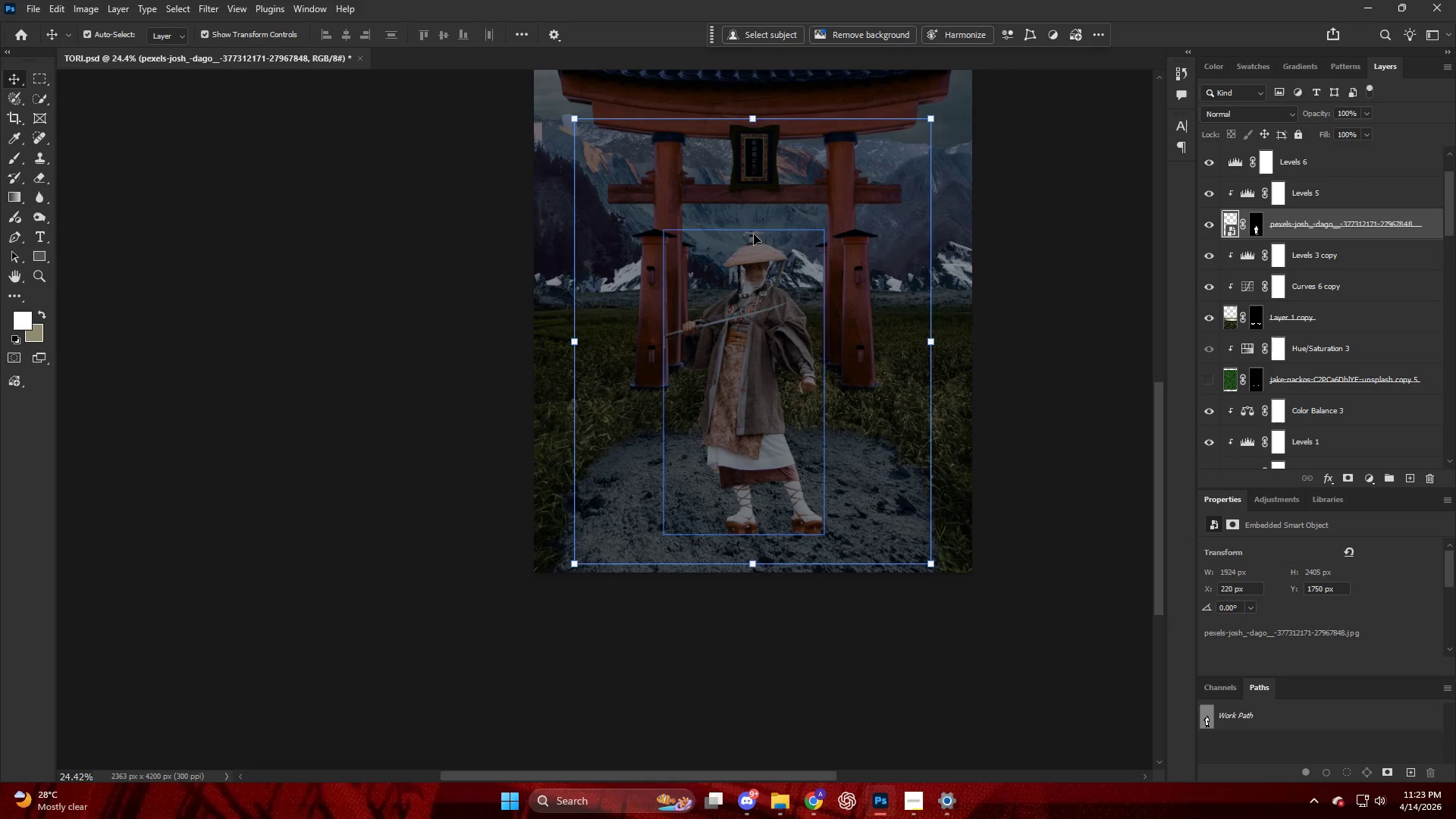 
left_click_drag(start_coordinate=[770, 298], to_coordinate=[769, 322])
 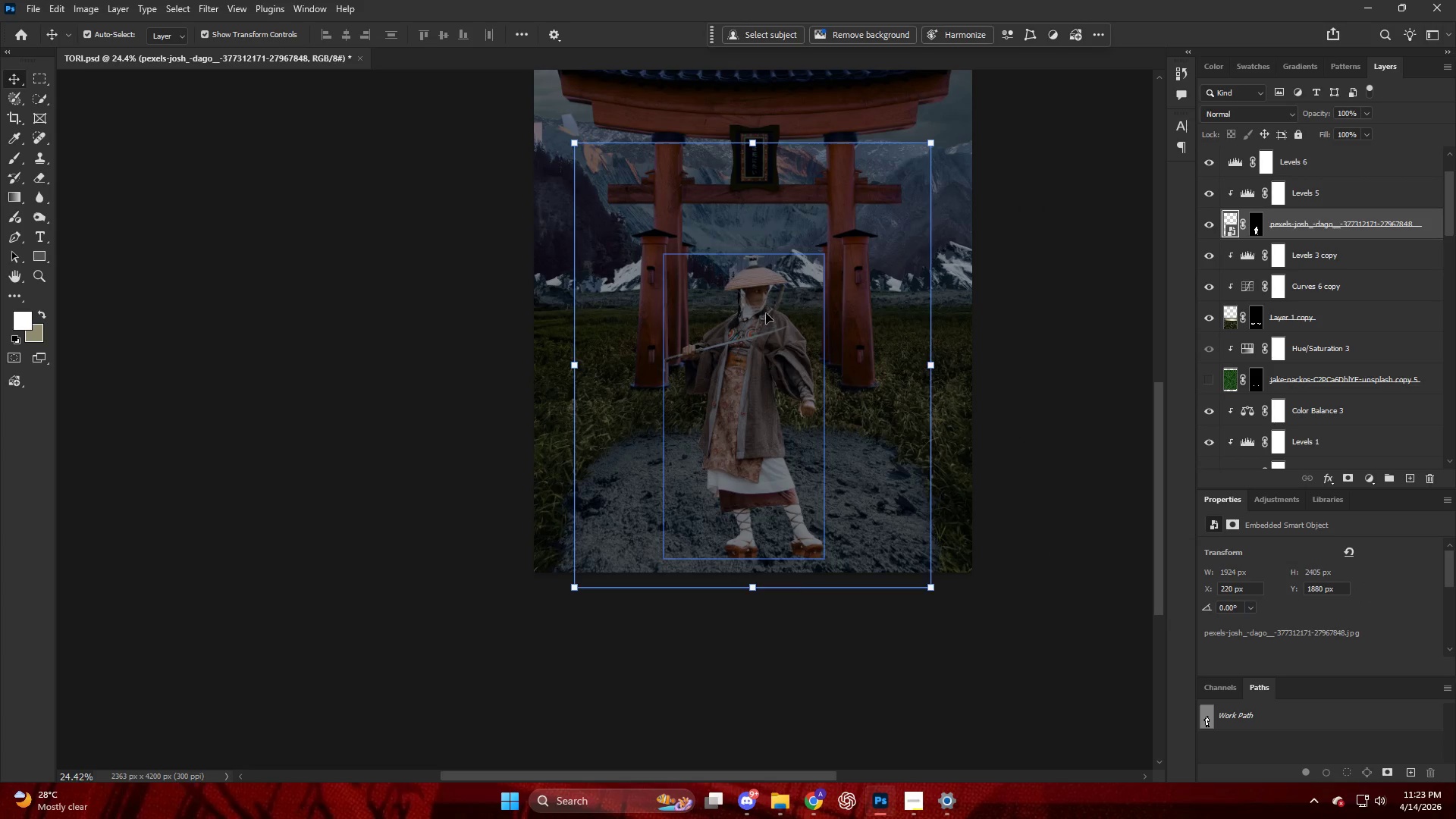 
scroll: coordinate [857, 267], scroll_direction: up, amount: 8.0
 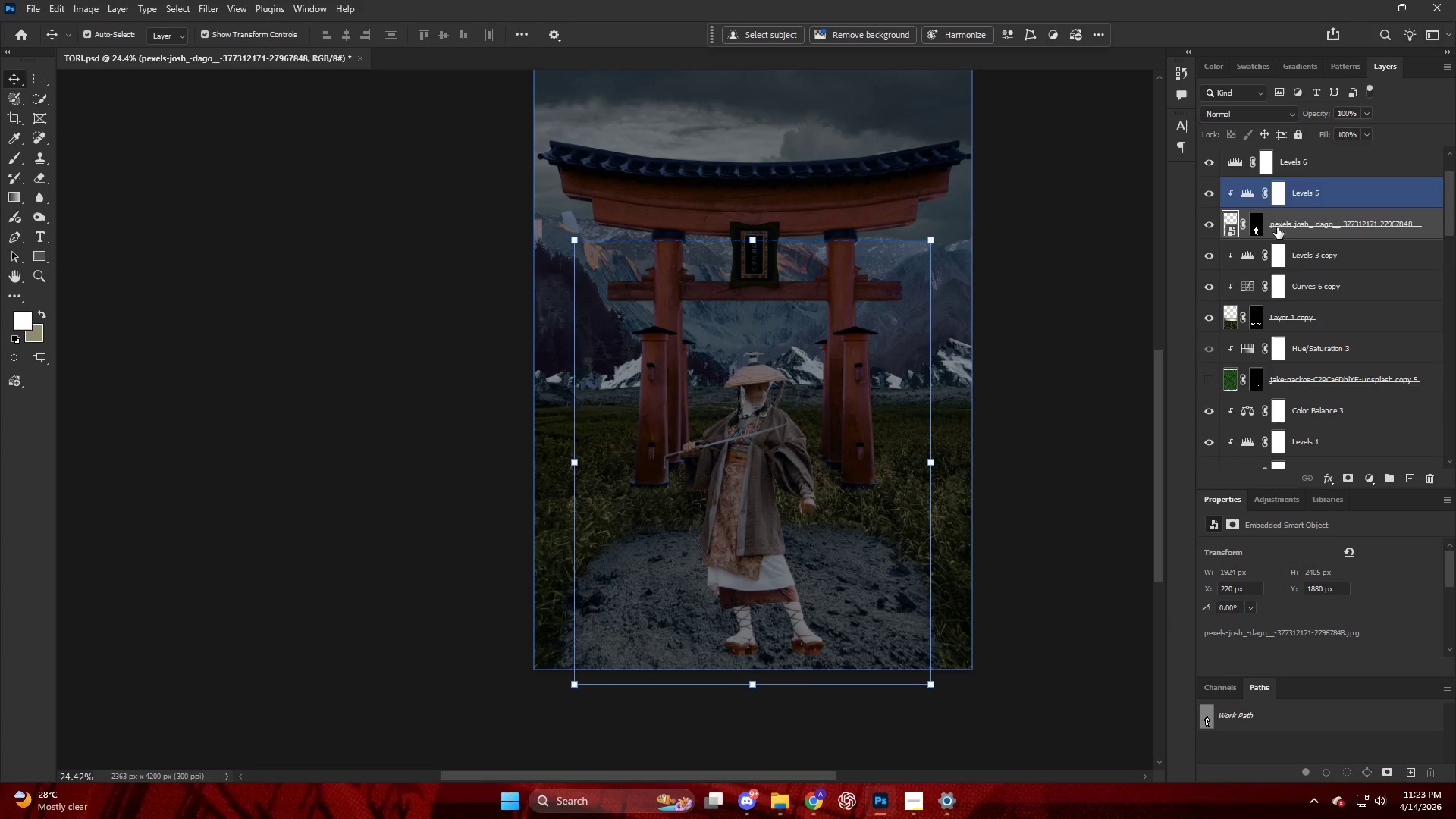 
left_click([1319, 227])
 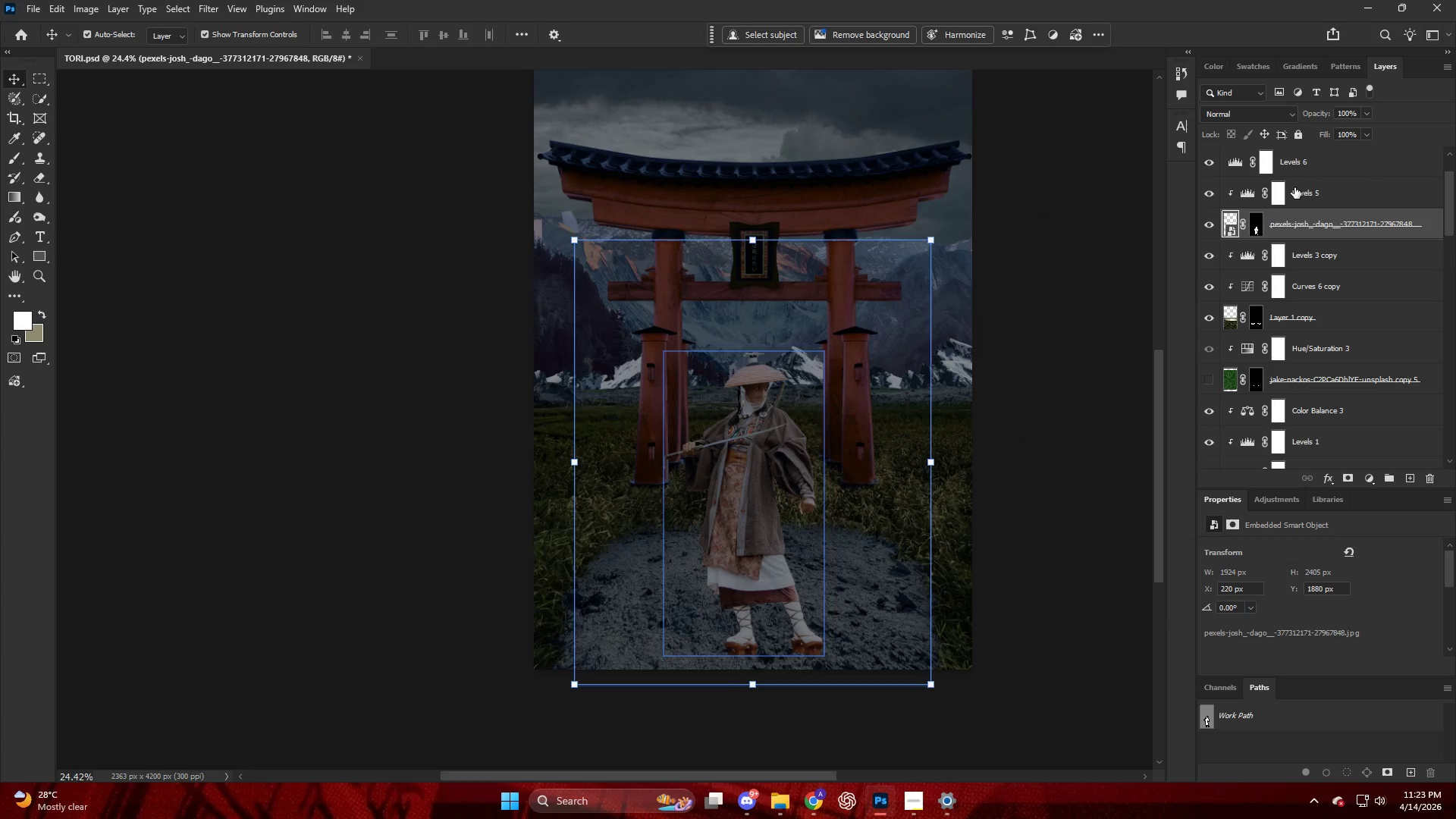 
left_click([1297, 174])
 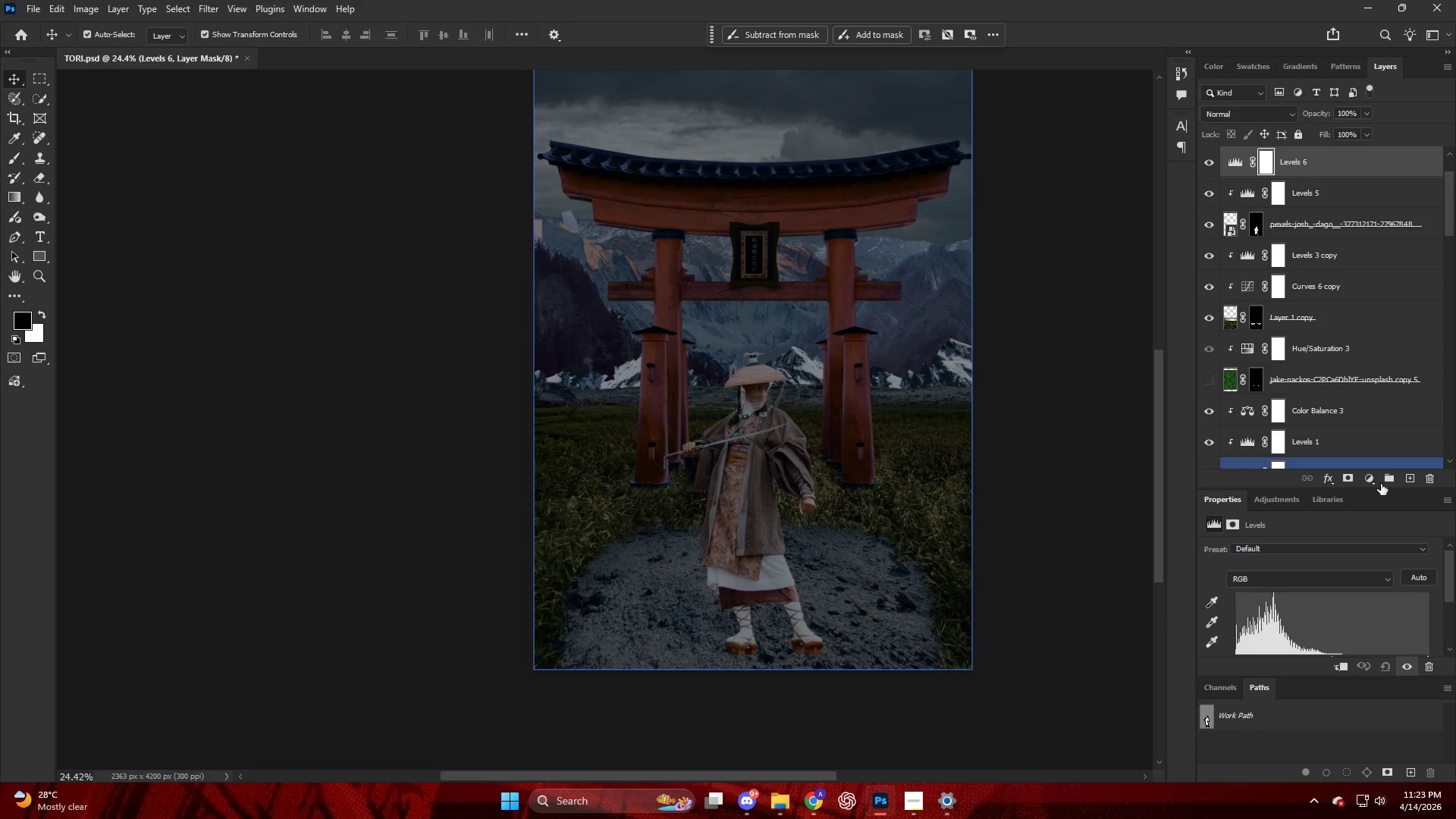 
left_click([1369, 480])
 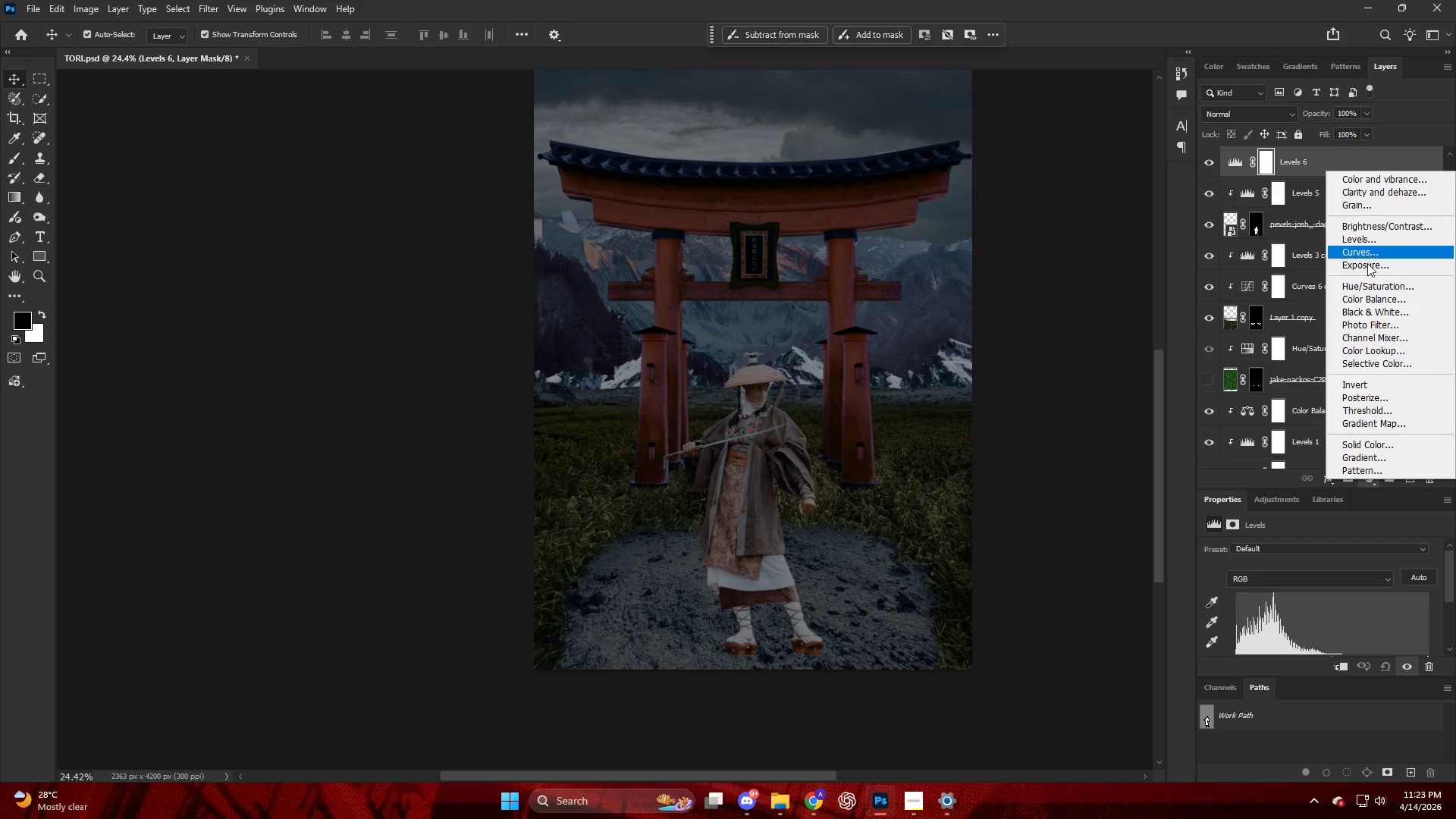 
left_click([1363, 259])
 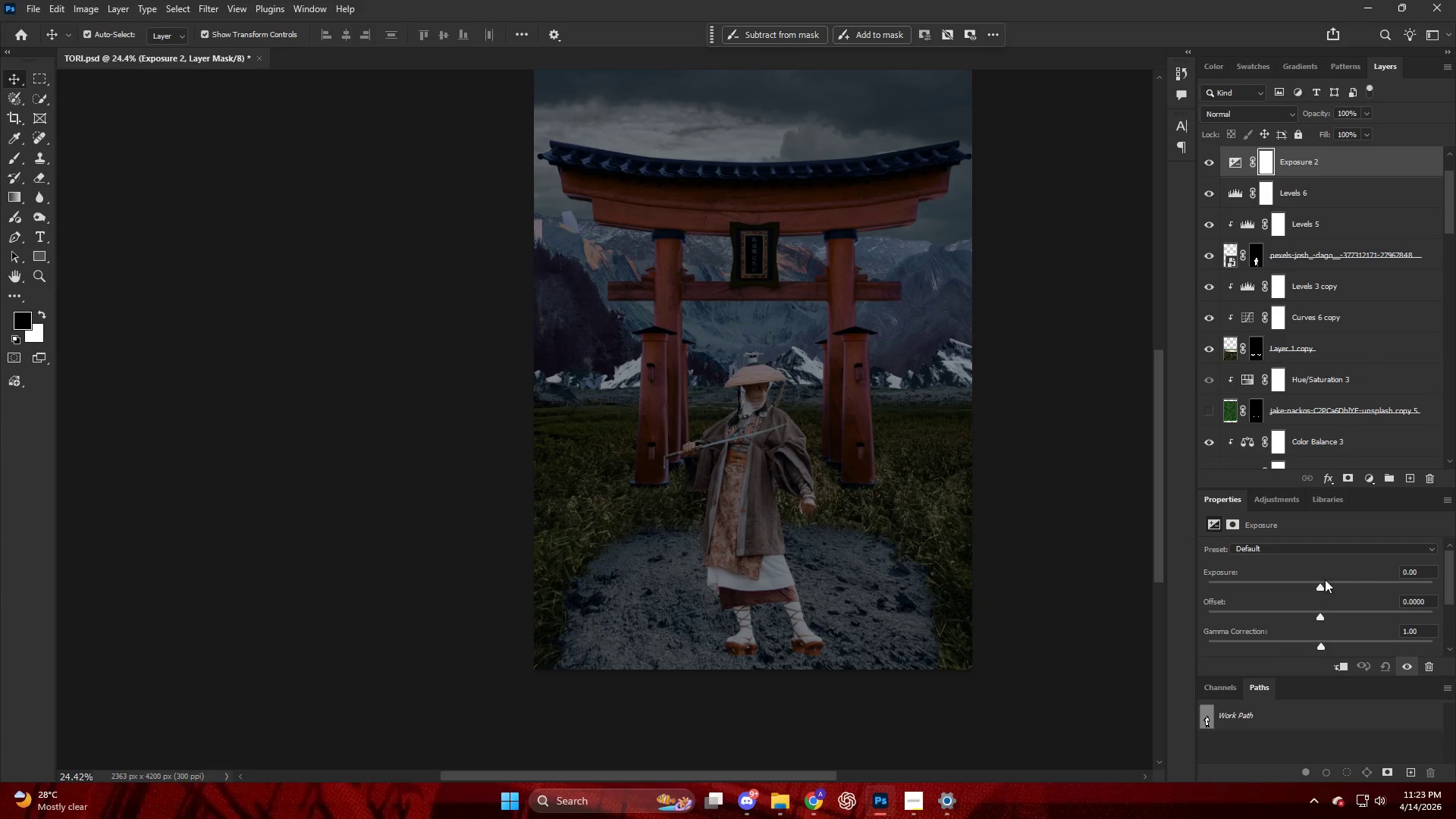 
left_click_drag(start_coordinate=[1324, 584], to_coordinate=[1360, 590])
 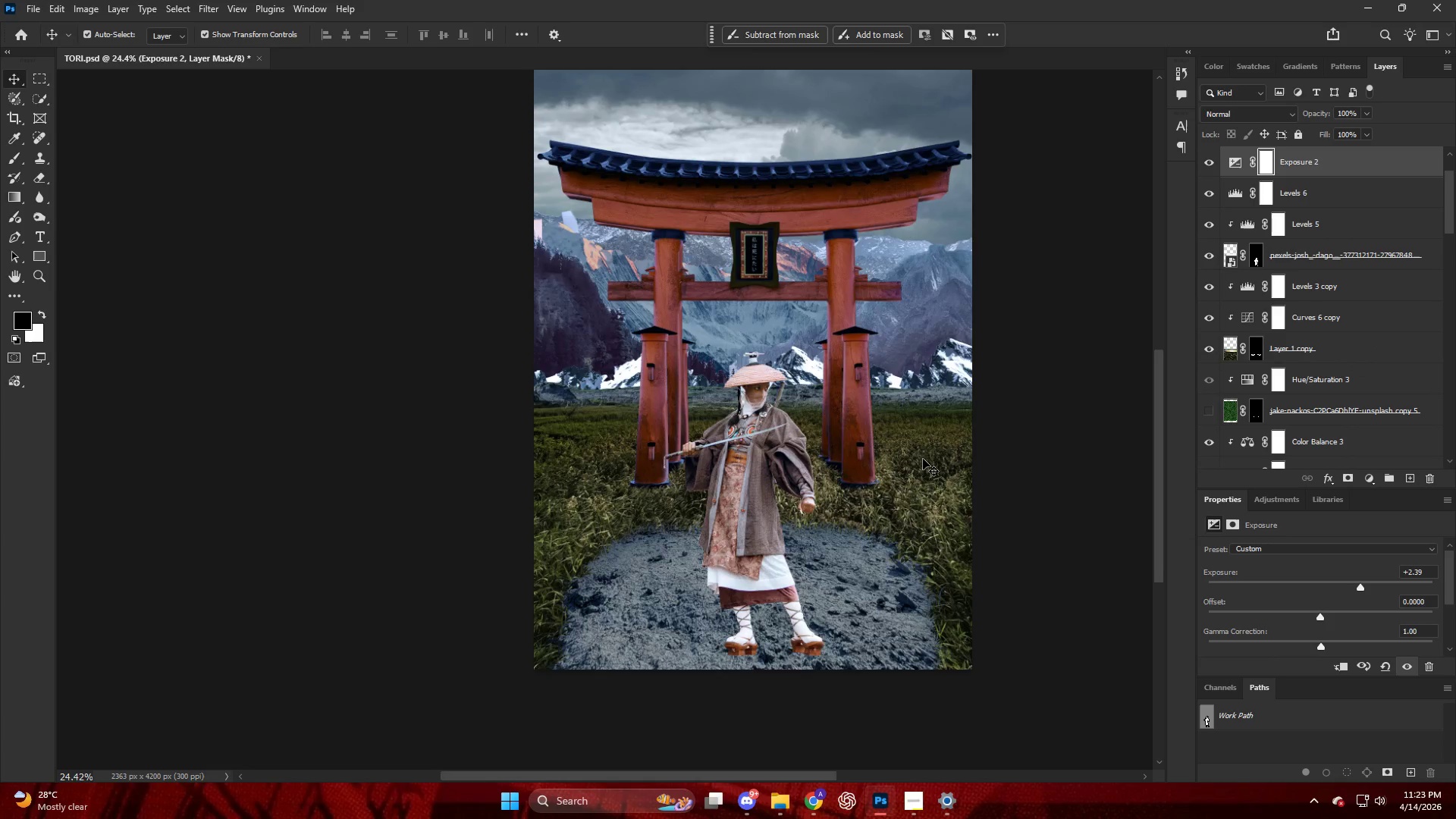 
key(Alt+AltLeft)
 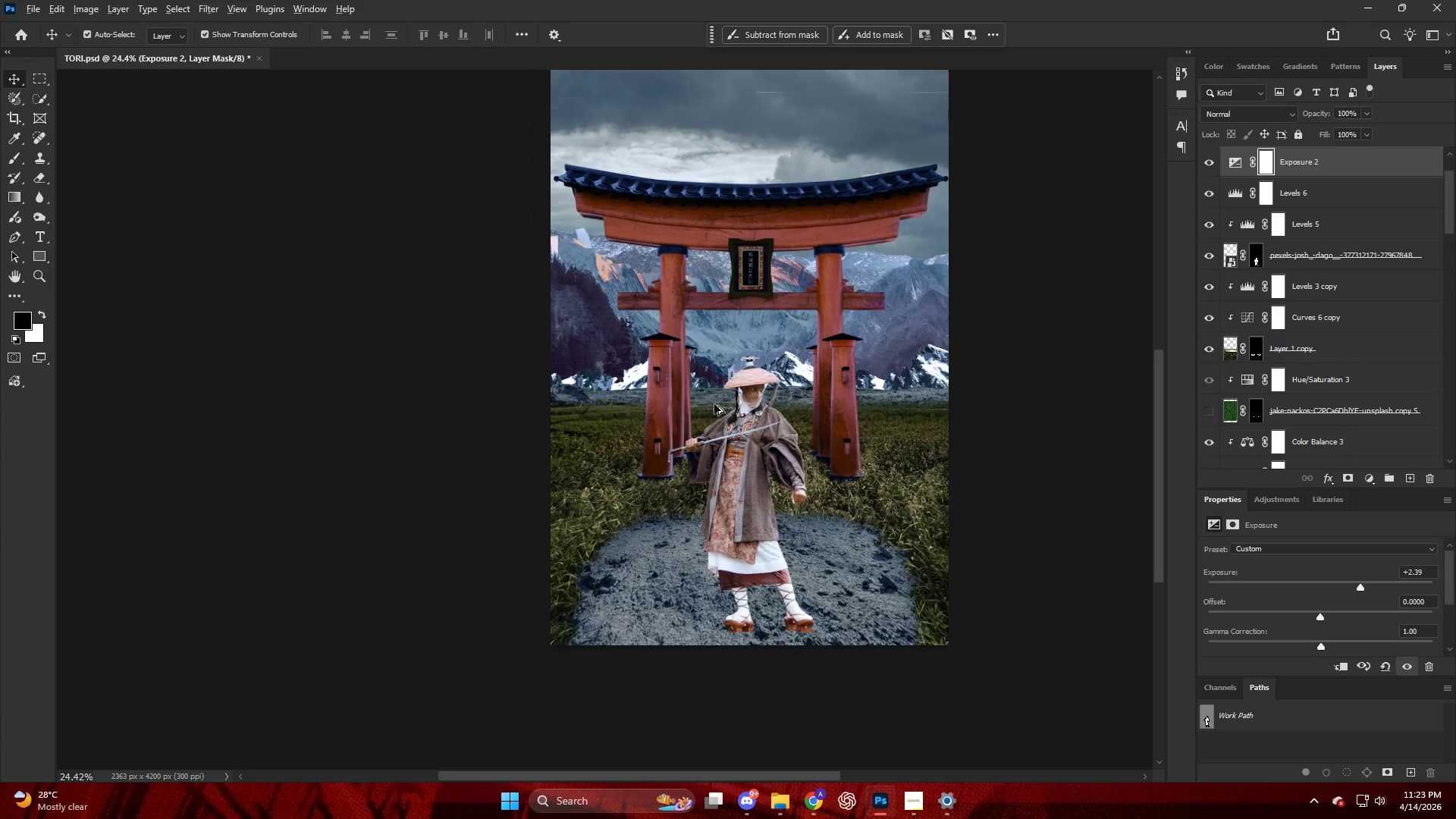 
scroll: coordinate [758, 391], scroll_direction: down, amount: 5.0
 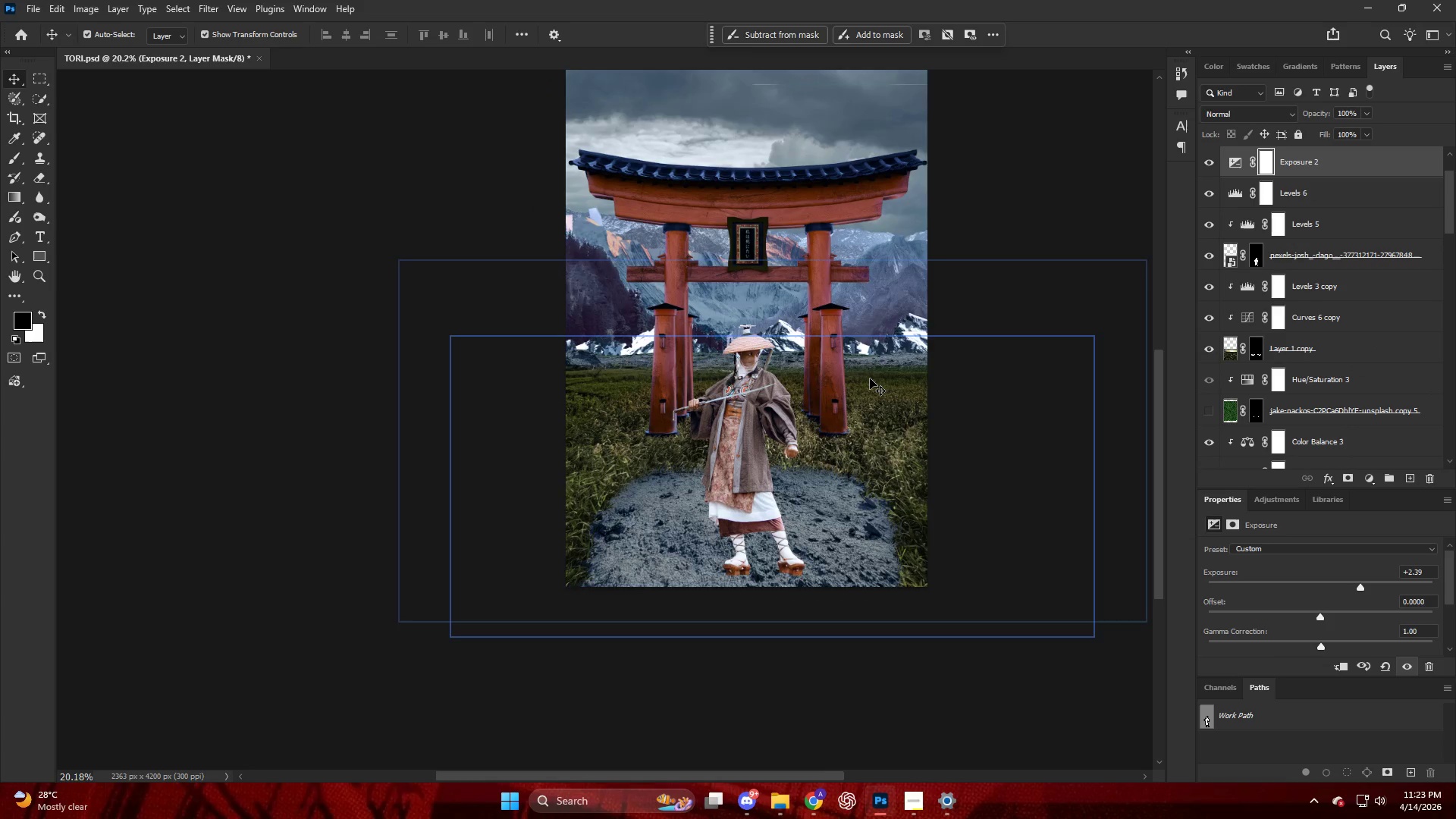 
key(Alt+AltLeft)
 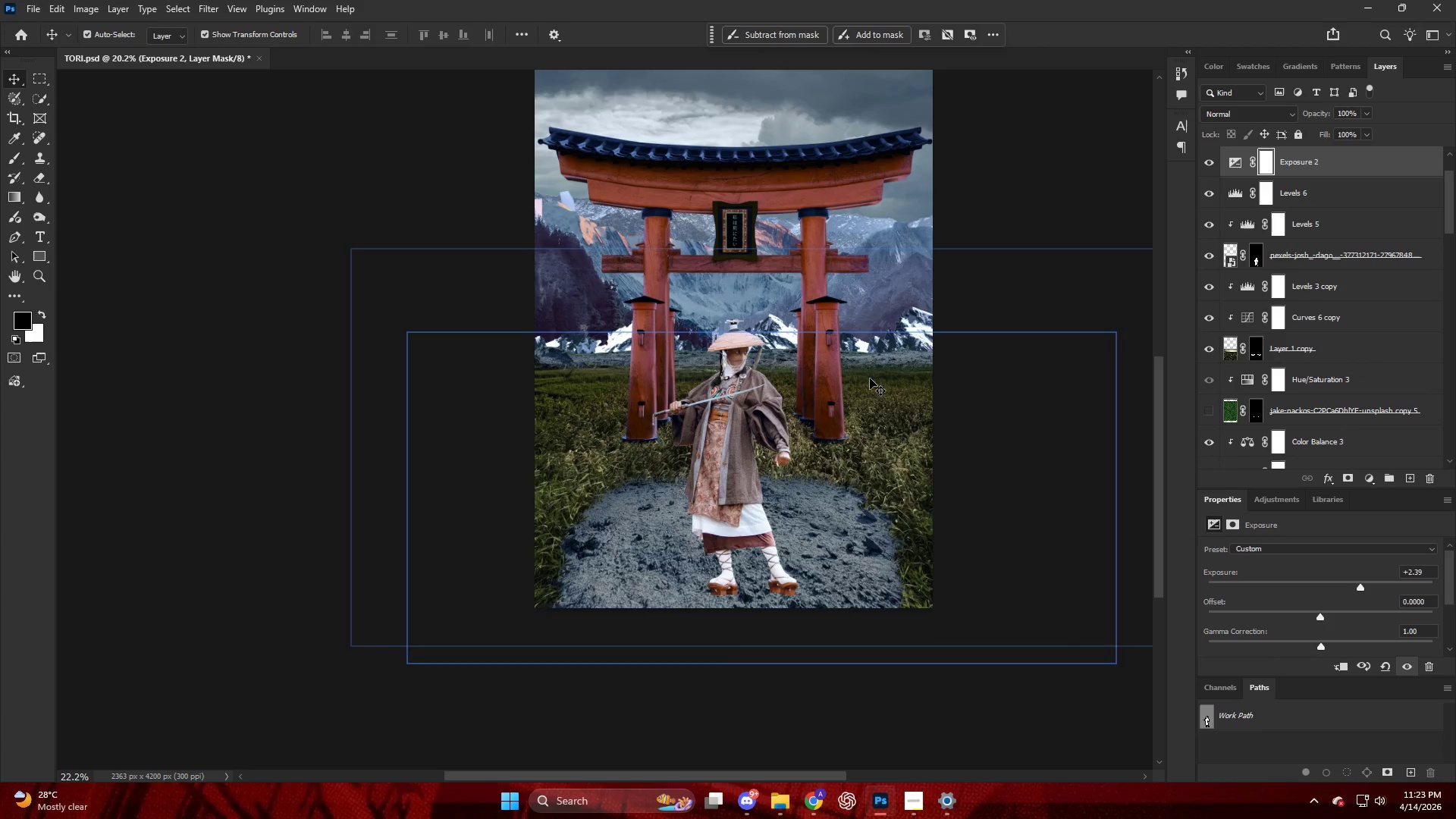 
key(Control+ControlLeft)
 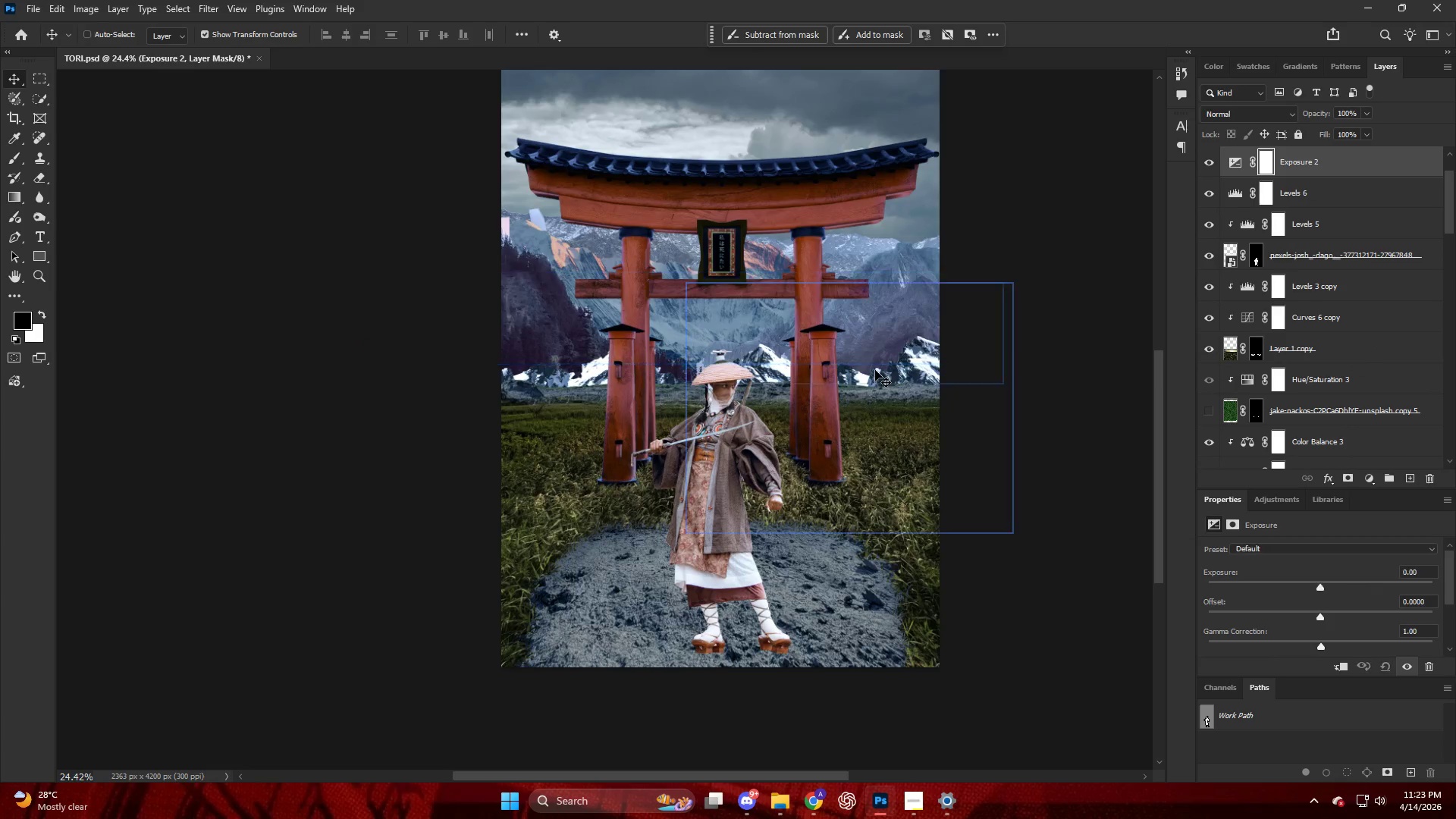 
key(Control+Z)
 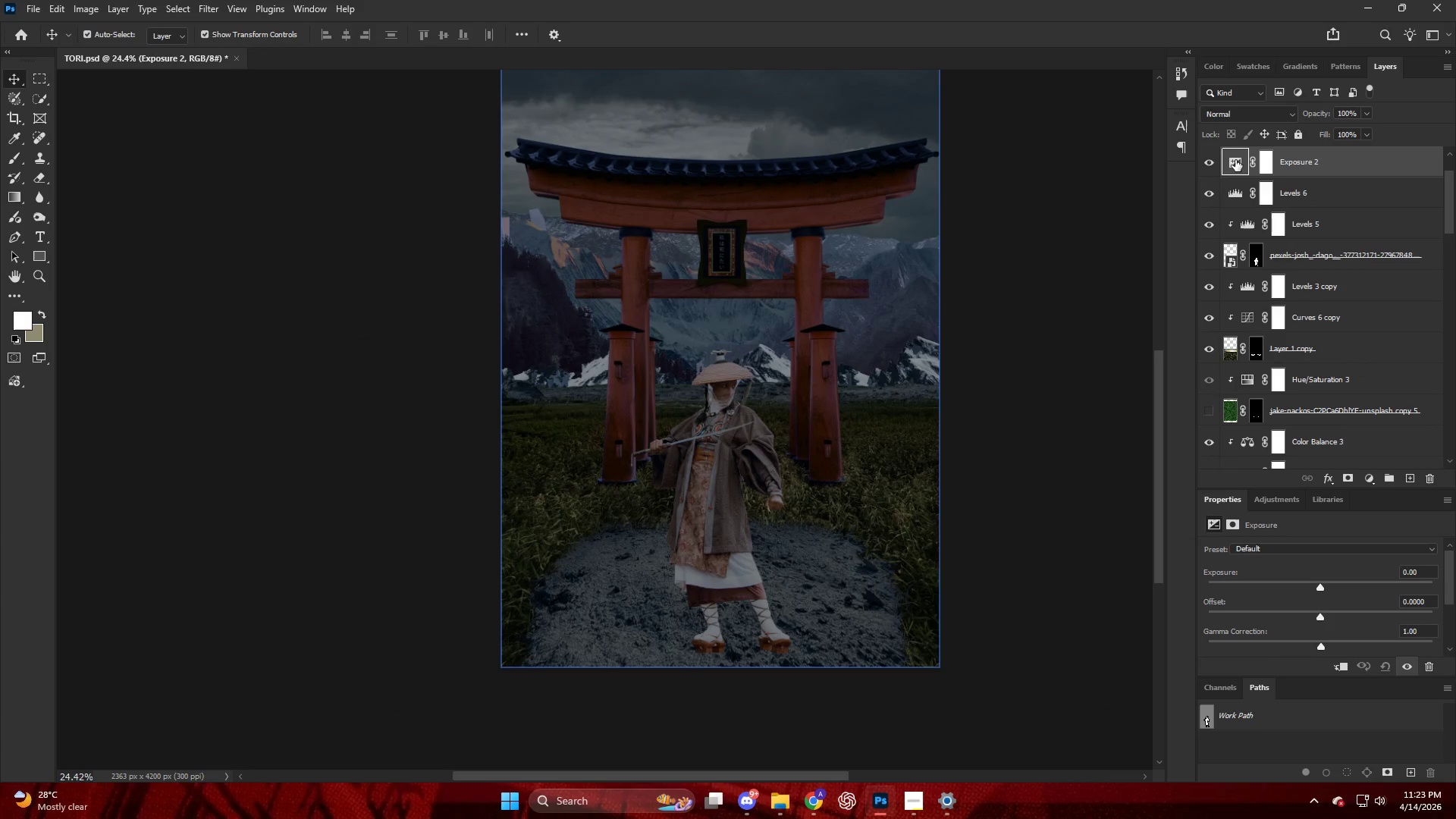 
scroll: coordinate [874, 375], scroll_direction: up, amount: 5.0
 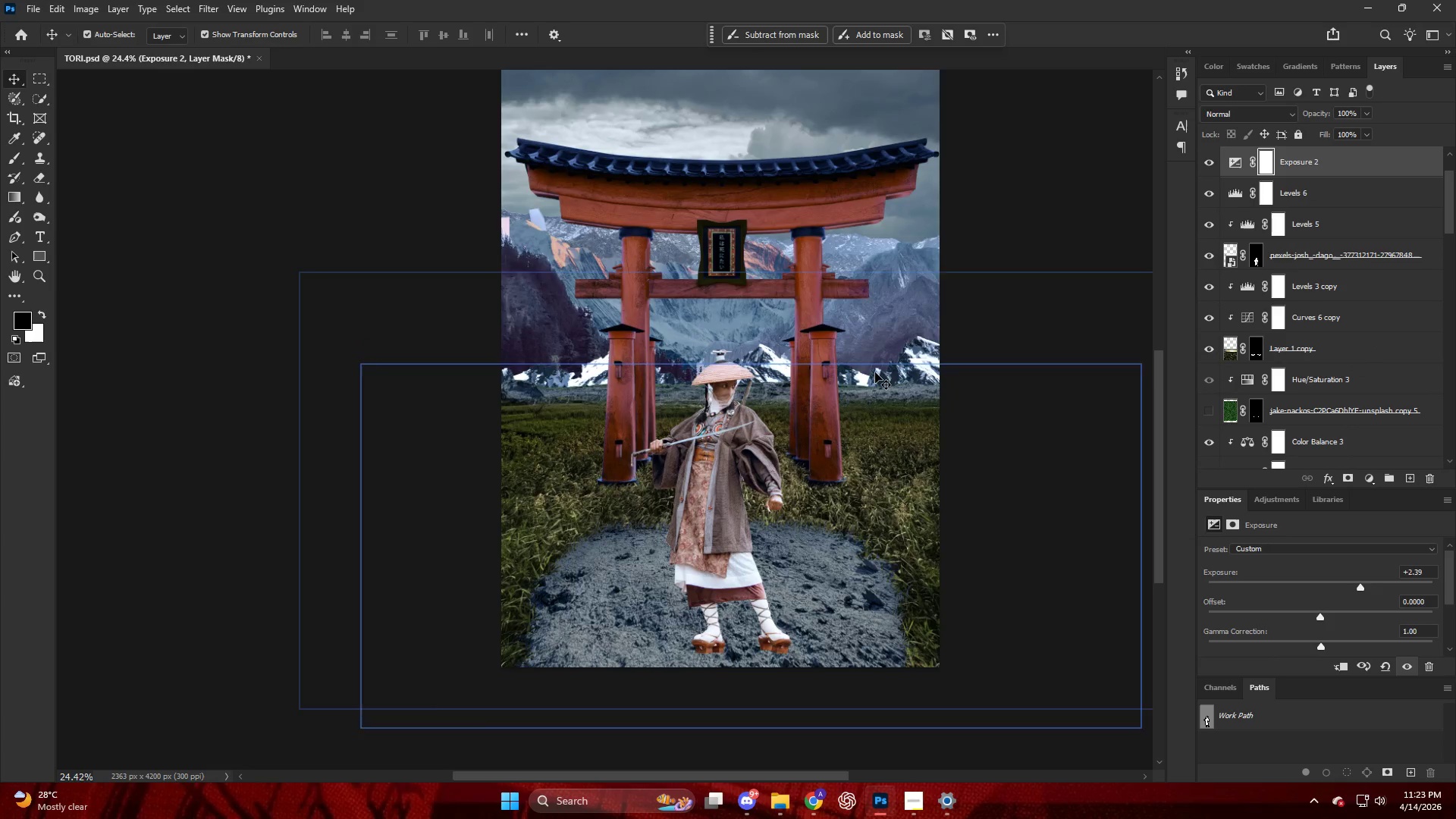 
key(Backspace)
 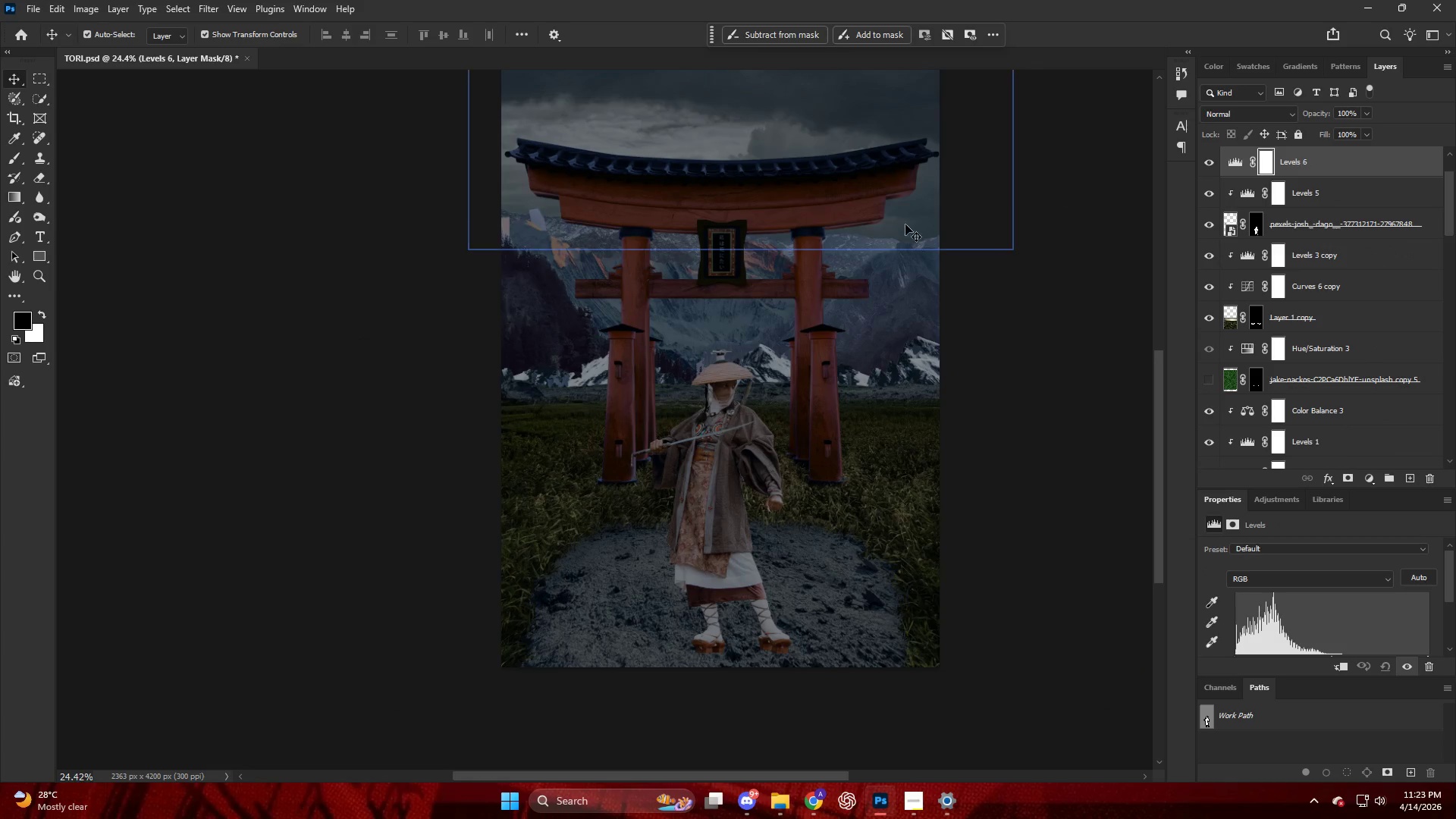 
key(Alt+AltLeft)
 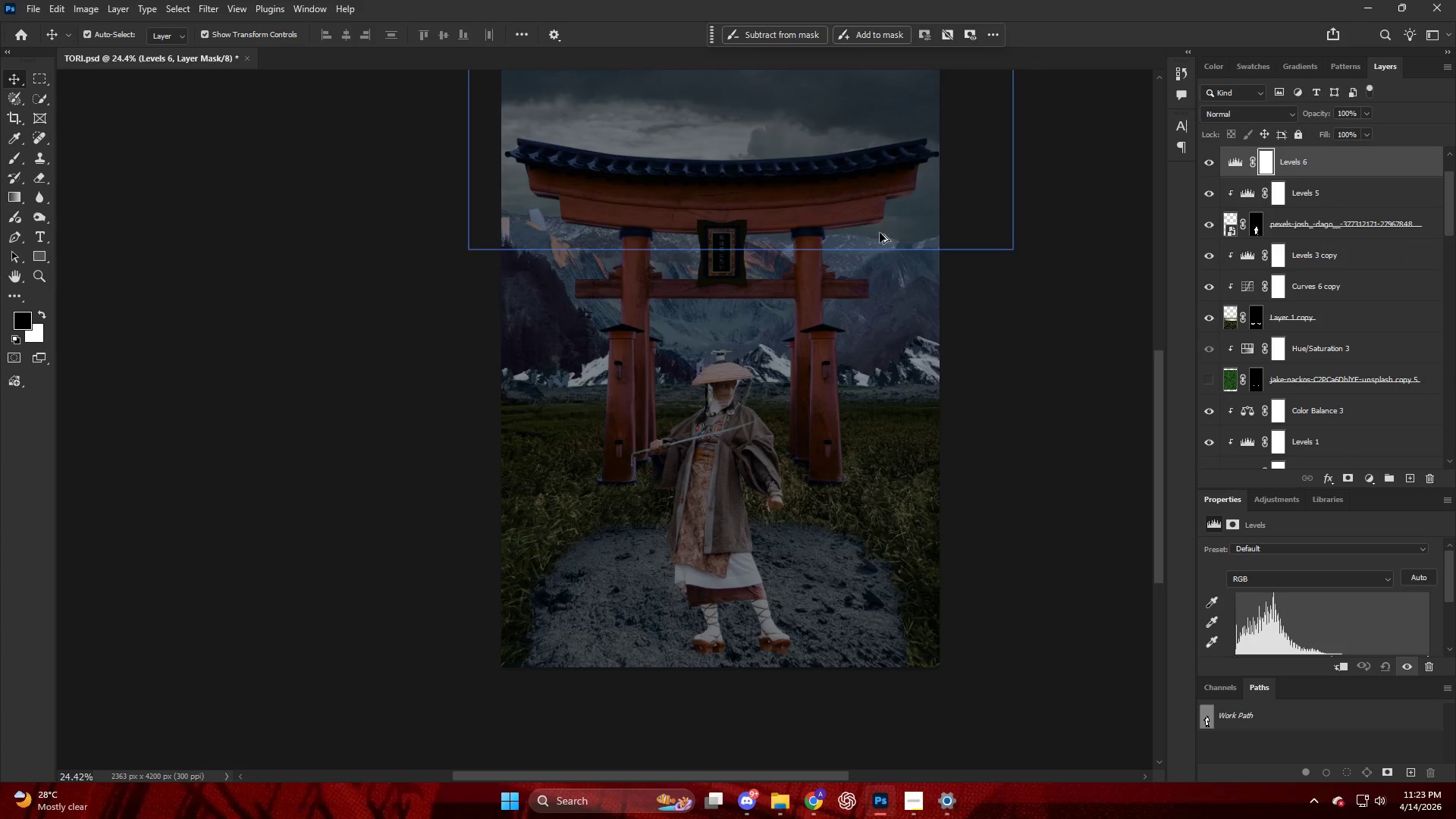 
key(Alt+AltLeft)
 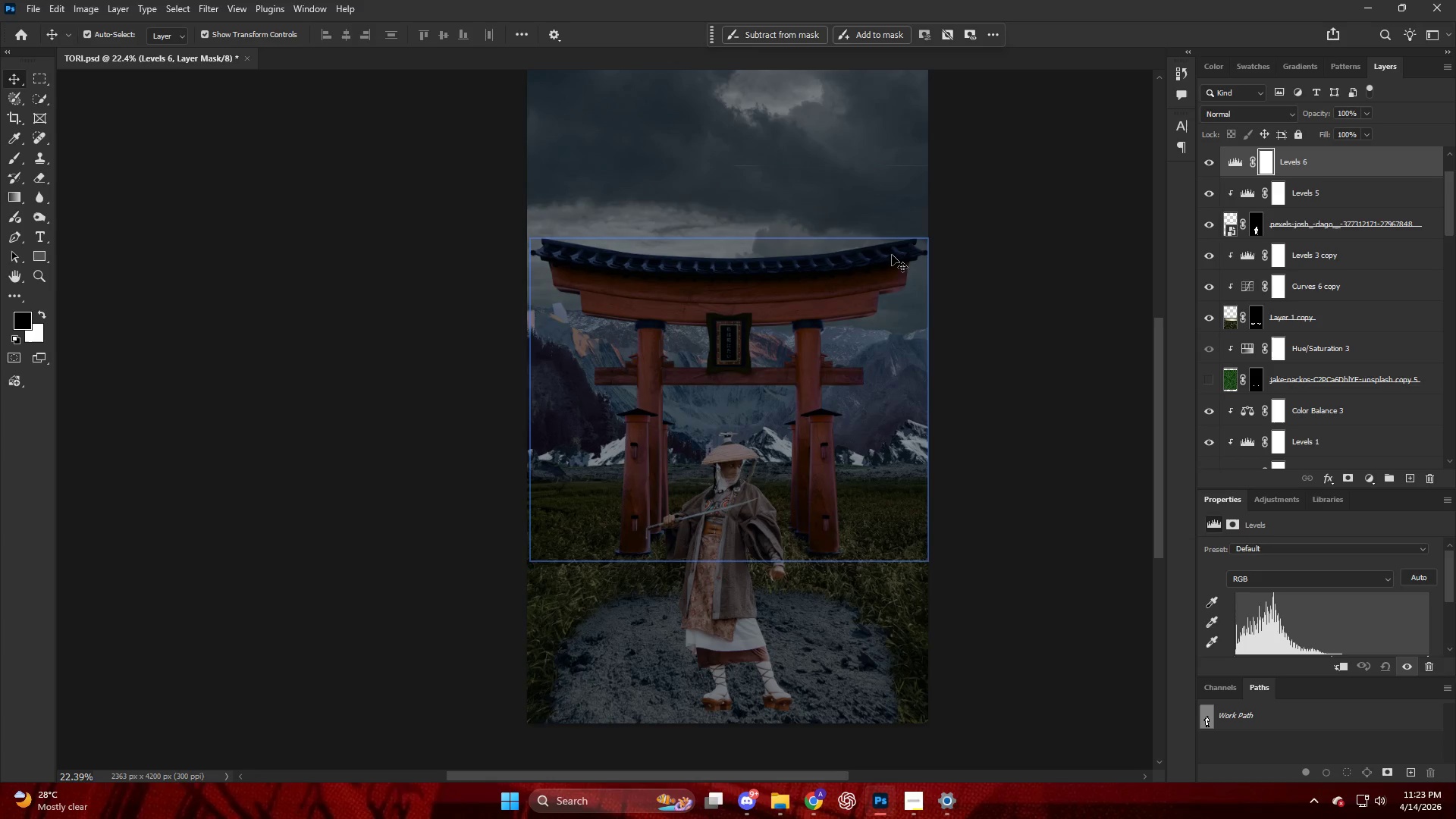 
scroll: coordinate [892, 255], scroll_direction: up, amount: 5.0
 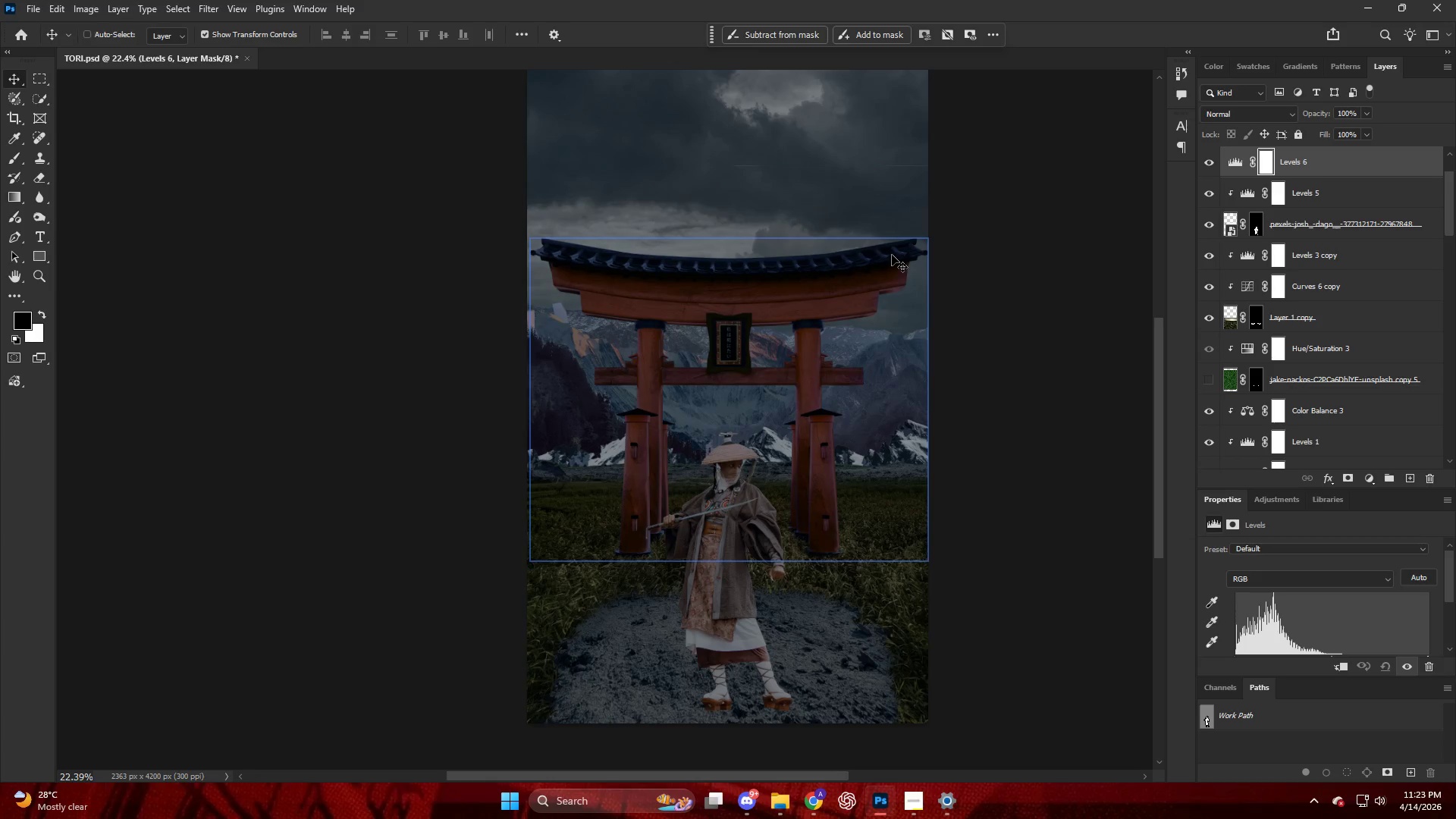 
key(Control+H)
 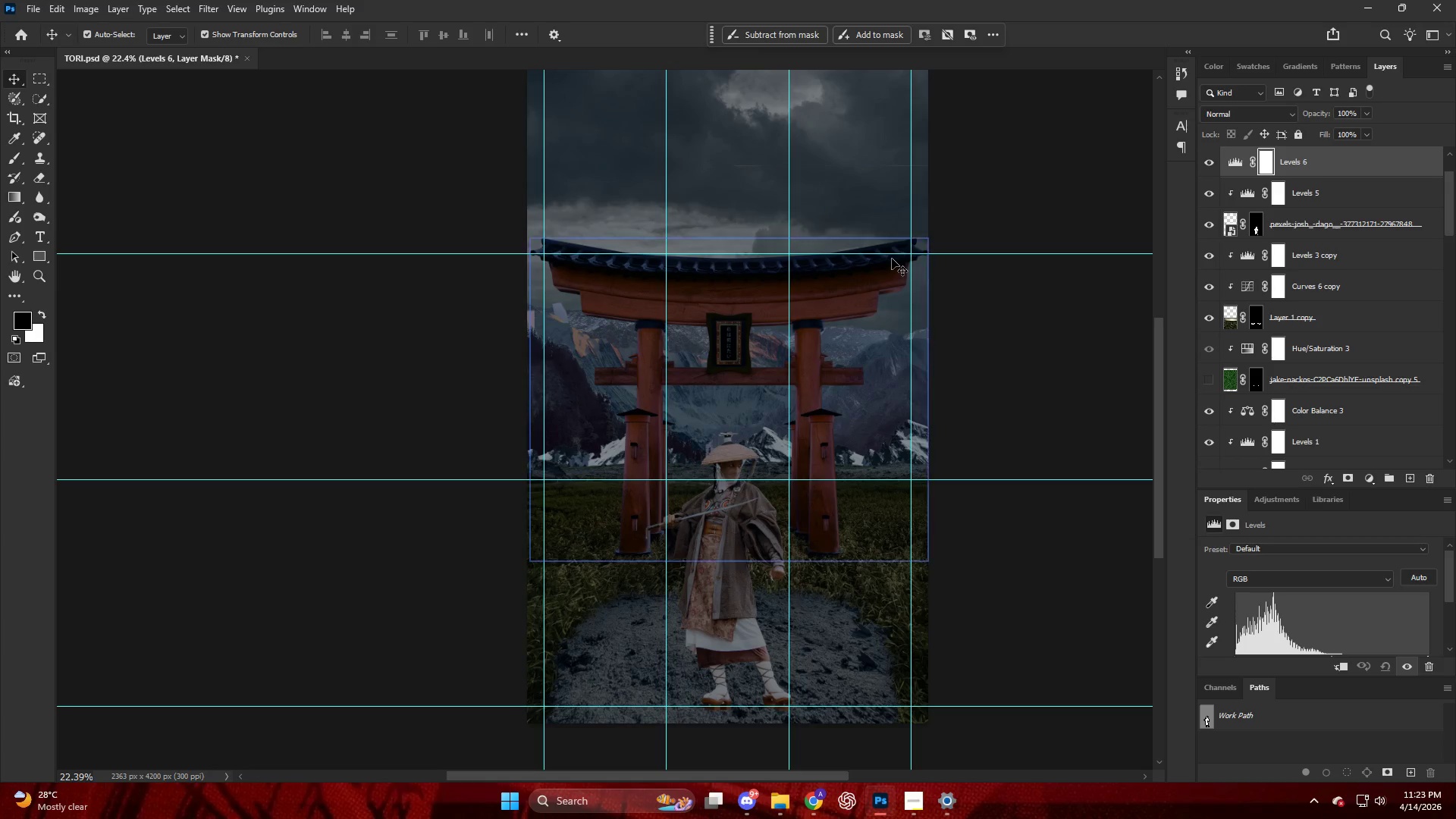 
key(Control+H)
 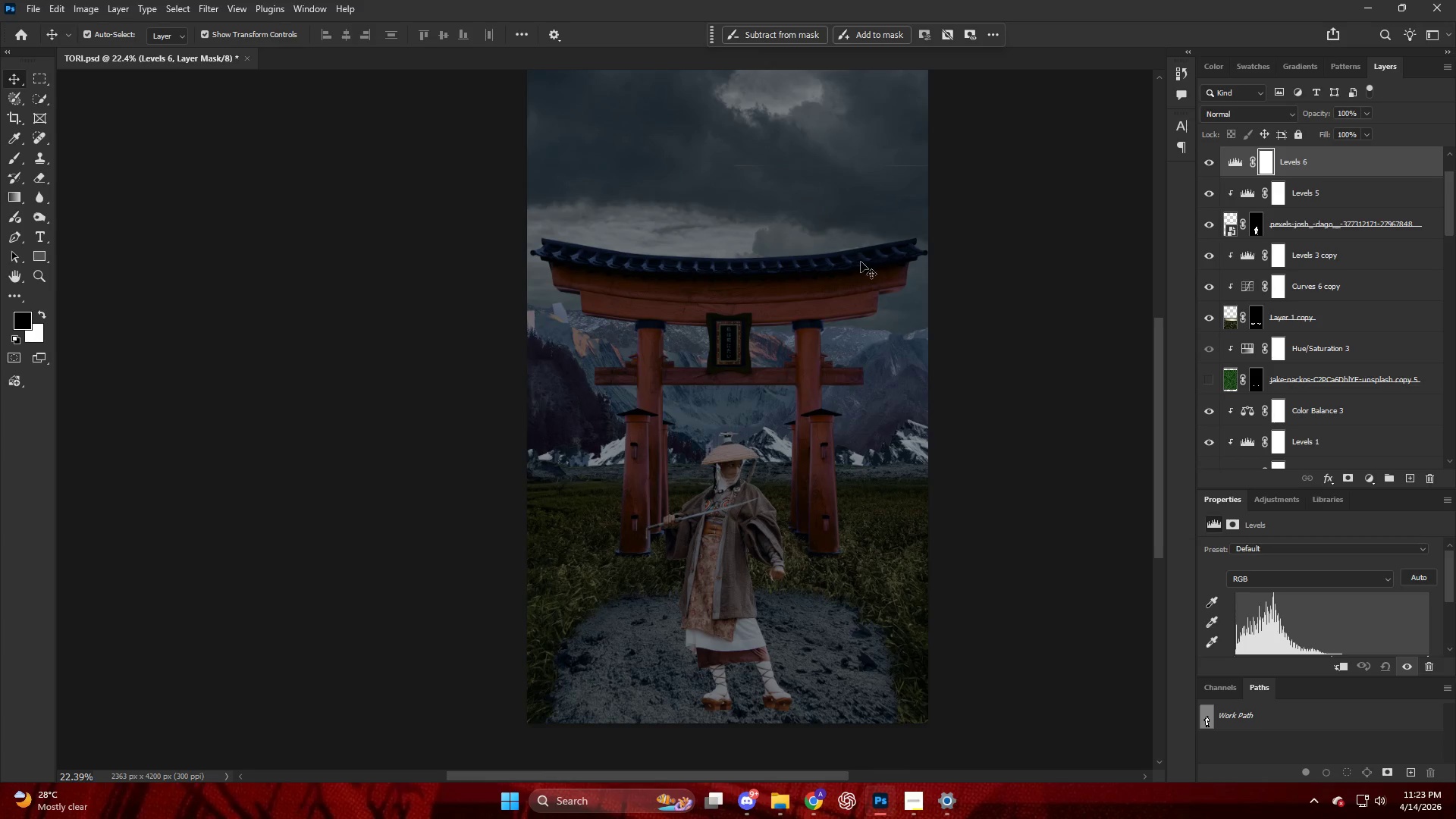 
hold_key(key=AltLeft, duration=1.06)
 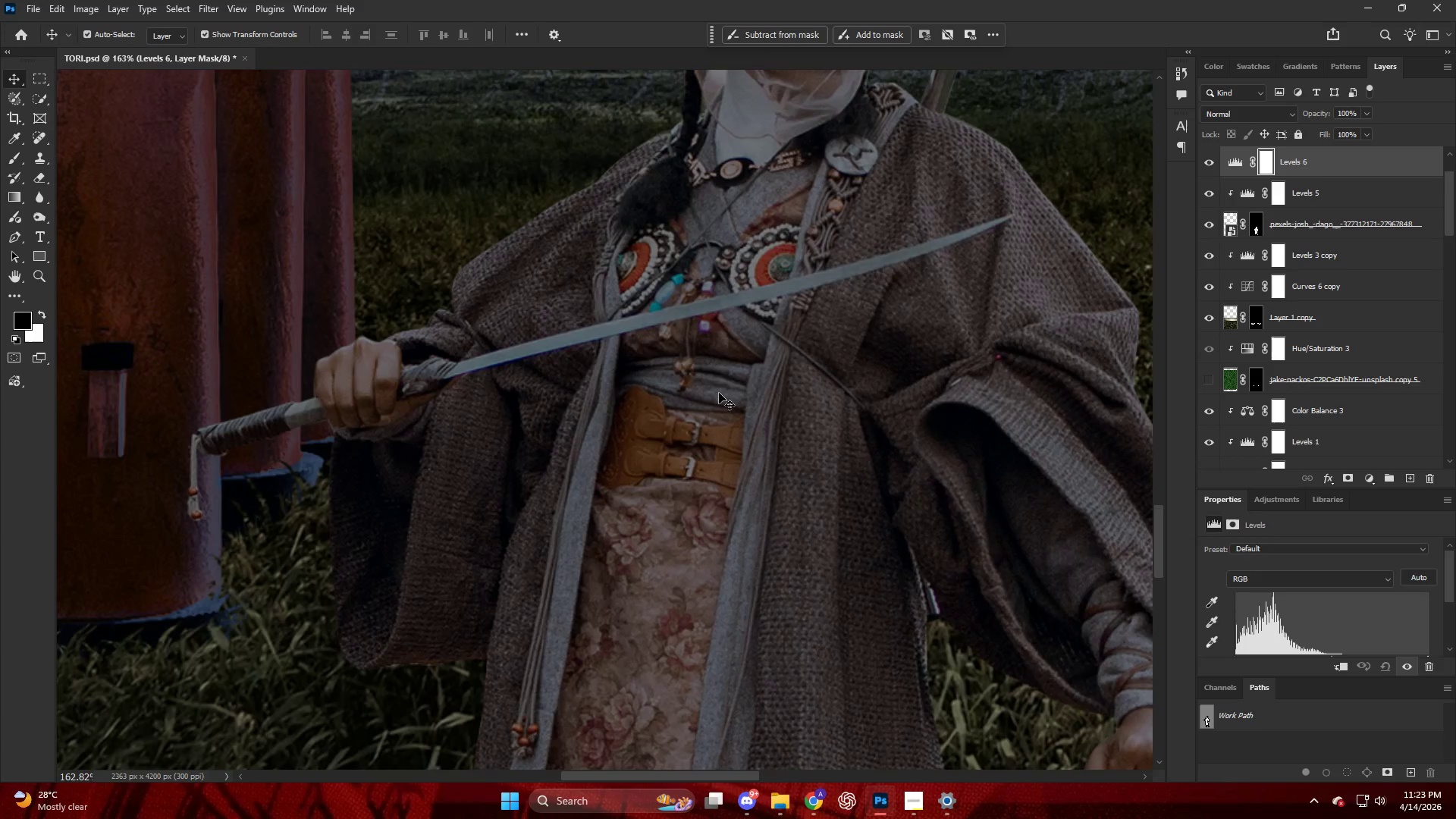 
key(V)
 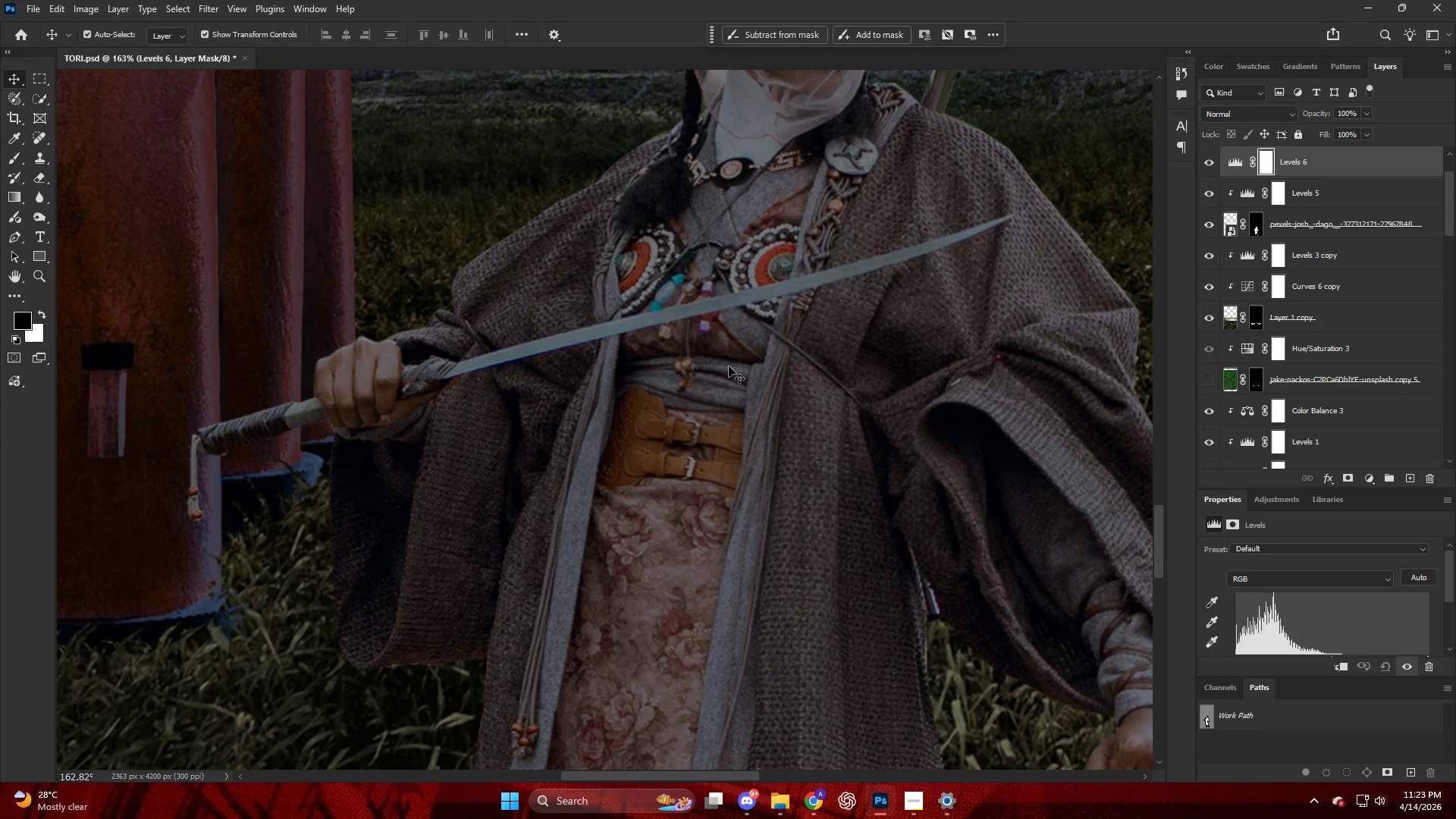 
left_click_drag(start_coordinate=[730, 366], to_coordinate=[733, 358])
 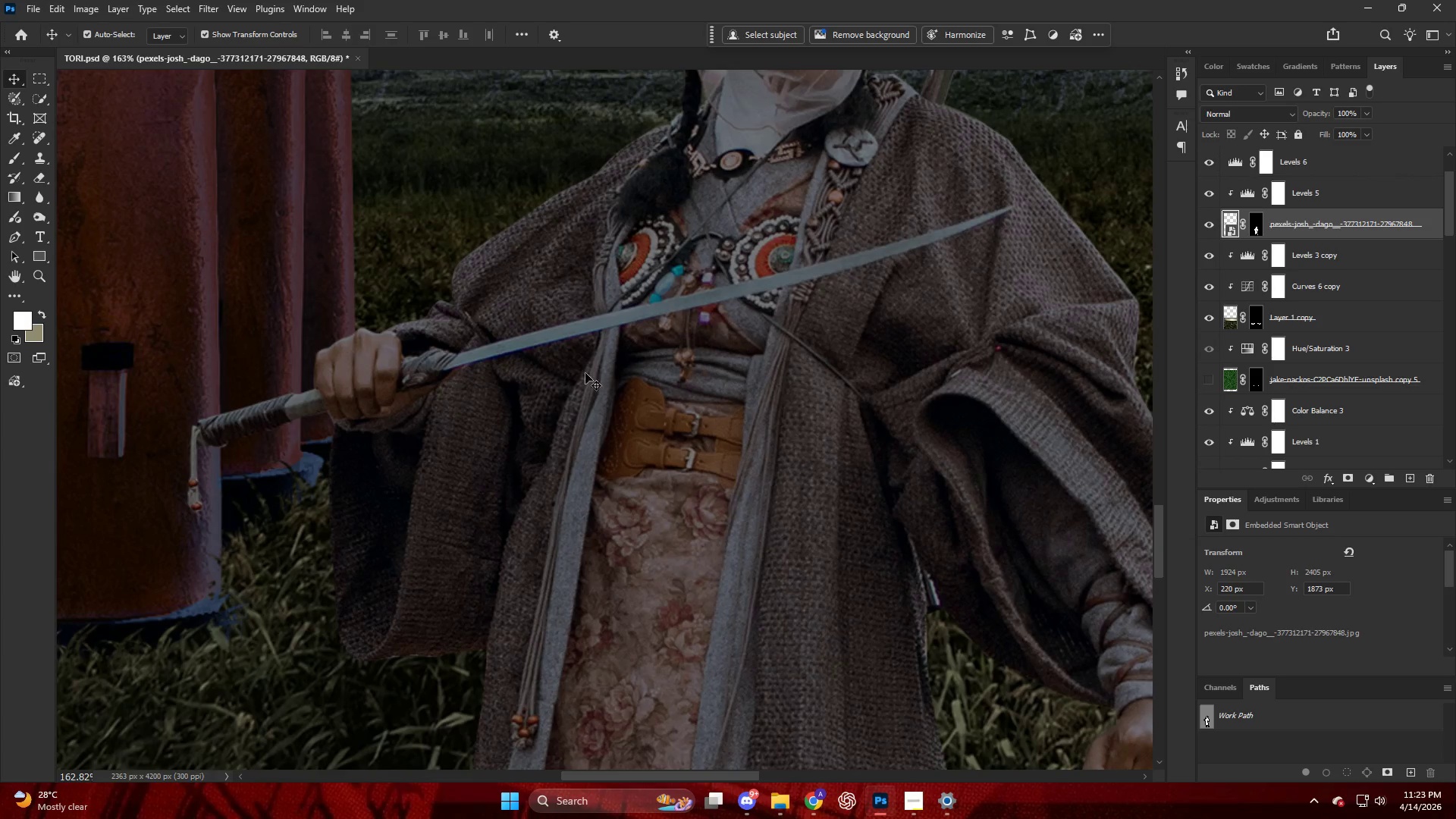 
scroll: coordinate [717, 398], scroll_direction: up, amount: 17.0
 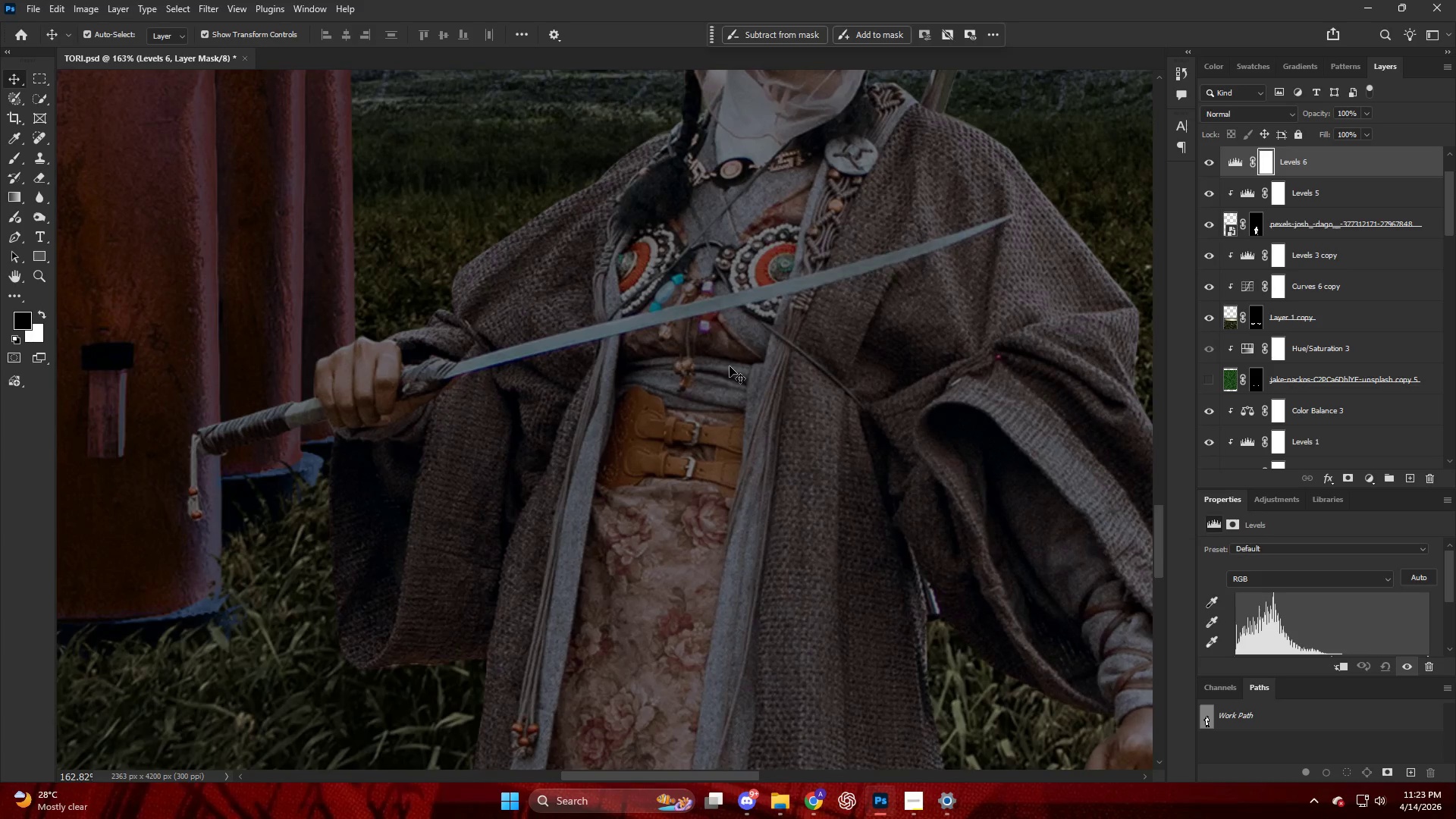 
hold_key(key=AltLeft, duration=0.42)
 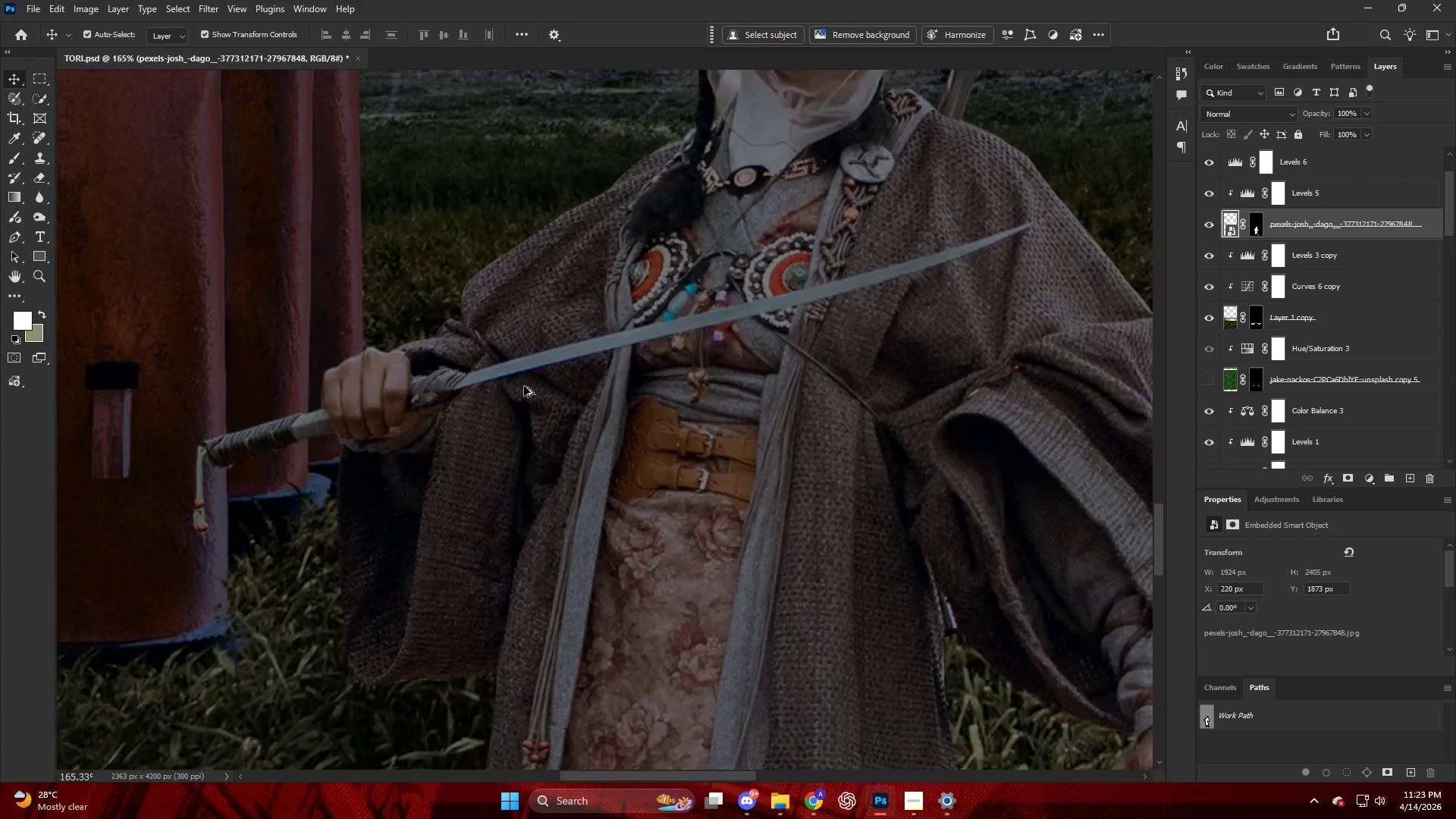 
hold_key(key=AltLeft, duration=0.97)
 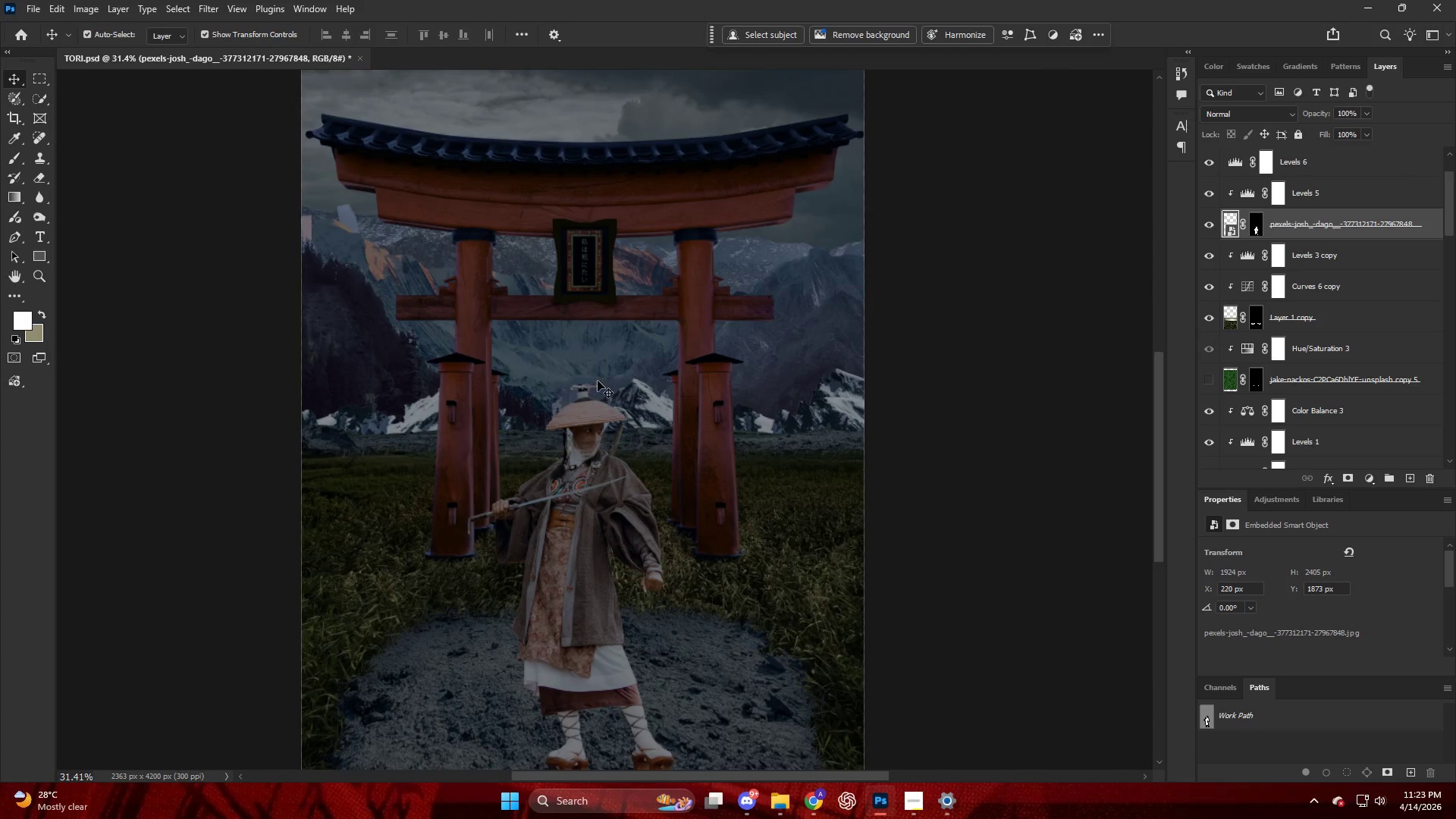 
key(Alt+AltLeft)
 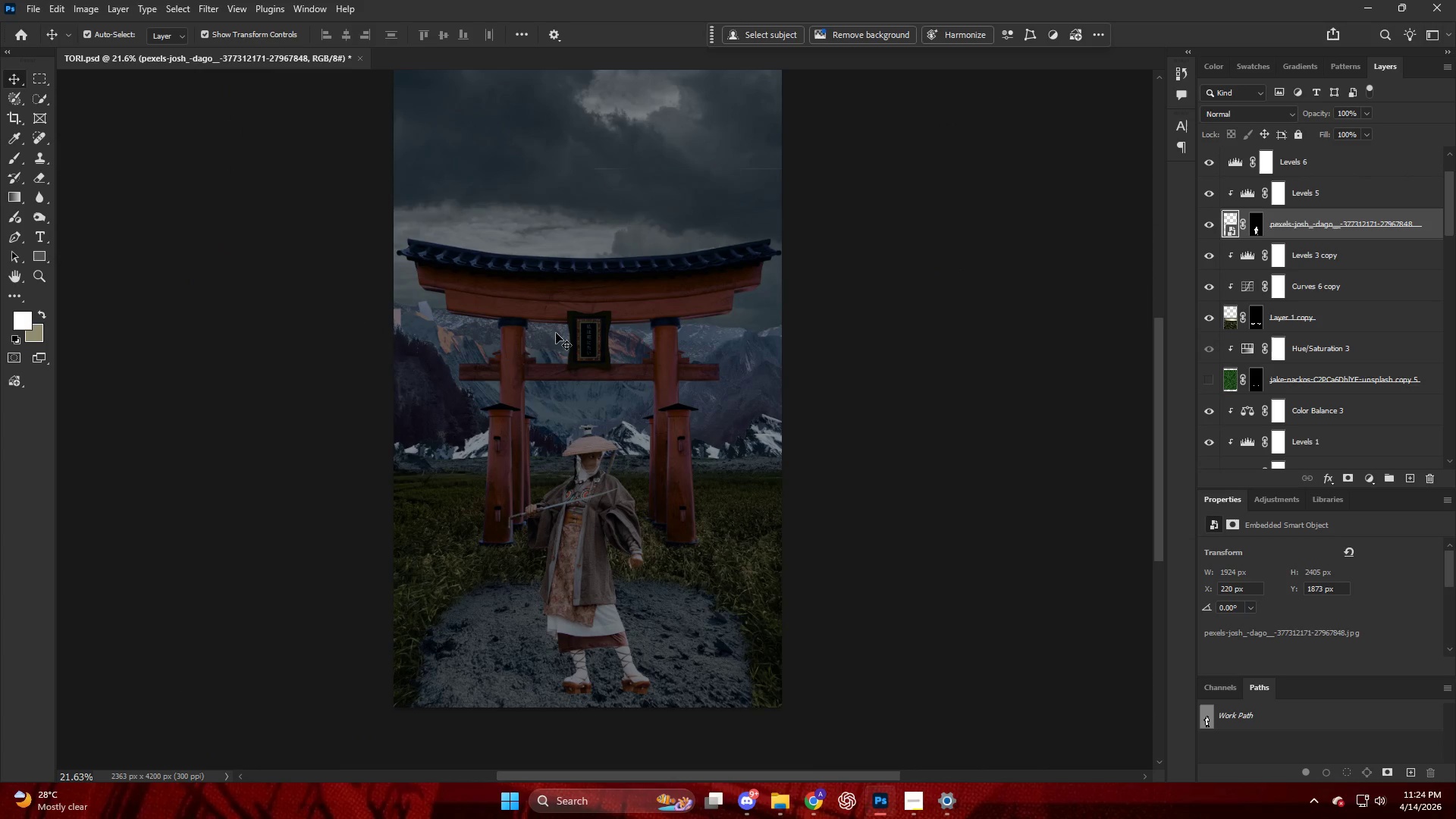 
scroll: coordinate [600, 381], scroll_direction: down, amount: 7.0
 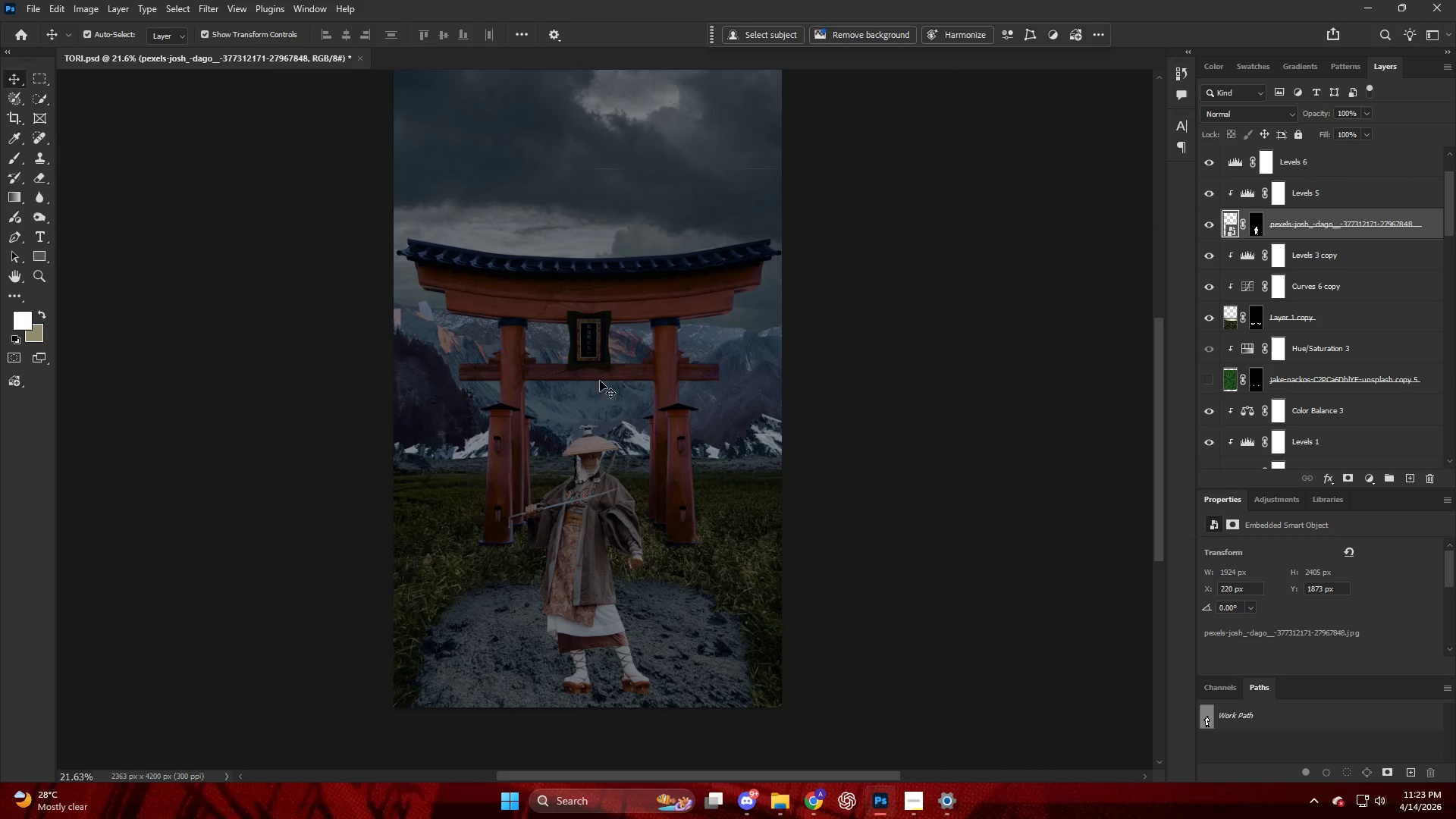 
wait(22.85)
 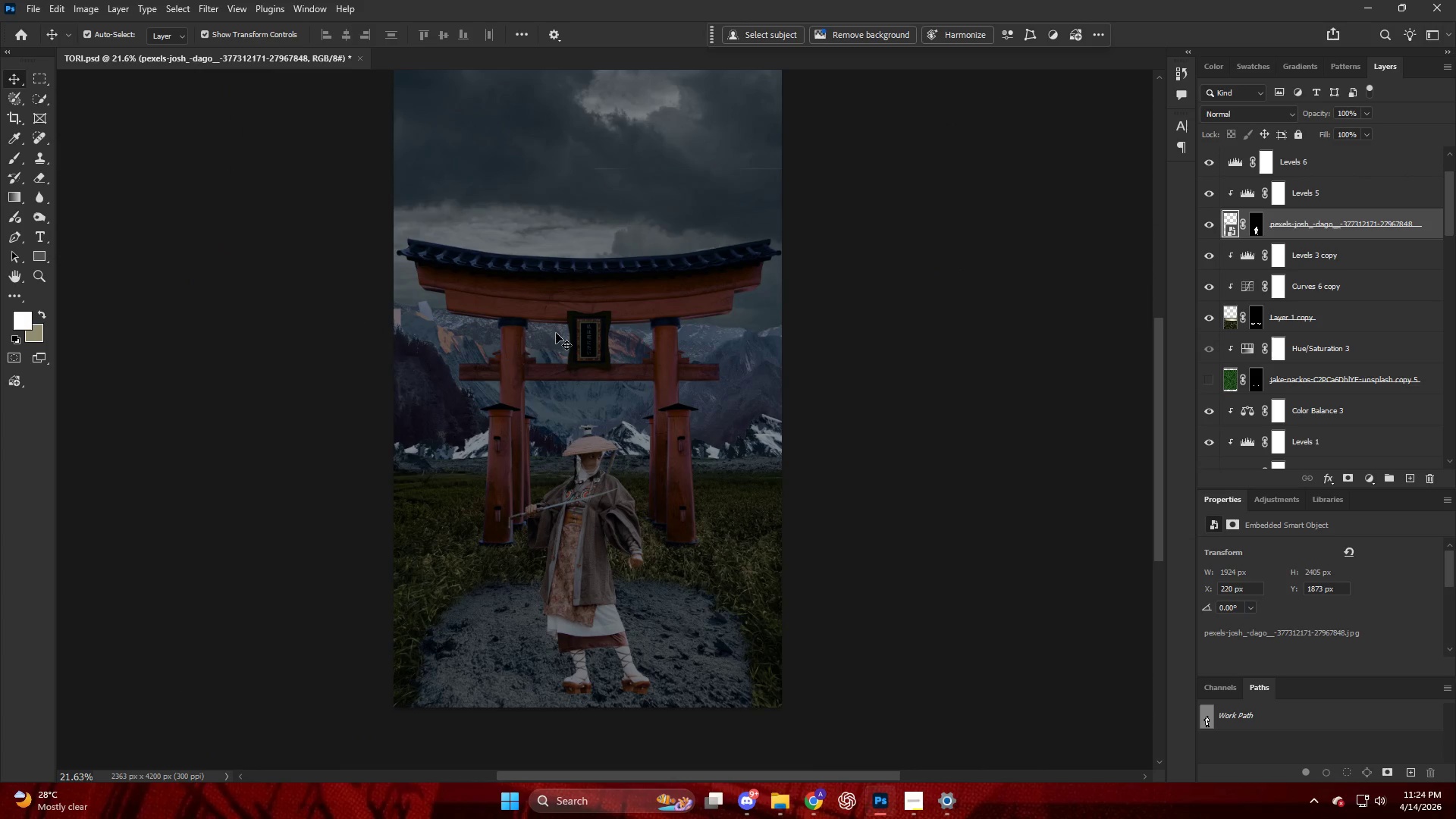 
key(Alt+AltLeft)
 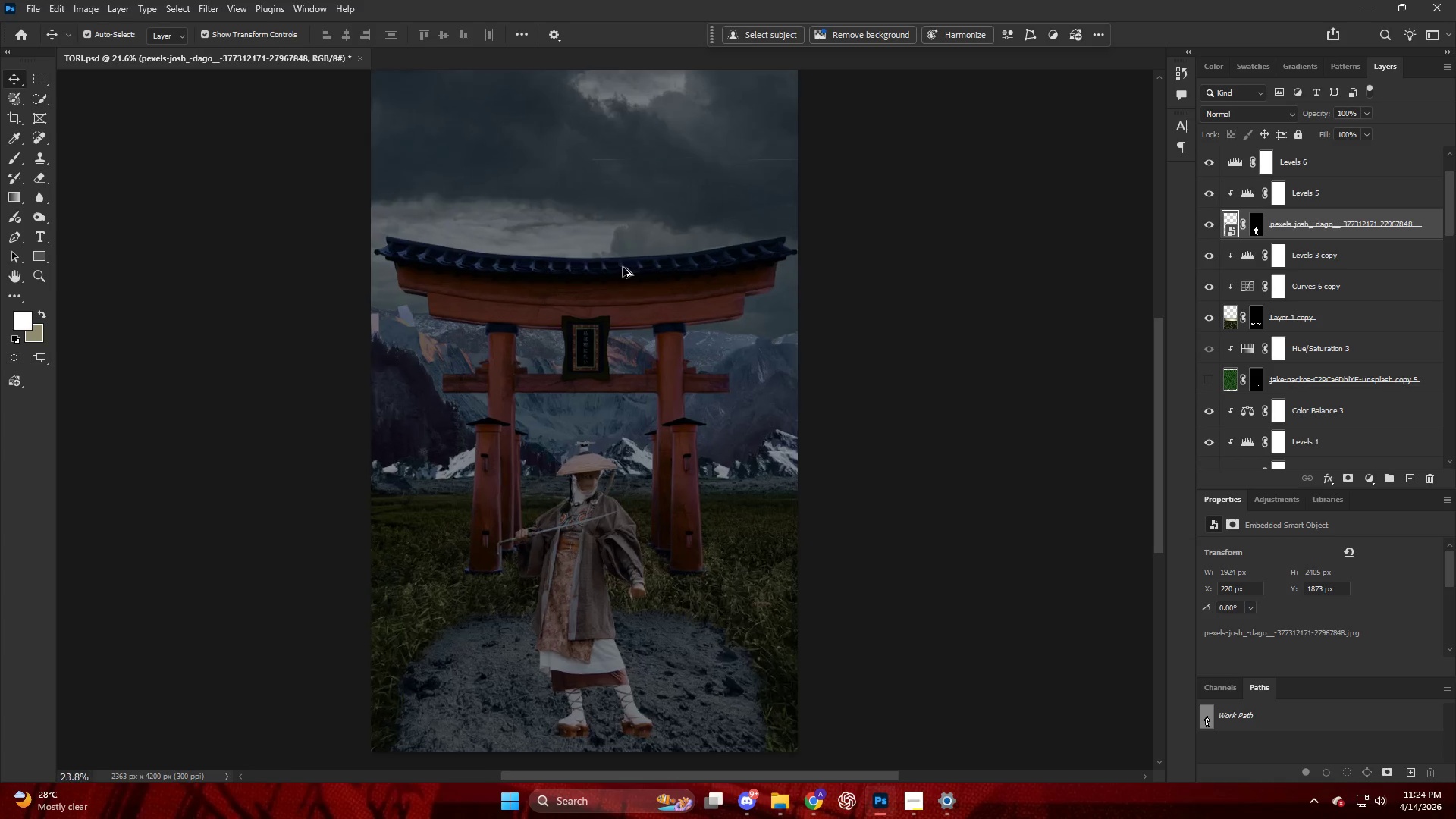 
key(V)
 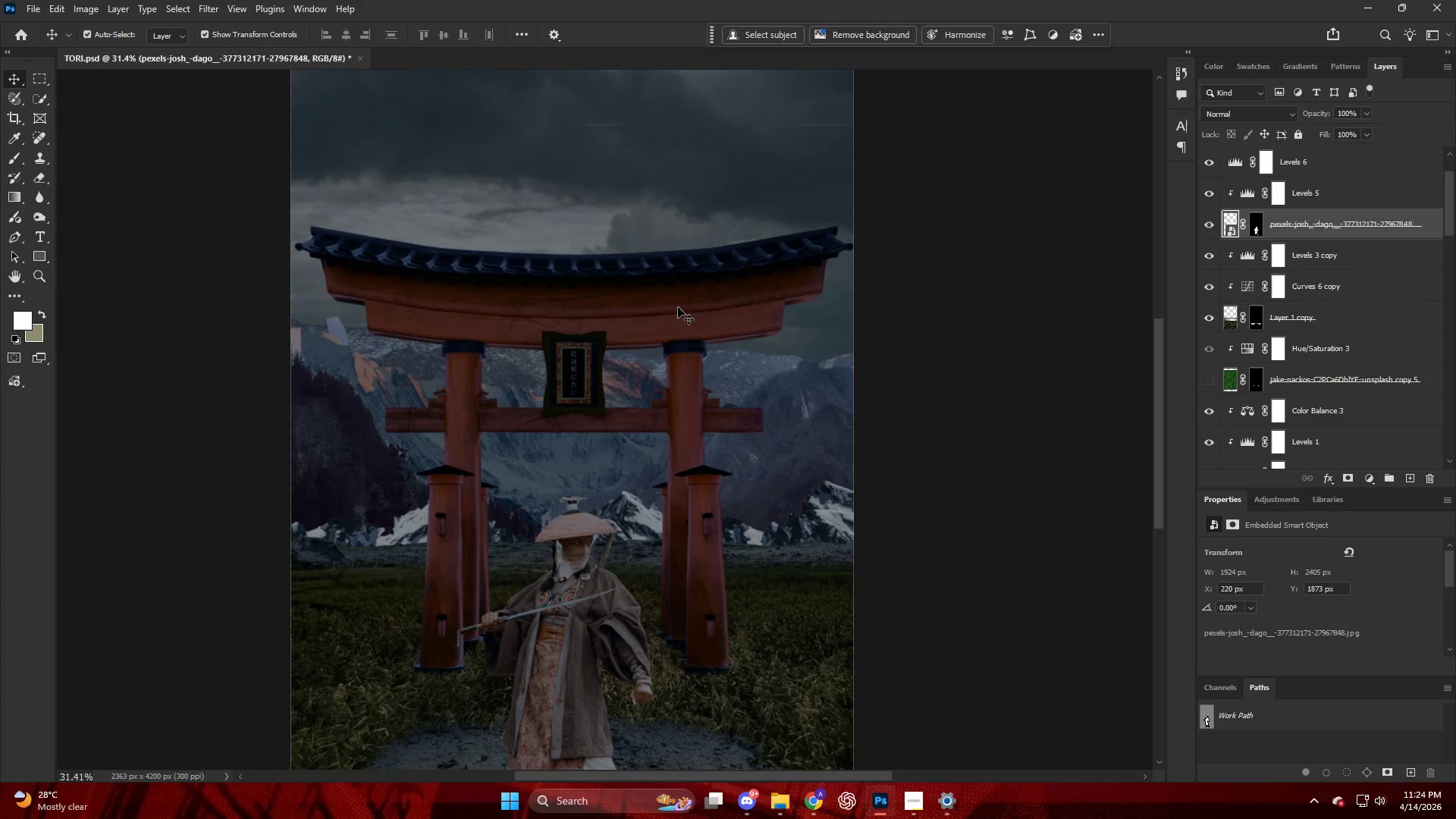 
left_click([678, 307])
 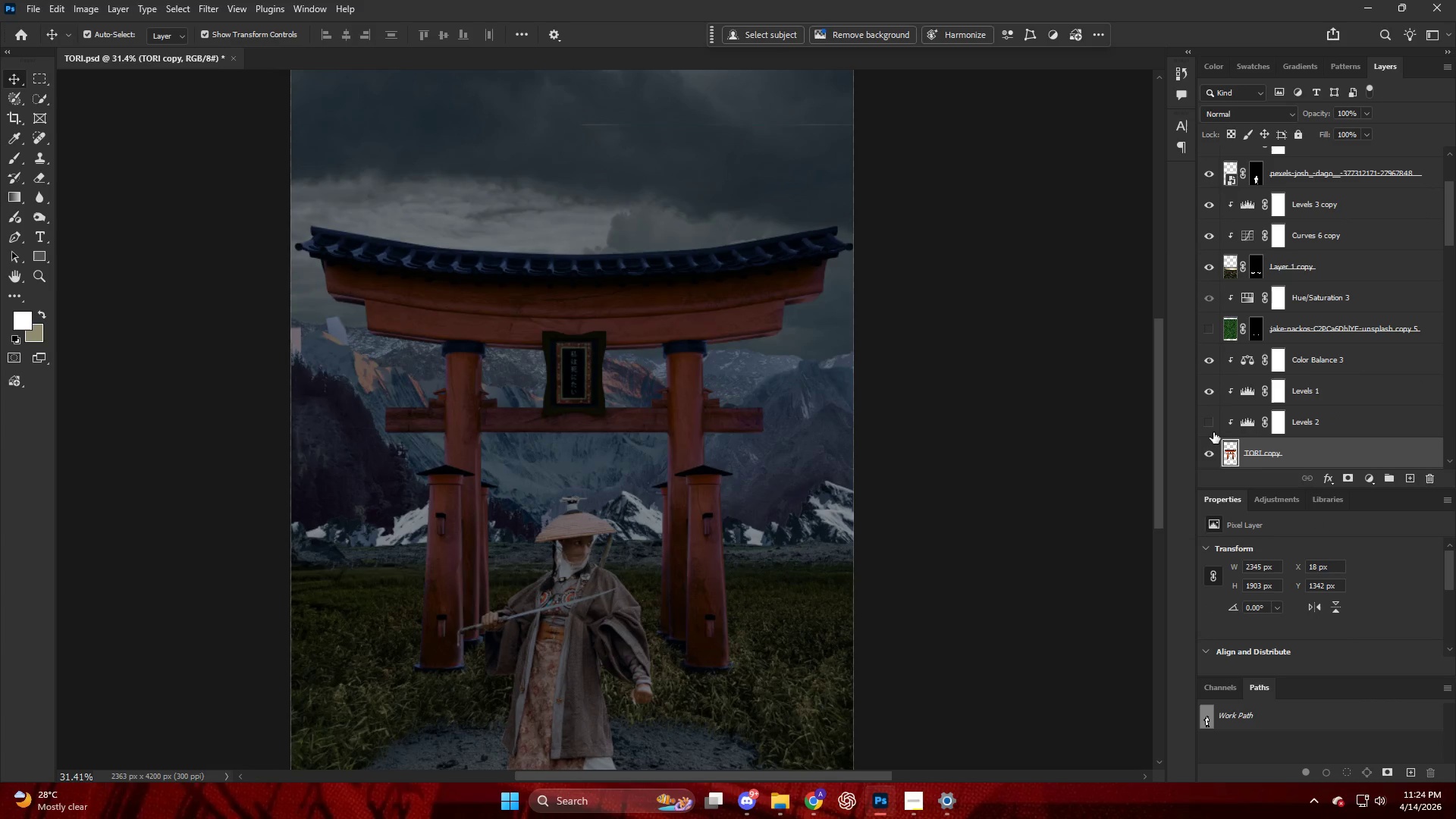 
scroll: coordinate [626, 267], scroll_direction: up, amount: 4.0
 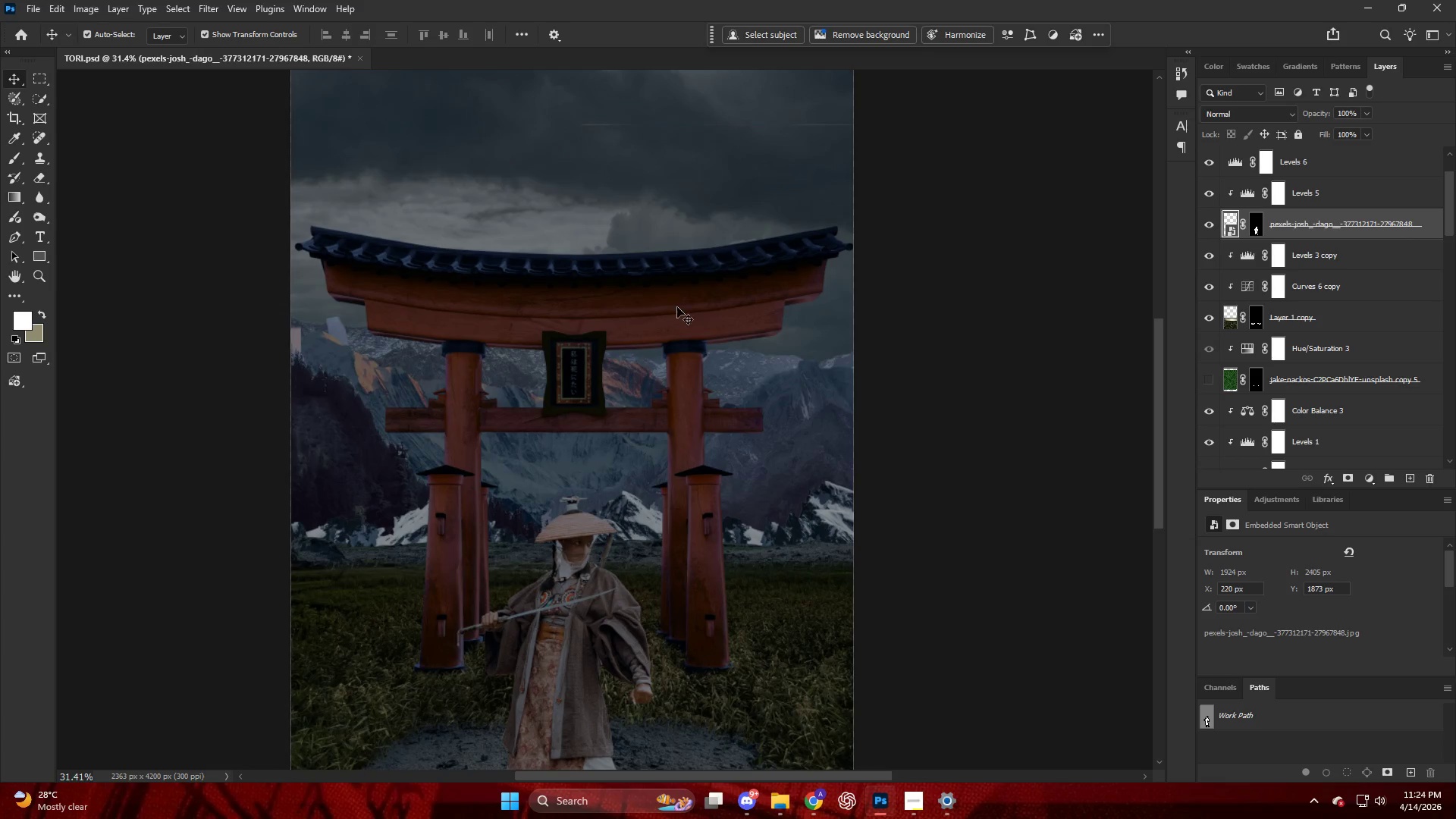 
double_click([1213, 431])
 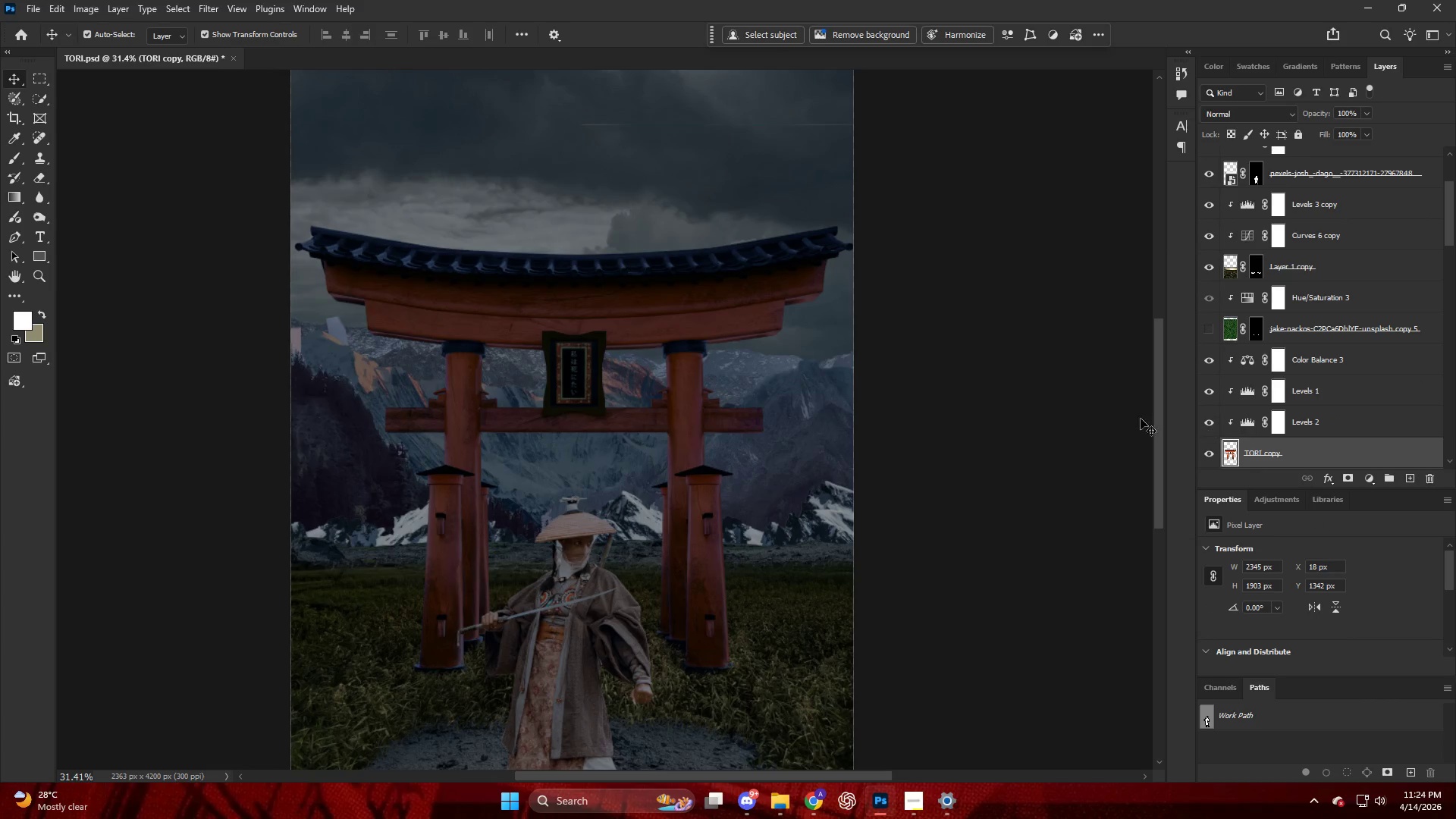 
key(V)
 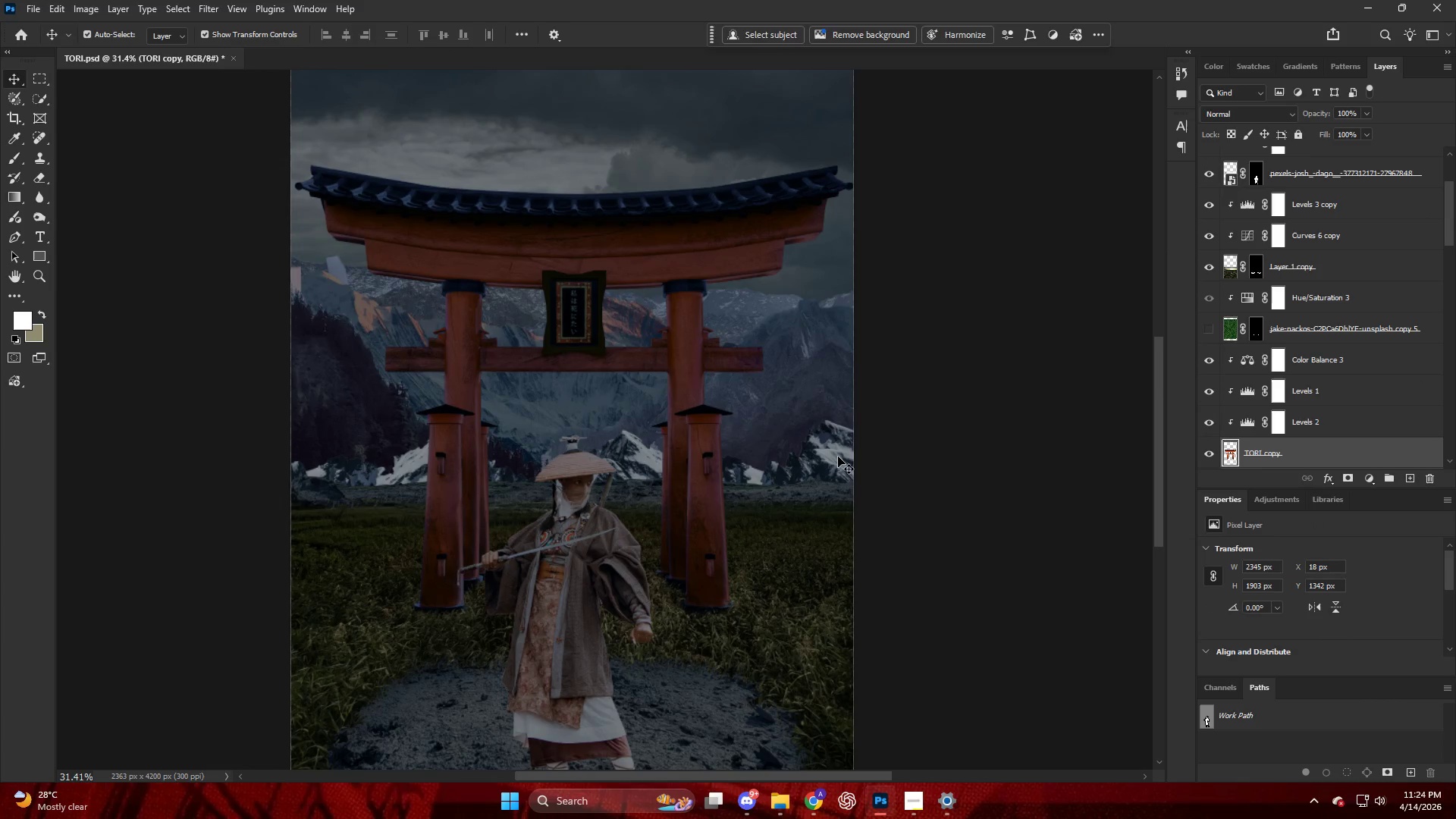 
scroll: coordinate [1037, 417], scroll_direction: down, amount: 5.0
 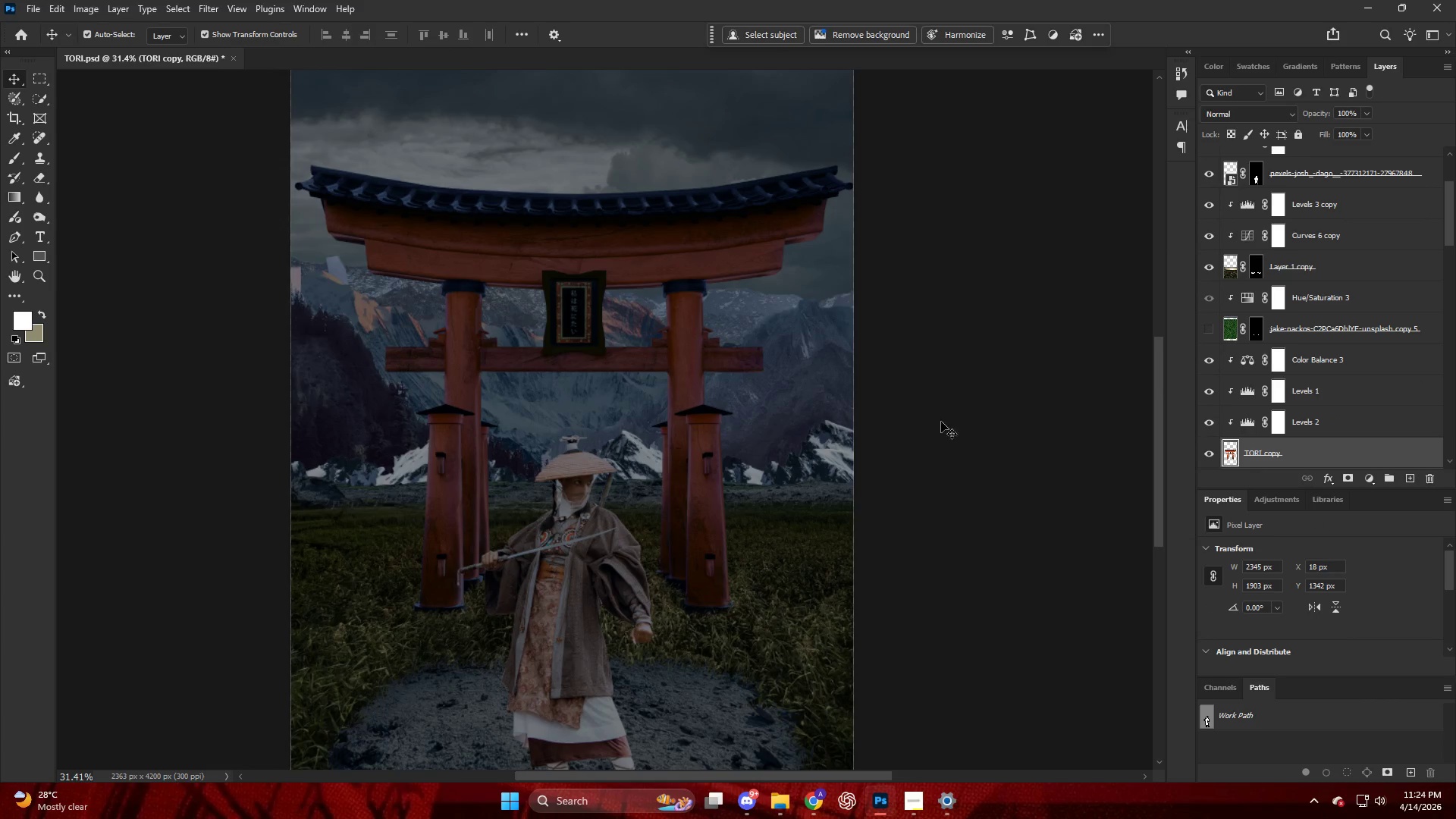 
left_click([838, 457])
 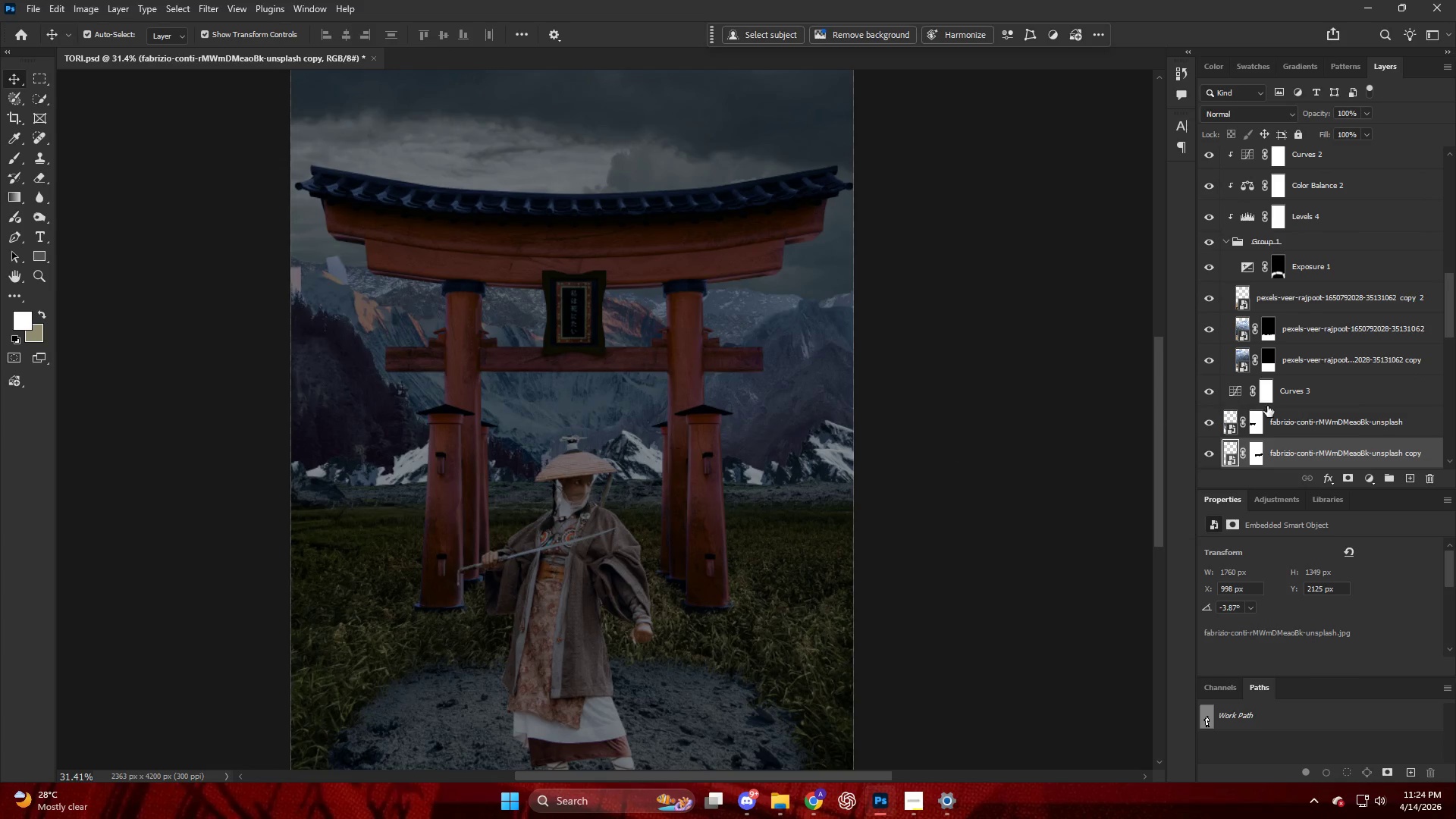 
scroll: coordinate [1273, 411], scroll_direction: down, amount: 3.0
 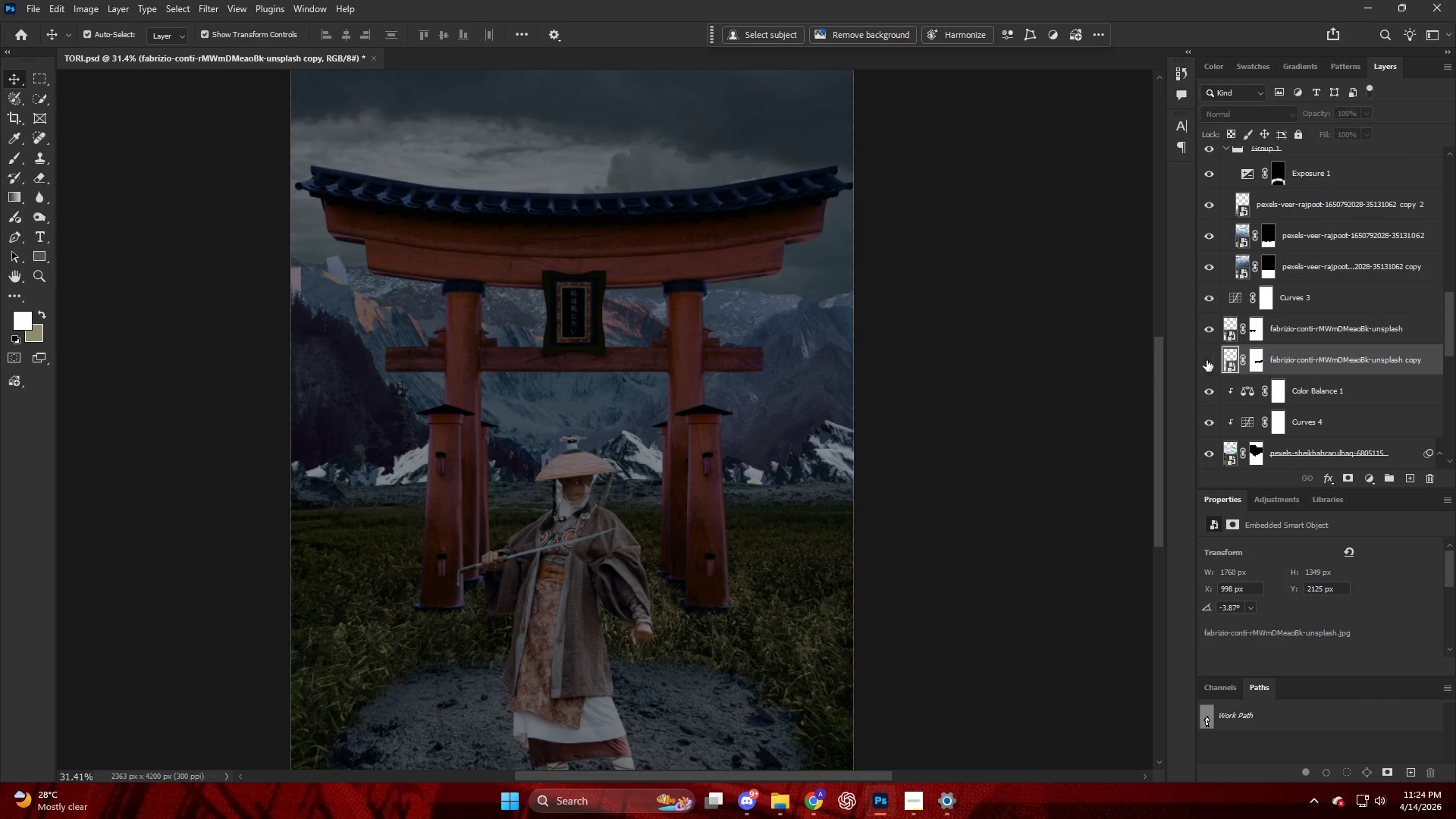 
double_click([1207, 360])
 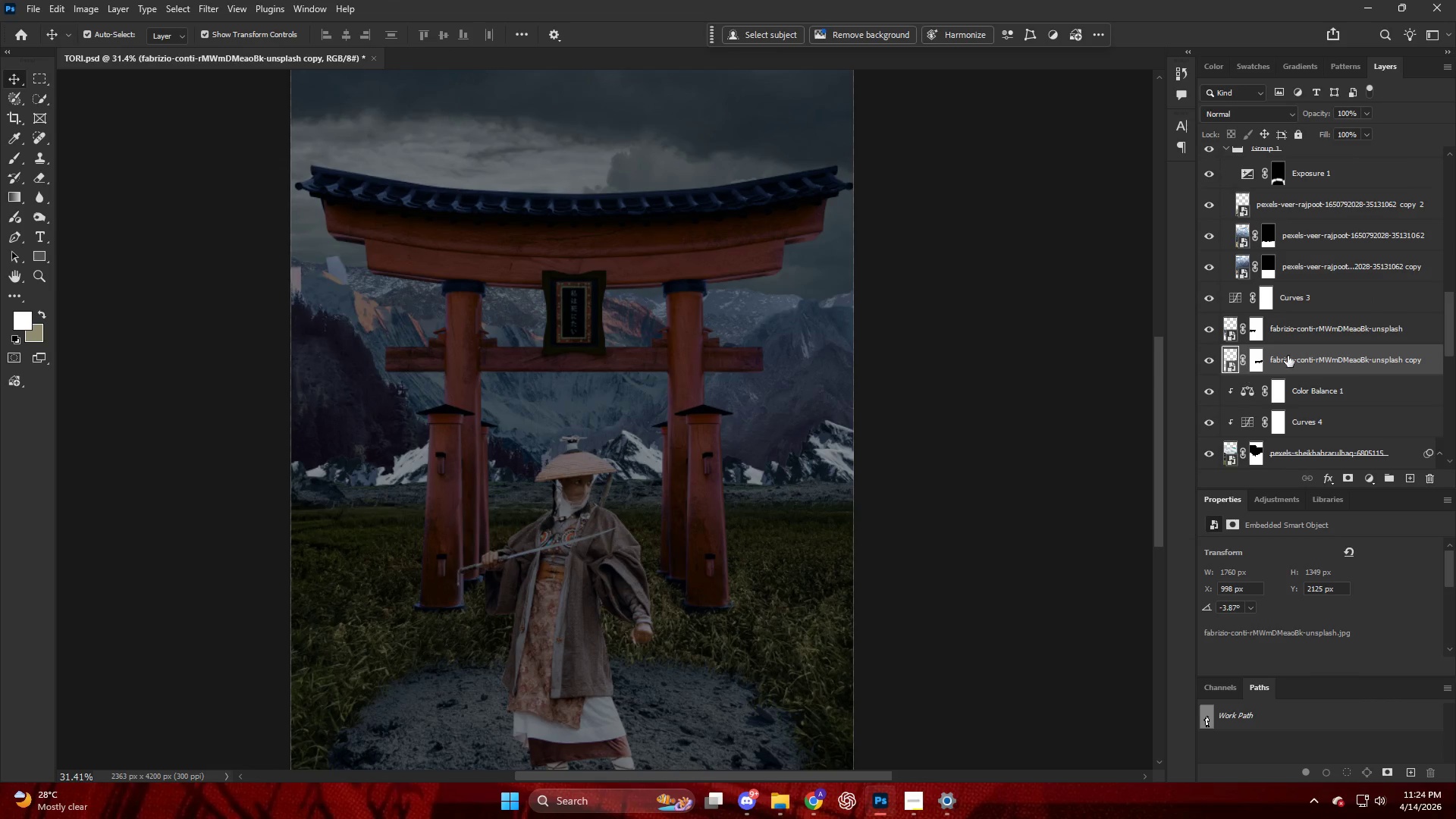 
key(Shift+ShiftLeft)
 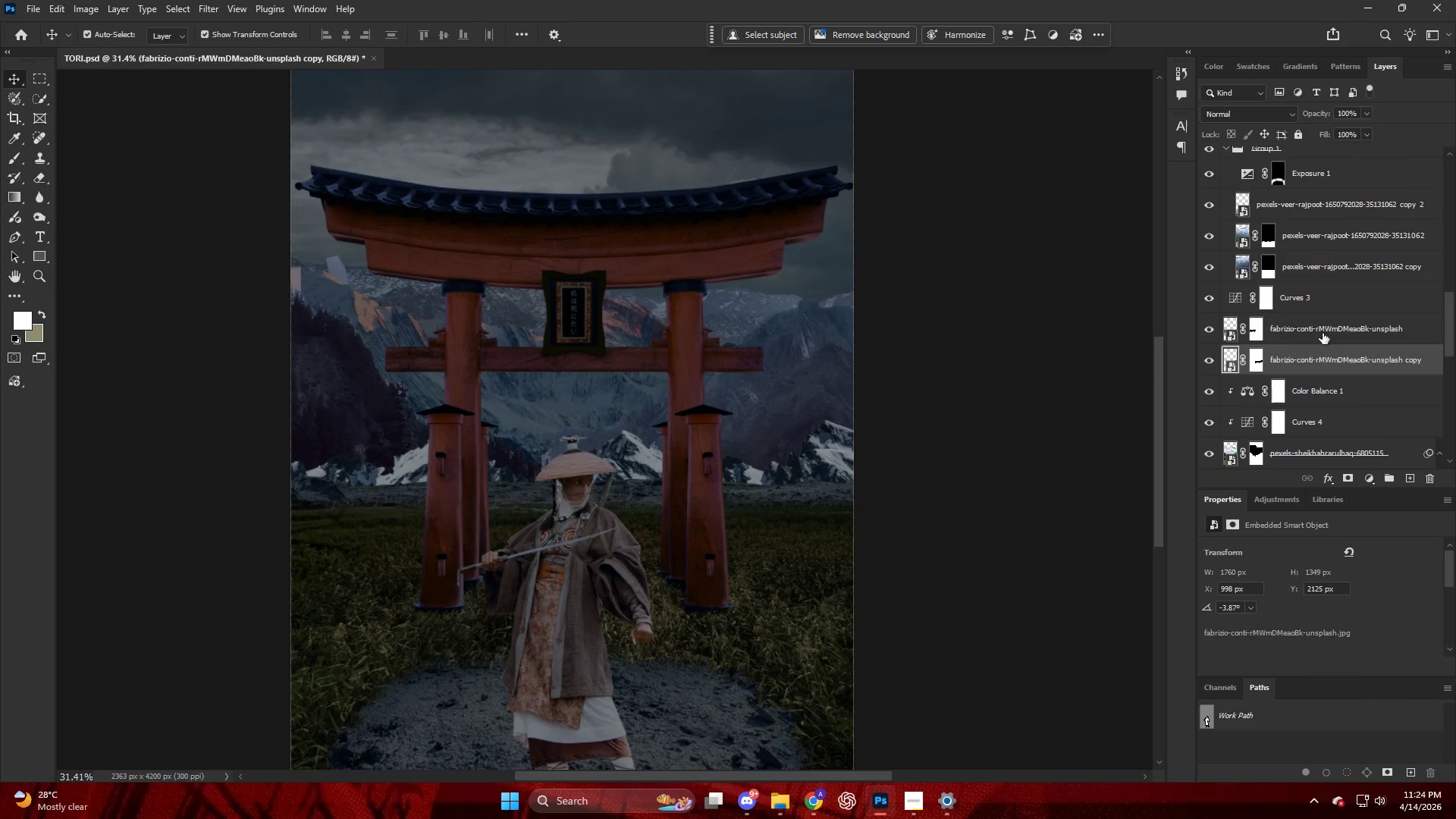 
left_click([1323, 332])
 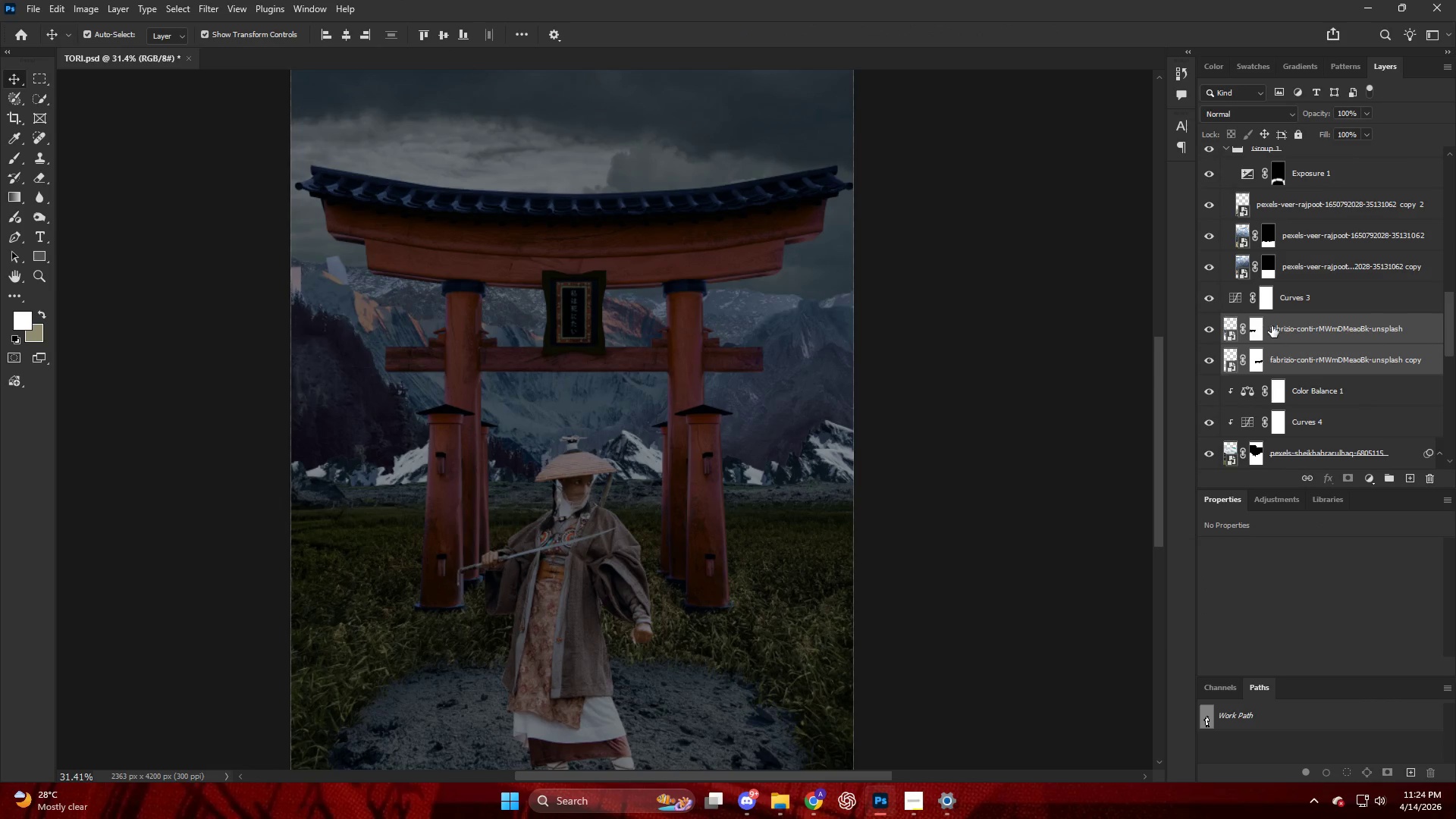 
left_click([1209, 296])
 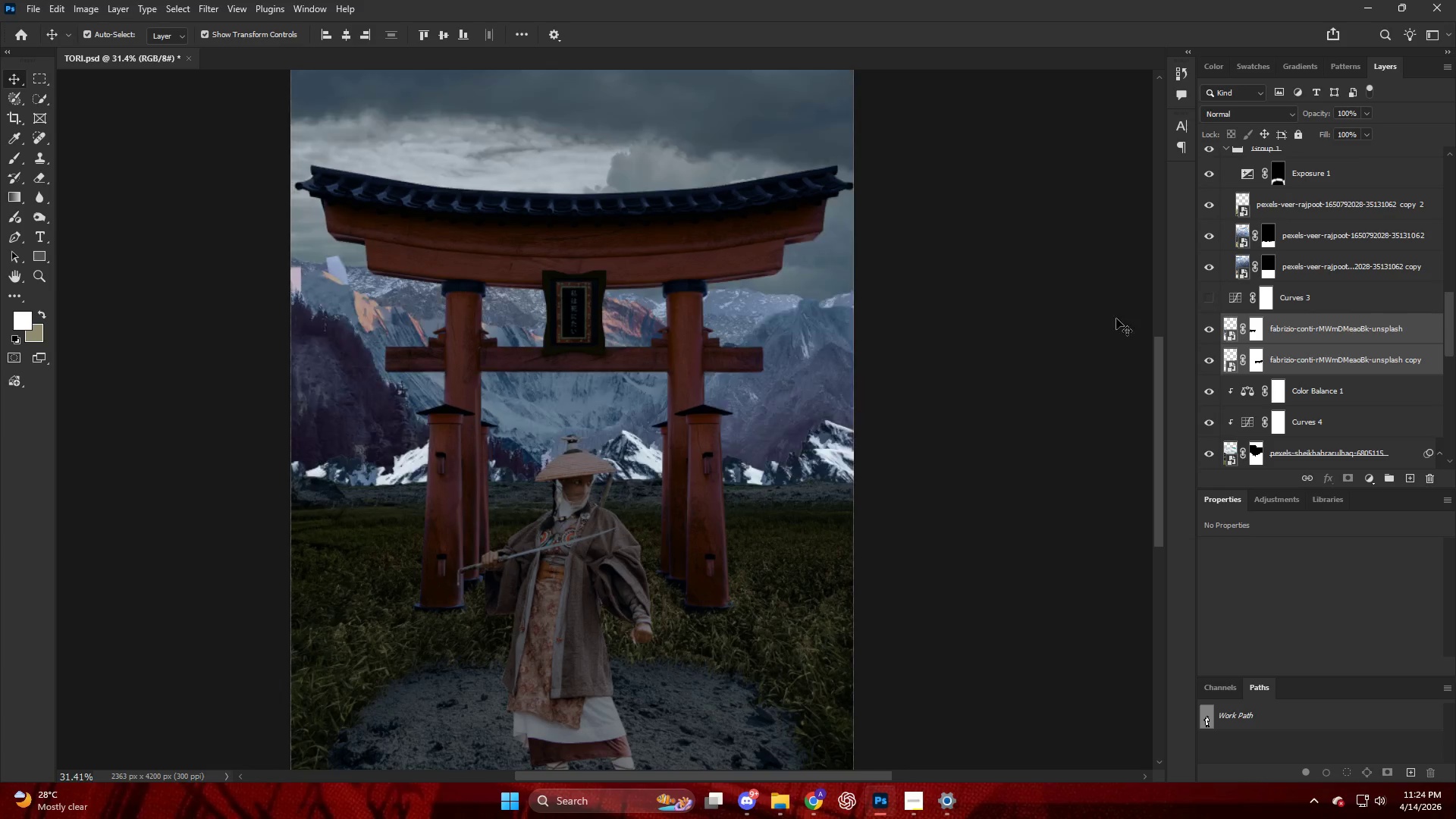 
key(Alt+AltLeft)
 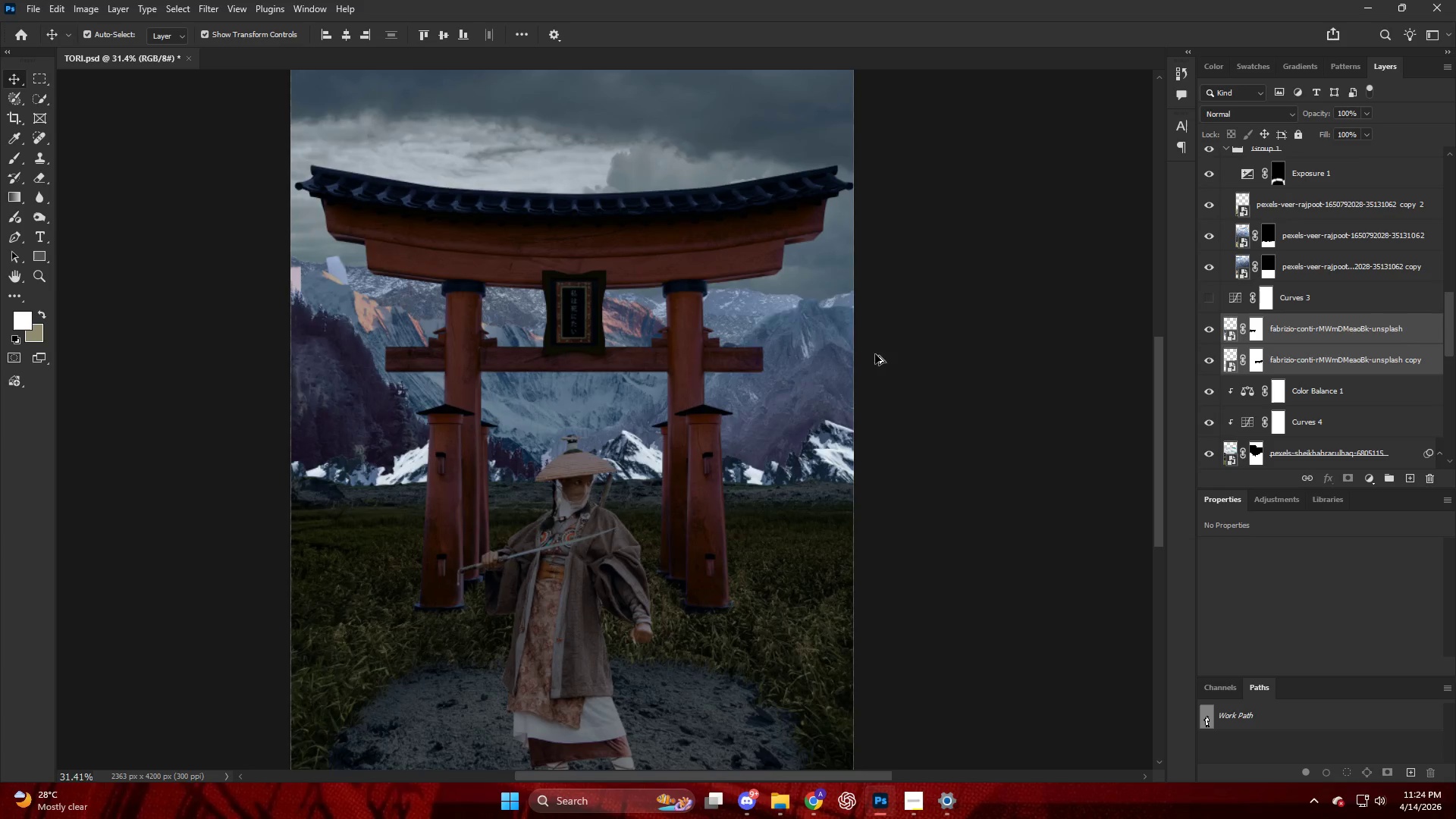 
scroll: coordinate [808, 356], scroll_direction: down, amount: 3.0
 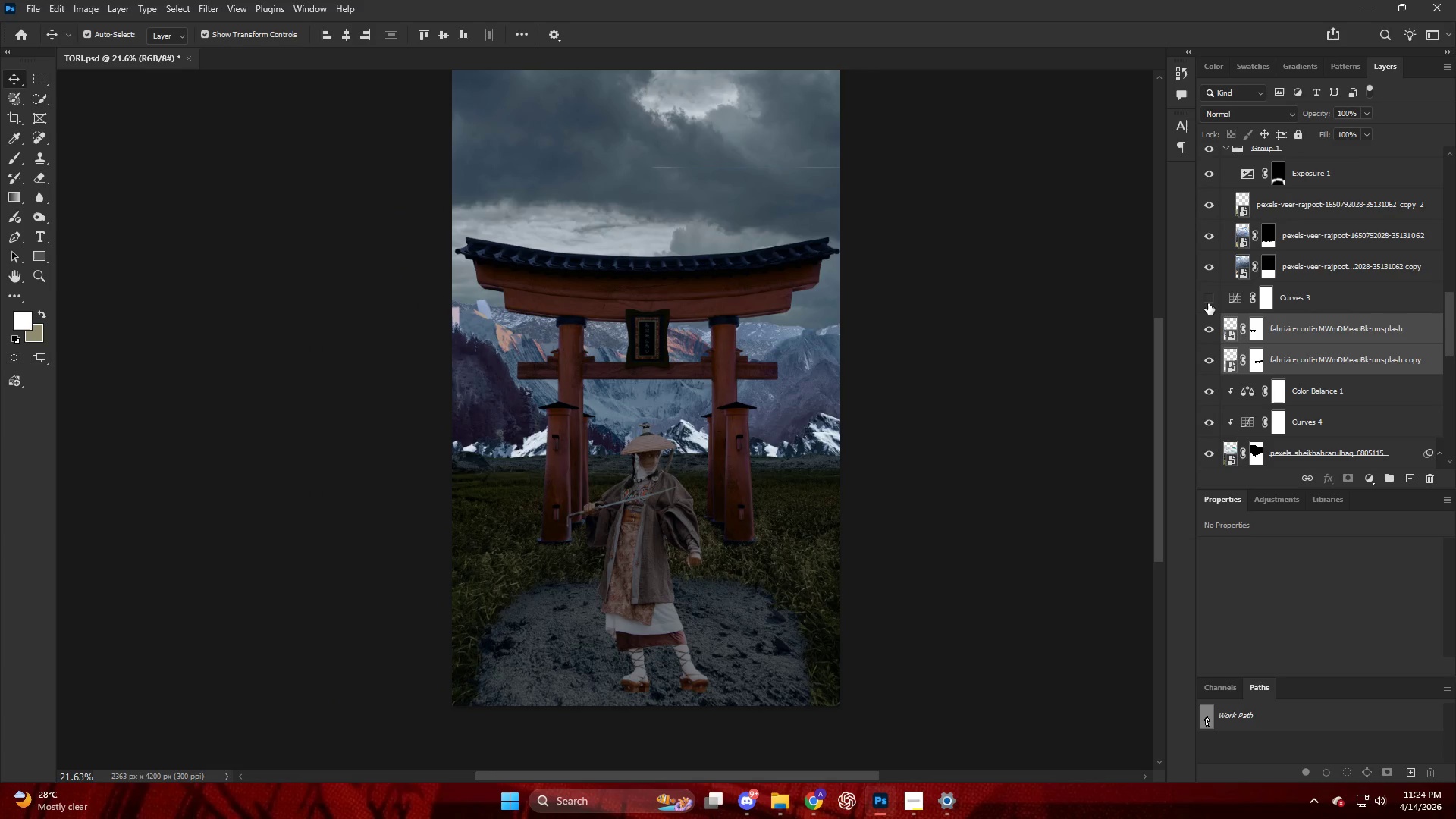 
left_click([1205, 299])
 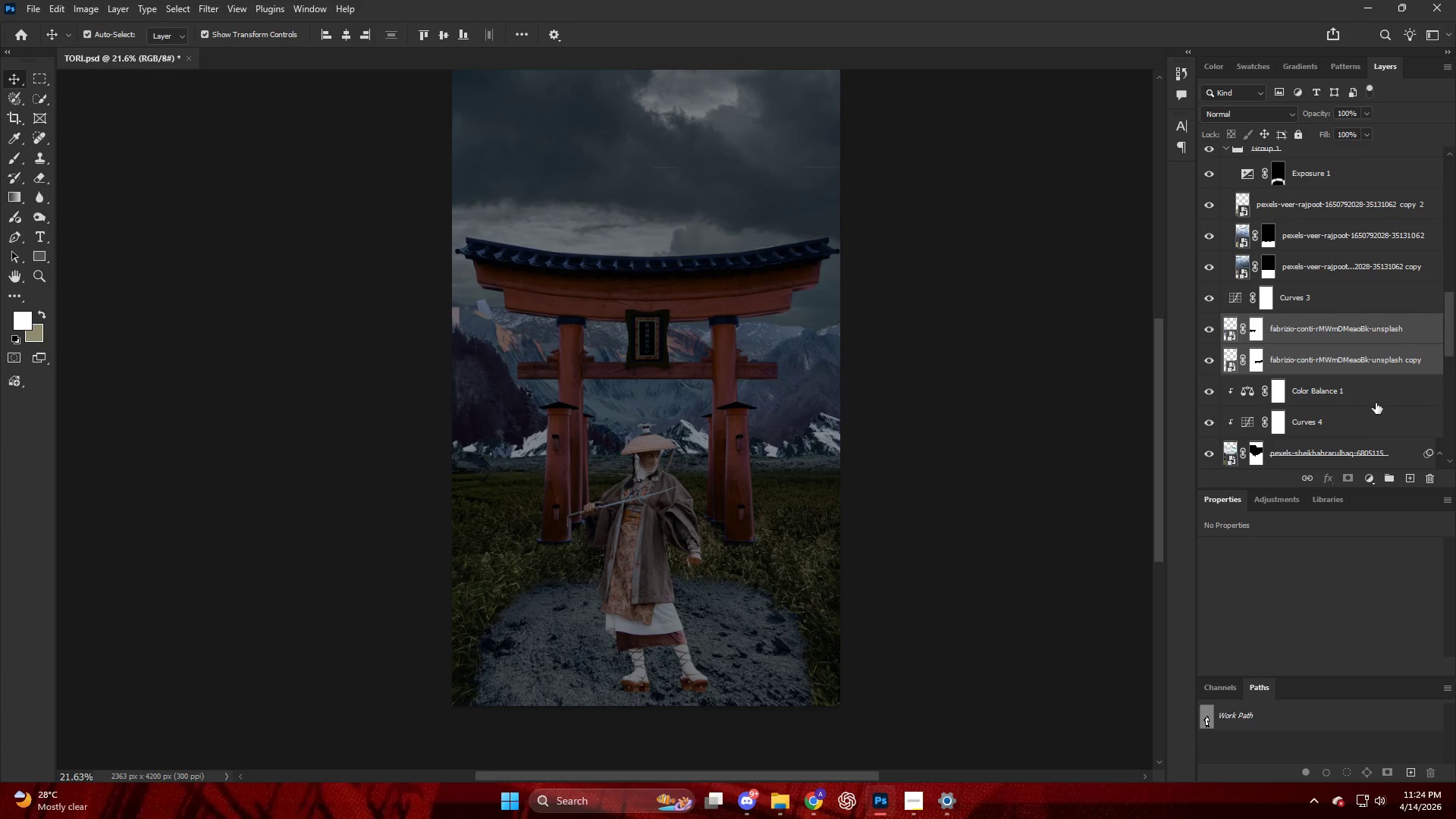 
left_click([1389, 475])
 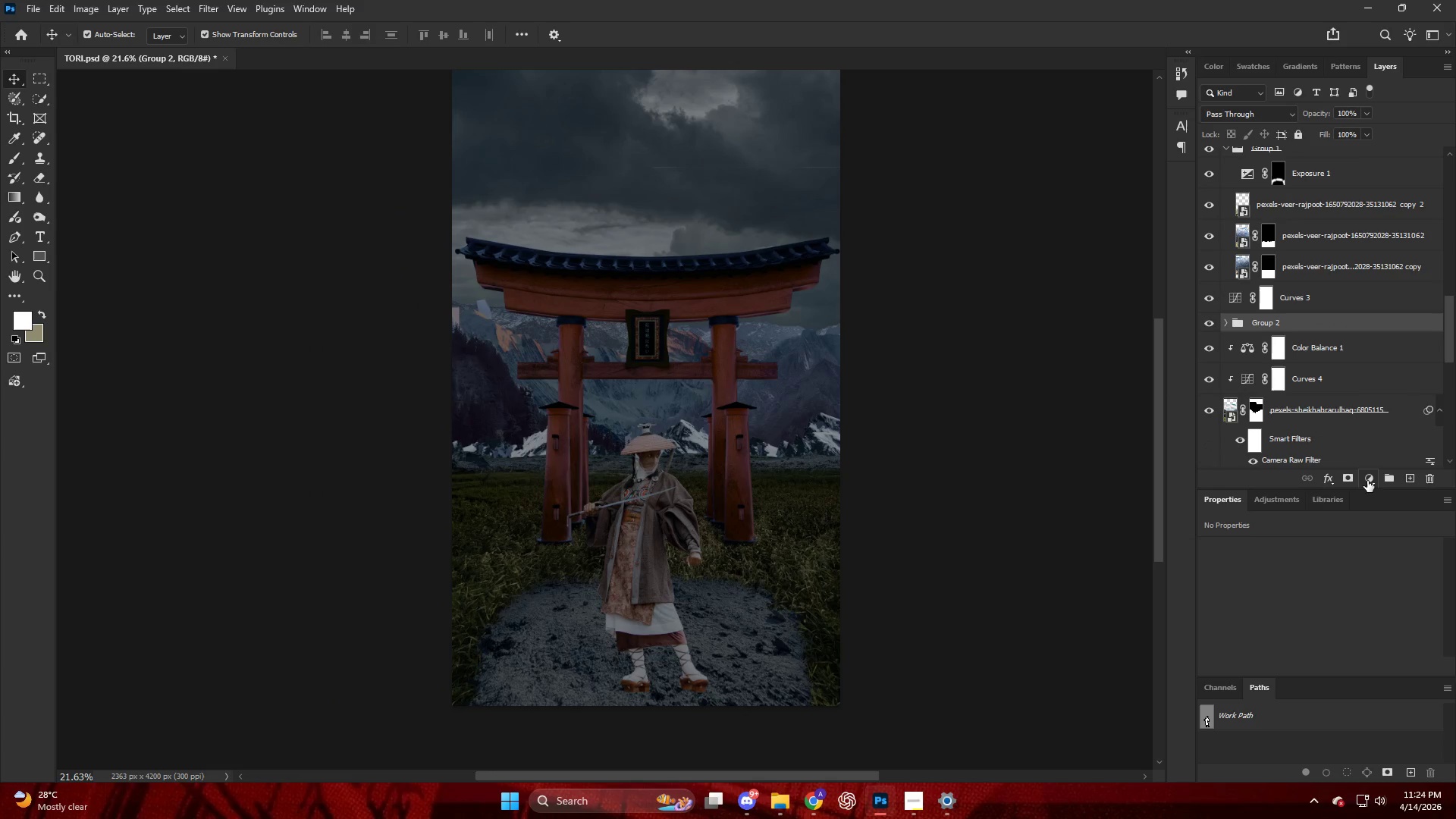 
left_click([1362, 479])
 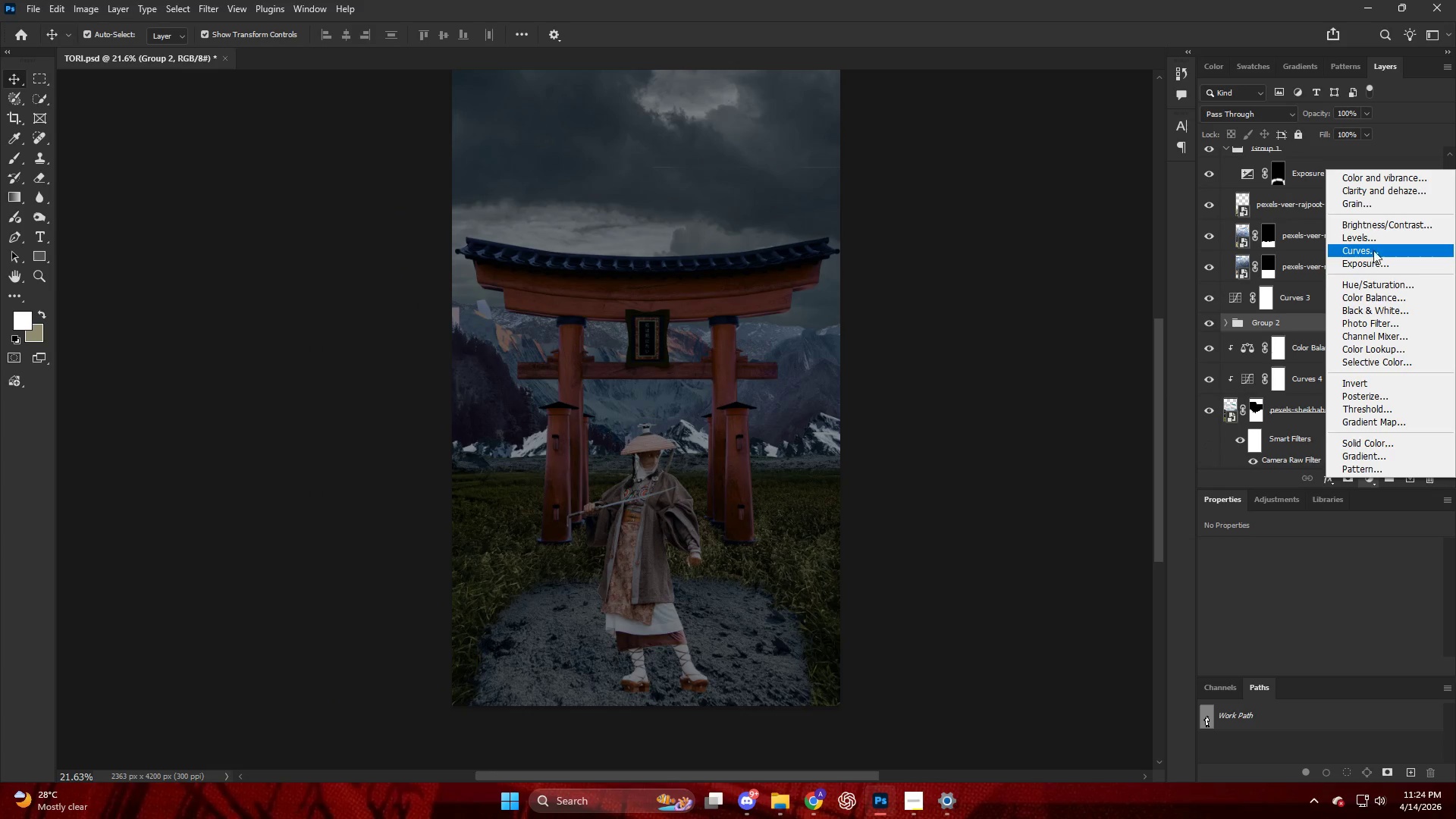 
left_click([1371, 240])
 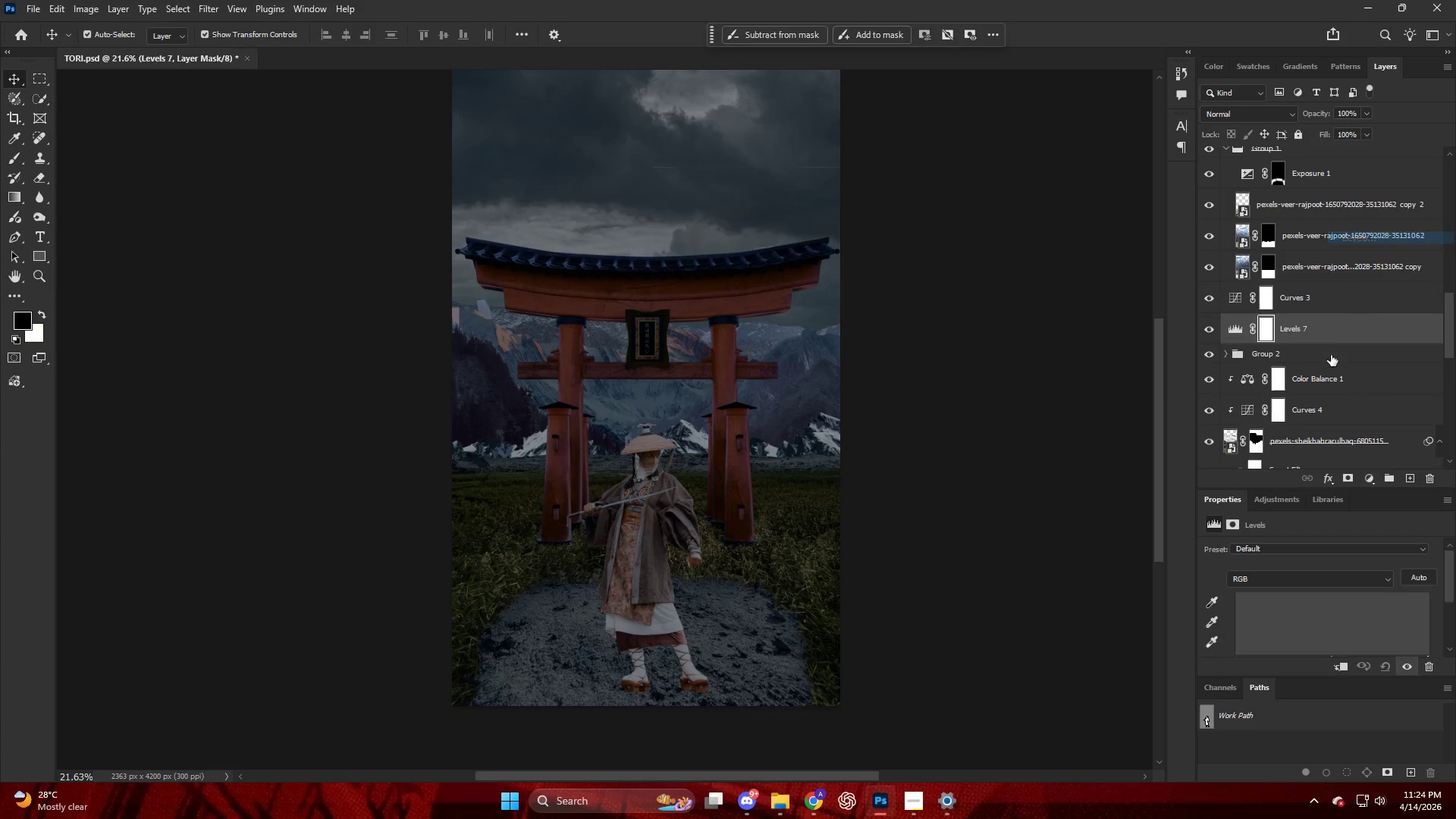 
hold_key(key=AltLeft, duration=0.66)
left_click([1328, 341])
 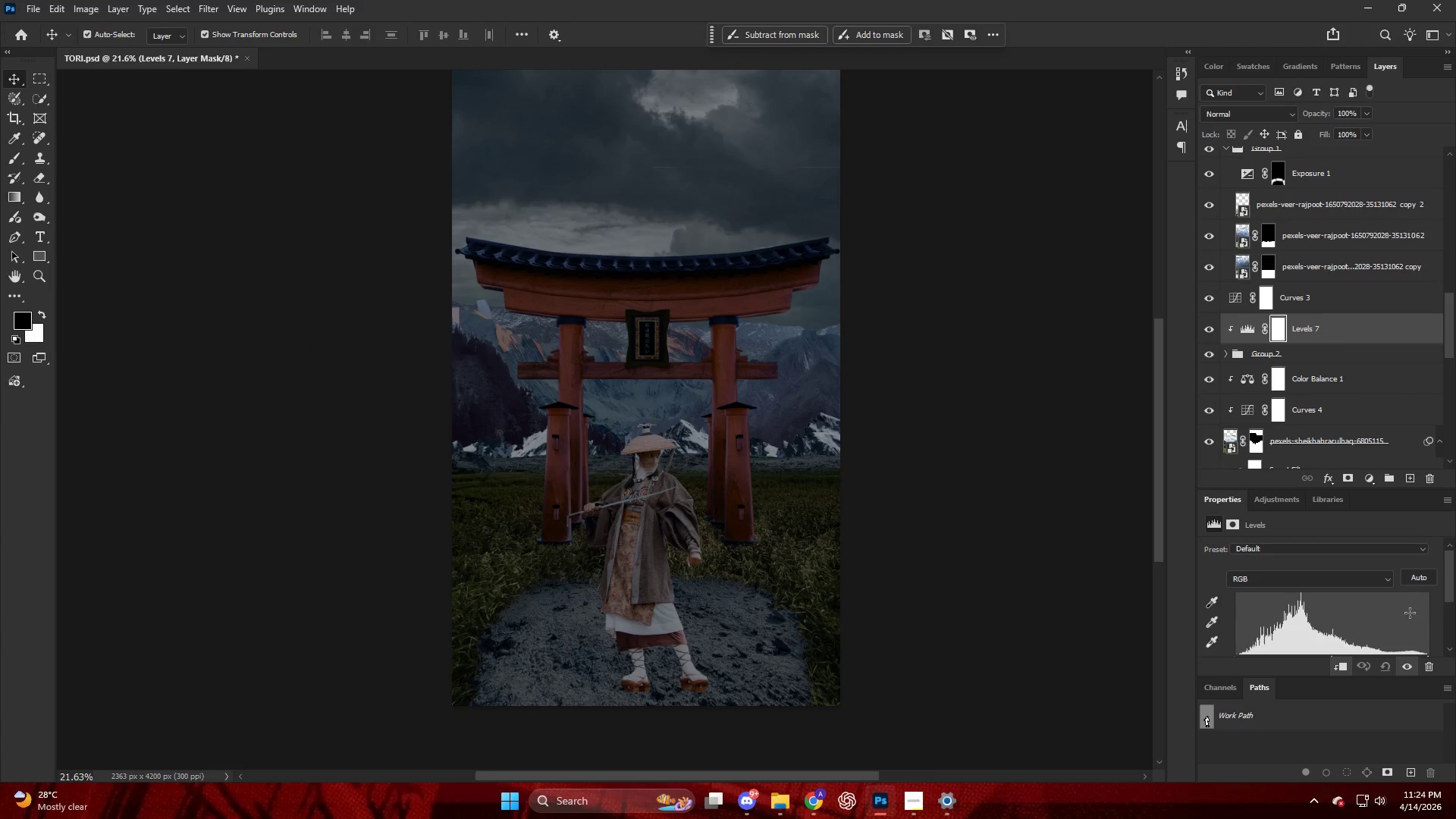 
scroll: coordinate [1408, 613], scroll_direction: down, amount: 4.0
 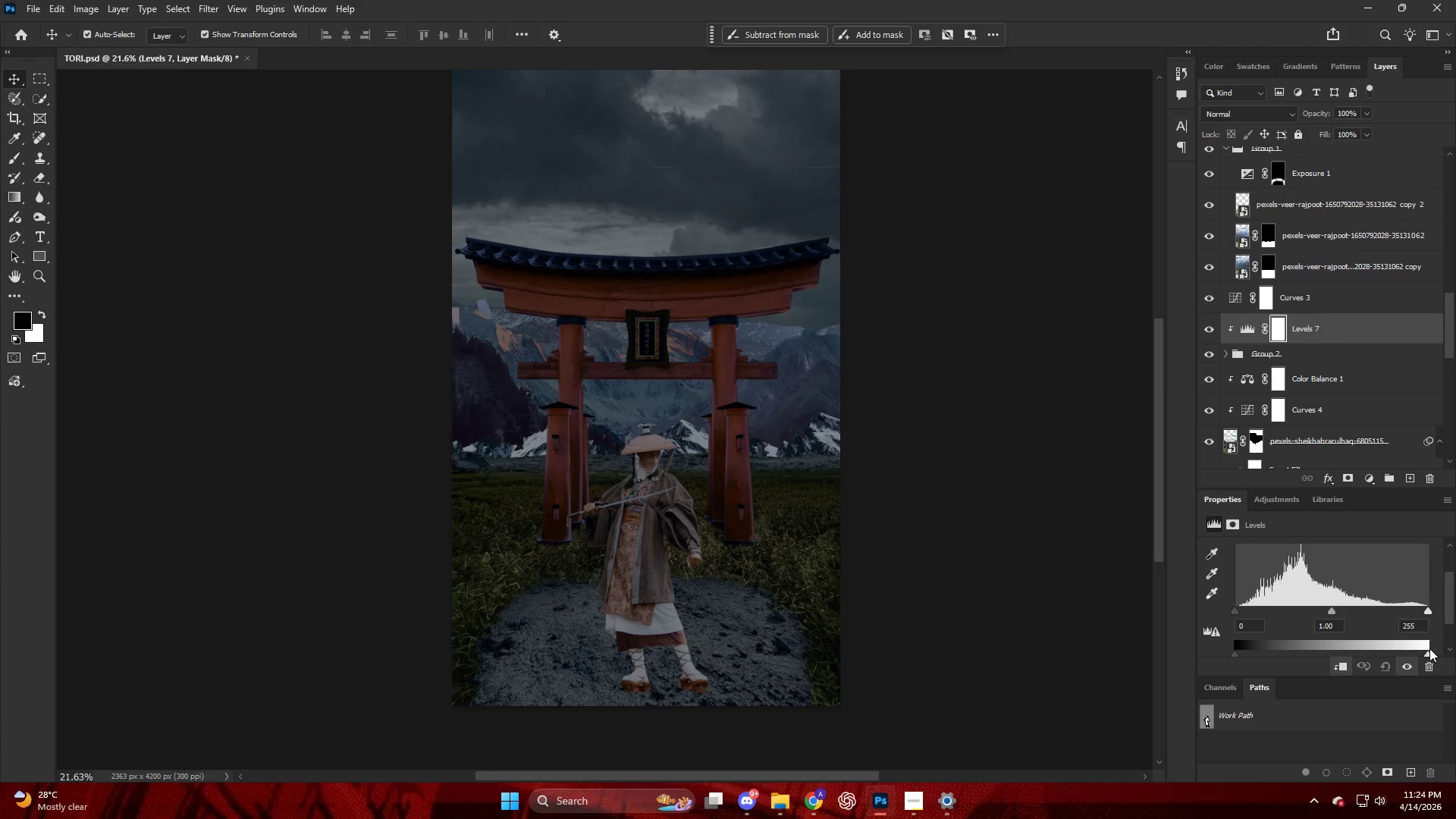 
left_click_drag(start_coordinate=[1429, 651], to_coordinate=[1404, 653])
 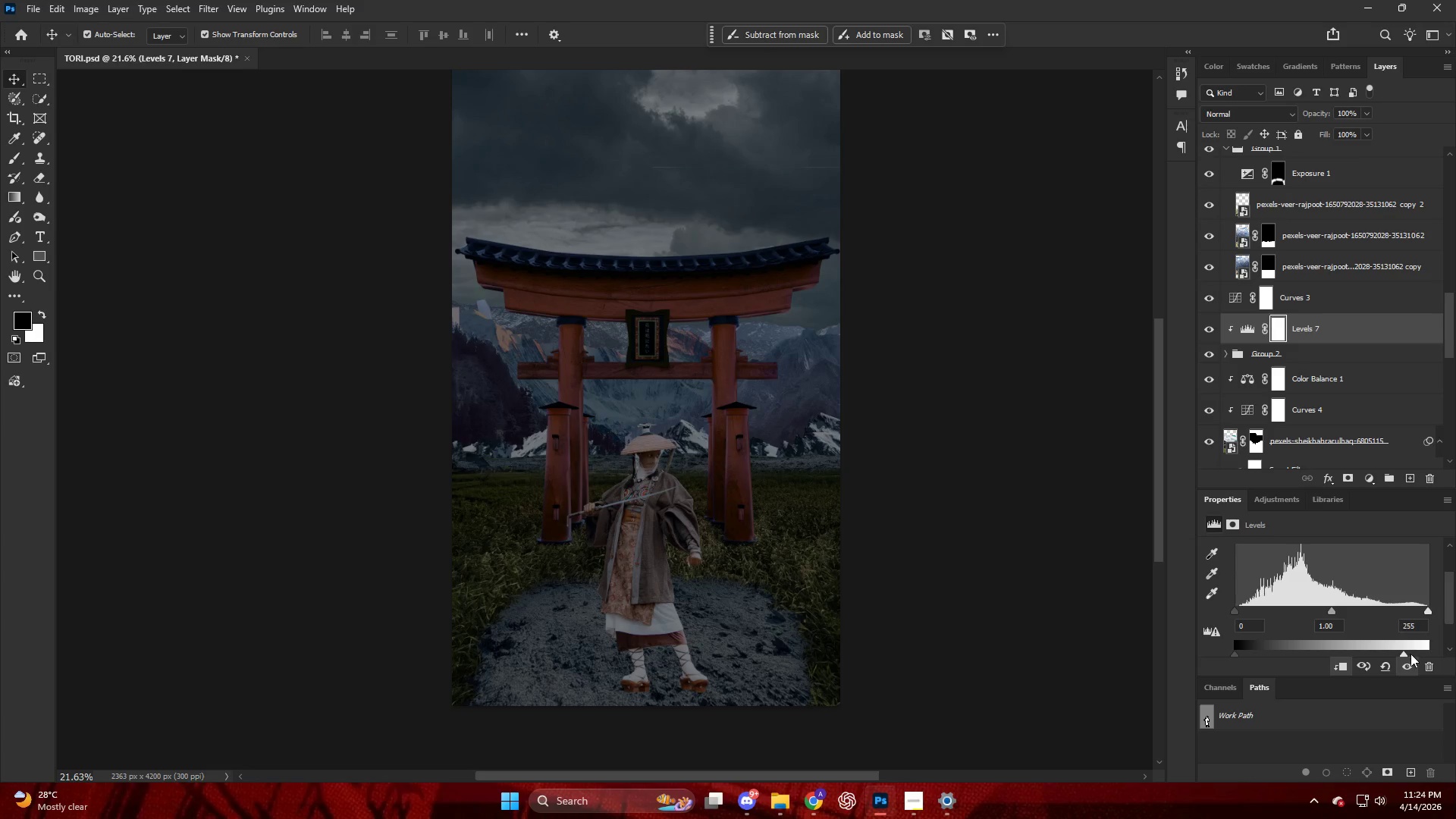 
scroll: coordinate [1410, 652], scroll_direction: down, amount: 2.0
 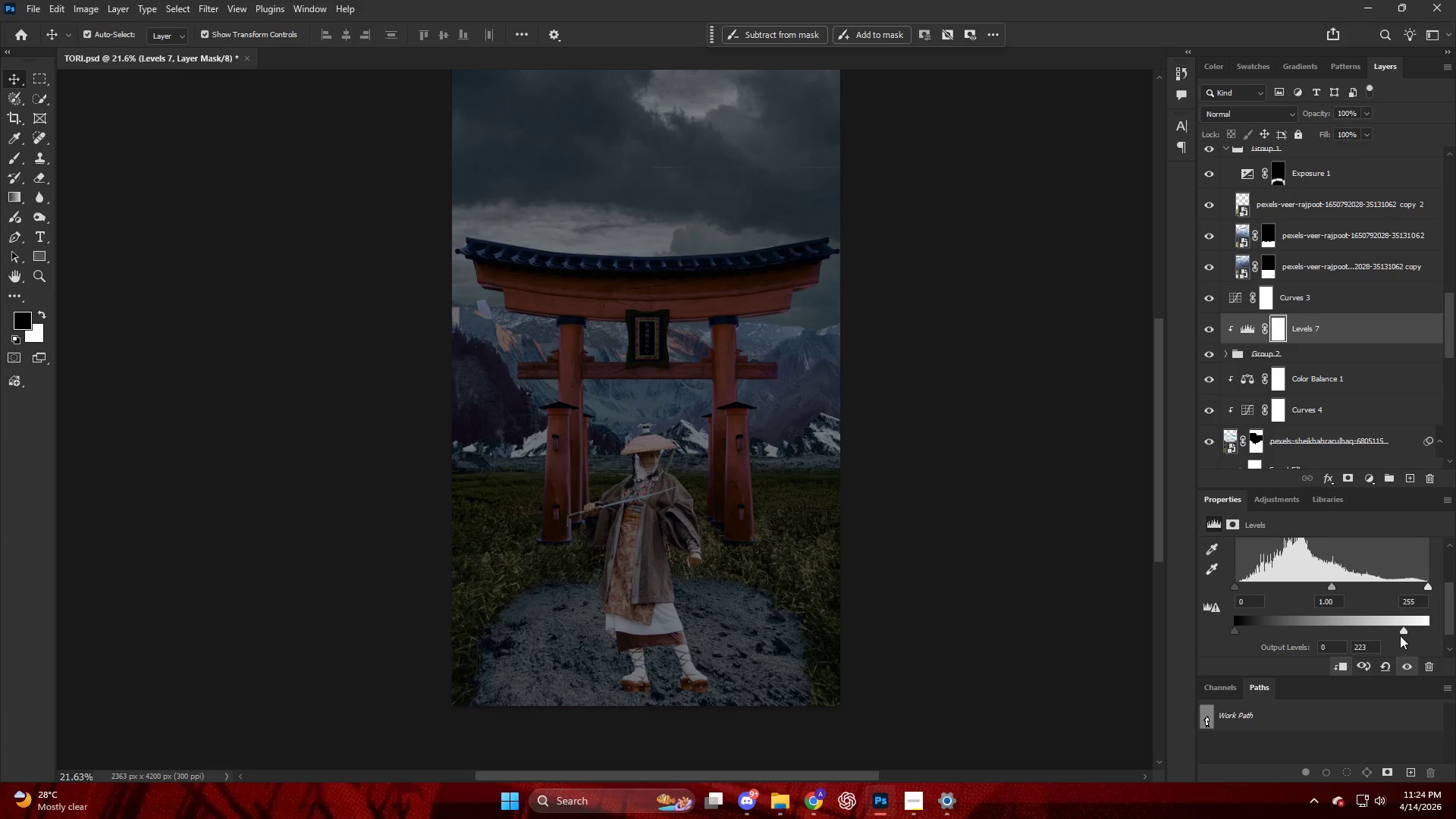 
left_click_drag(start_coordinate=[1401, 633], to_coordinate=[1367, 639])
 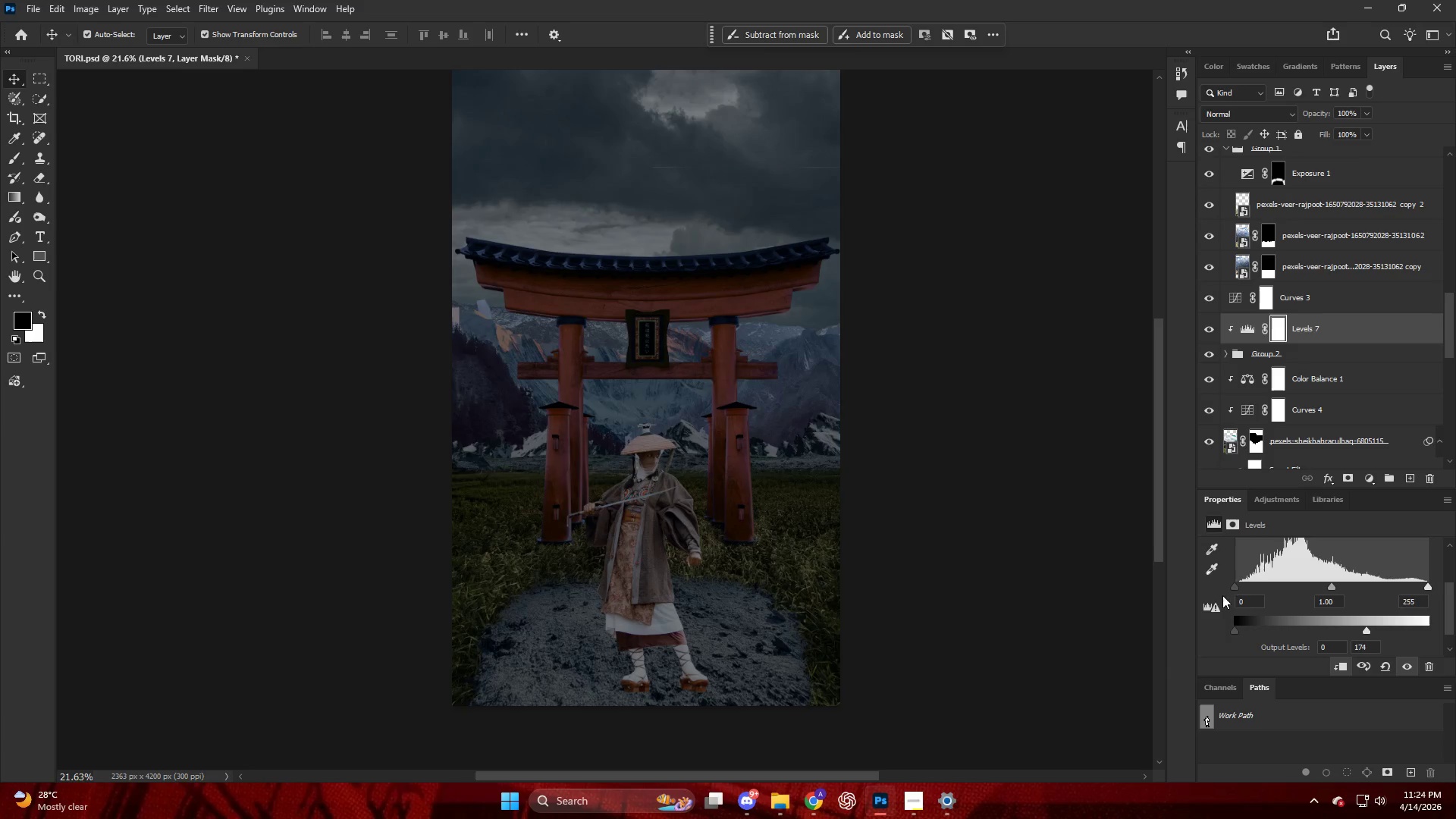 
key(Alt+AltLeft)
 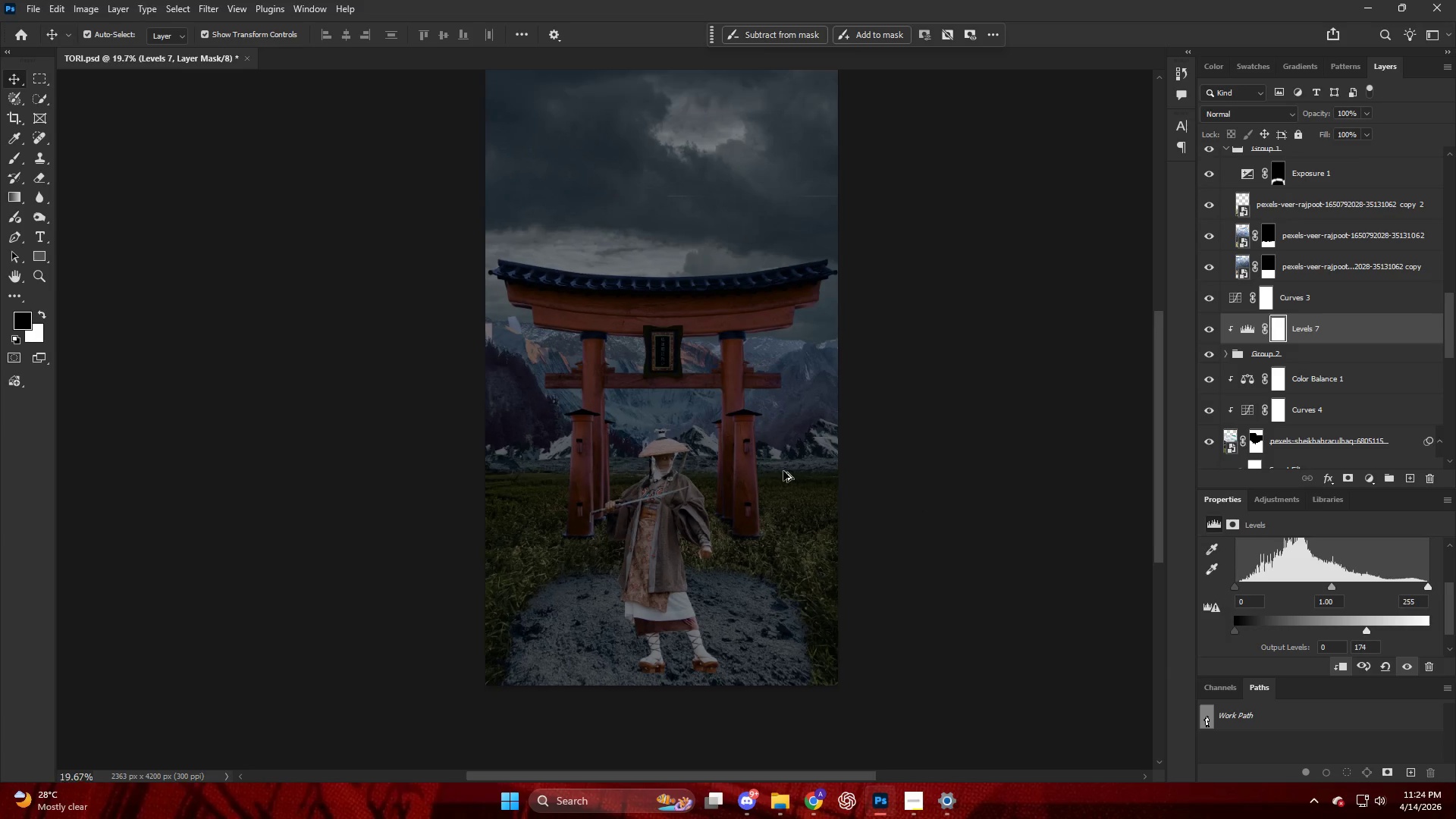 
scroll: coordinate [776, 468], scroll_direction: down, amount: 5.0
 